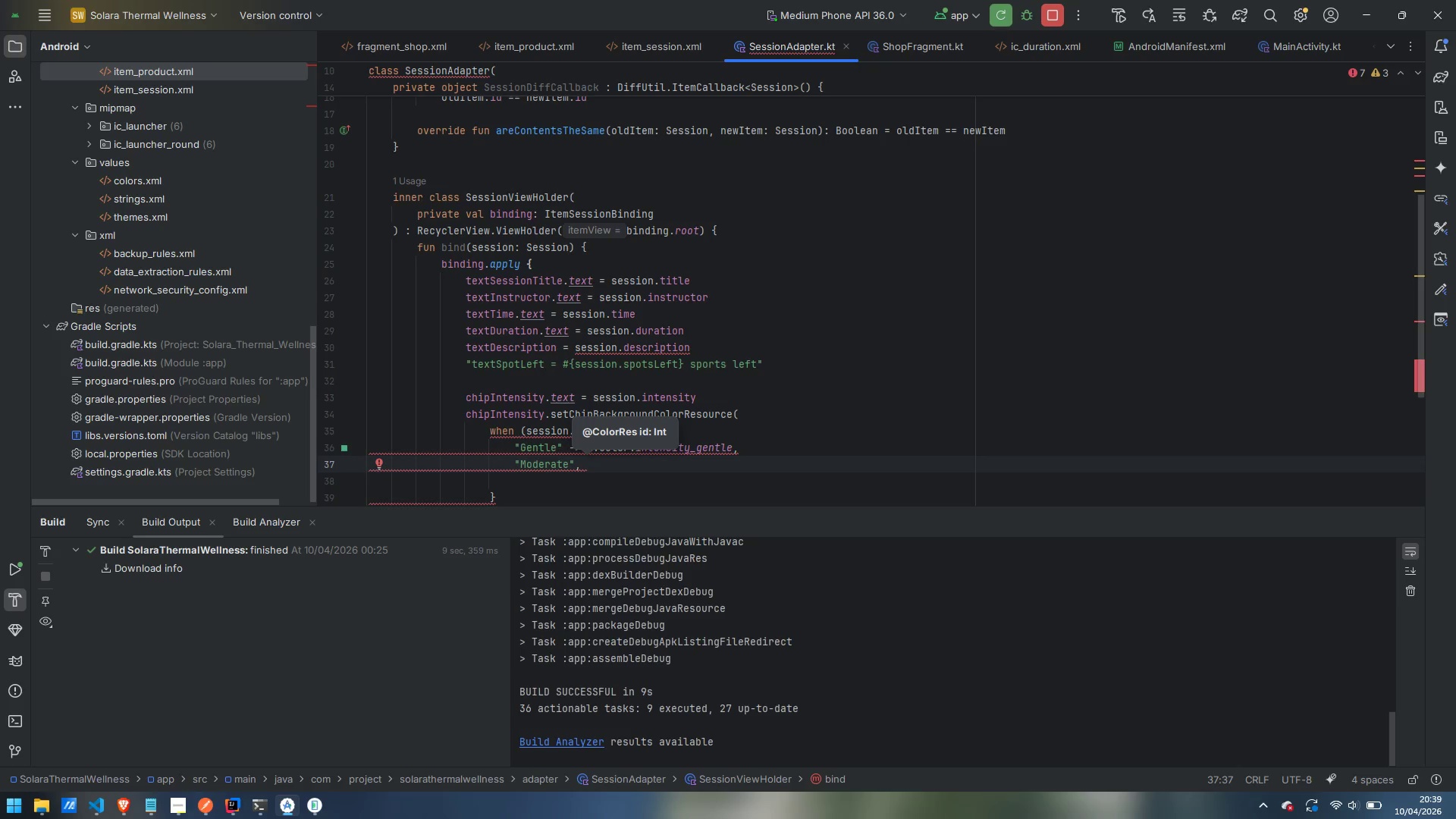 
wait(5.16)
 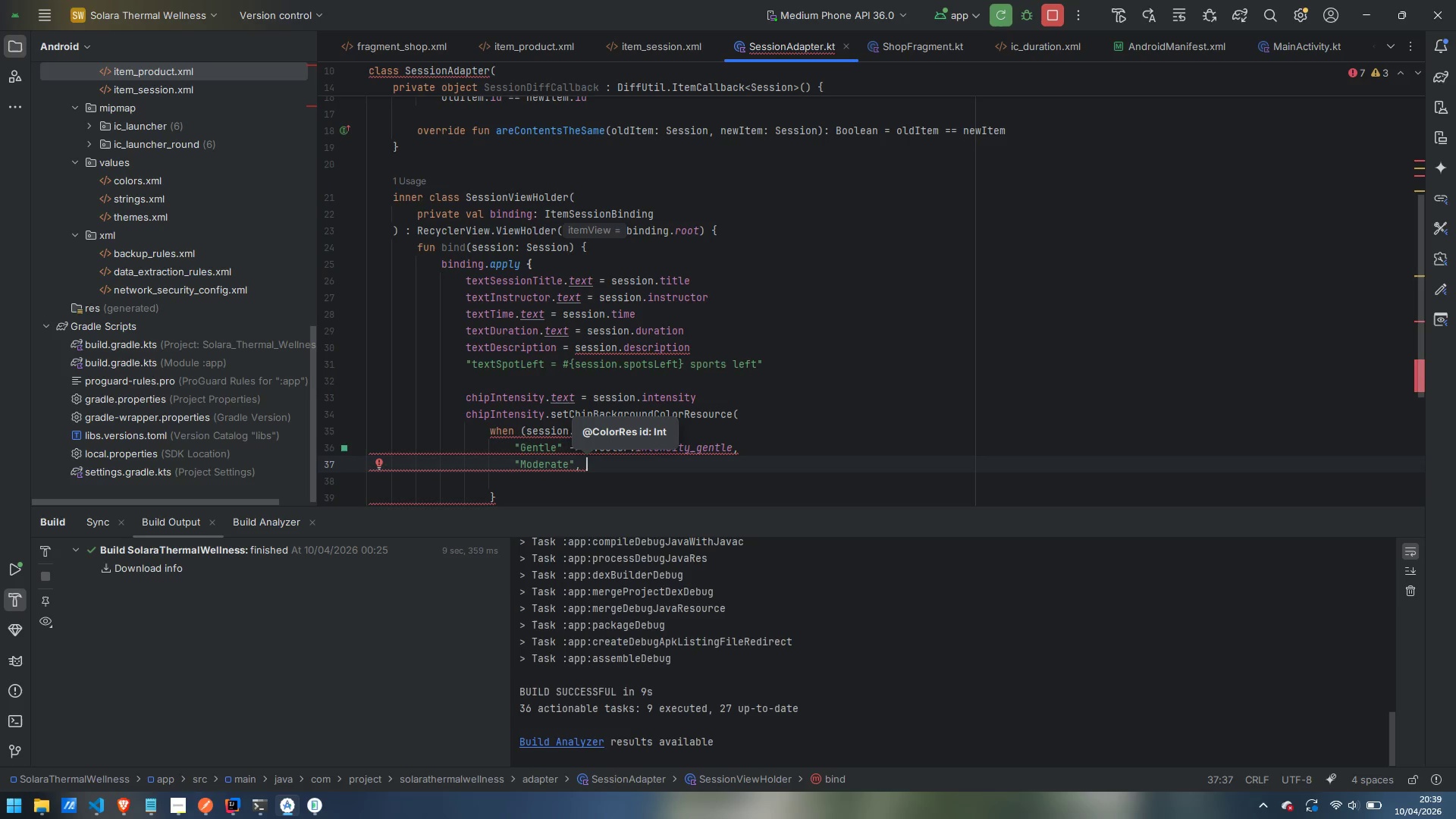 
type(R.color.)
 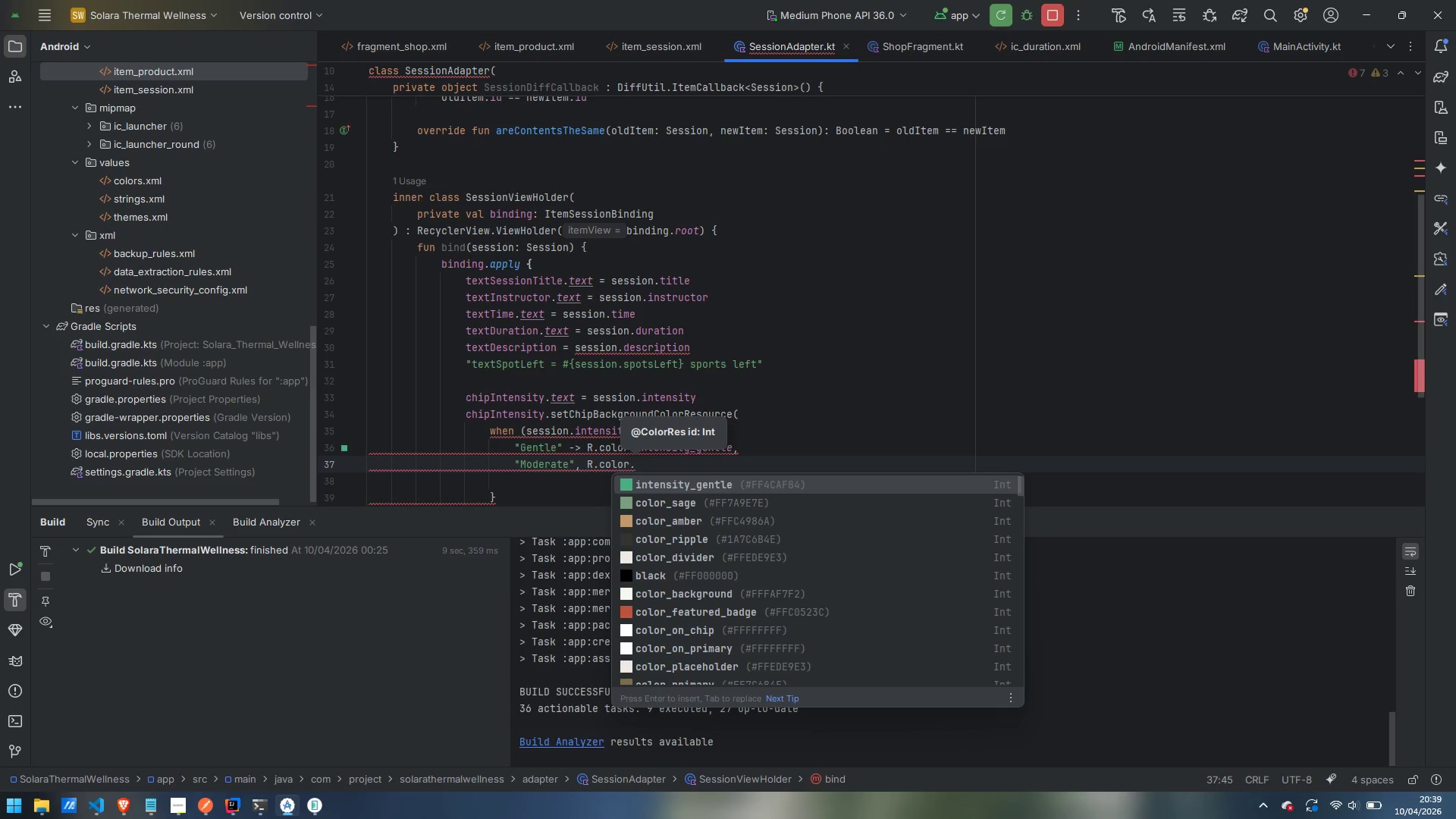 
wait(6.48)
 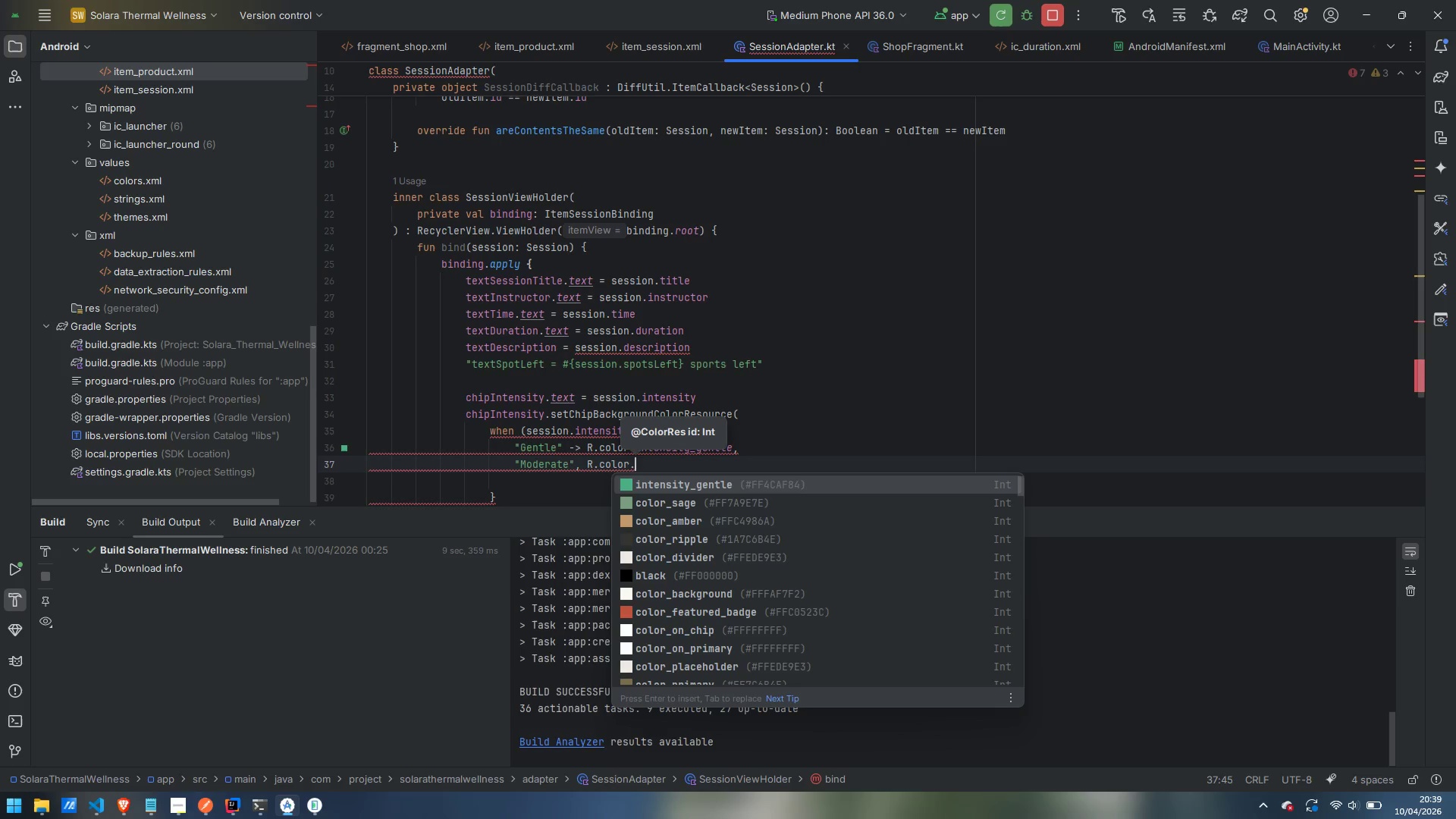 
type(mode)
 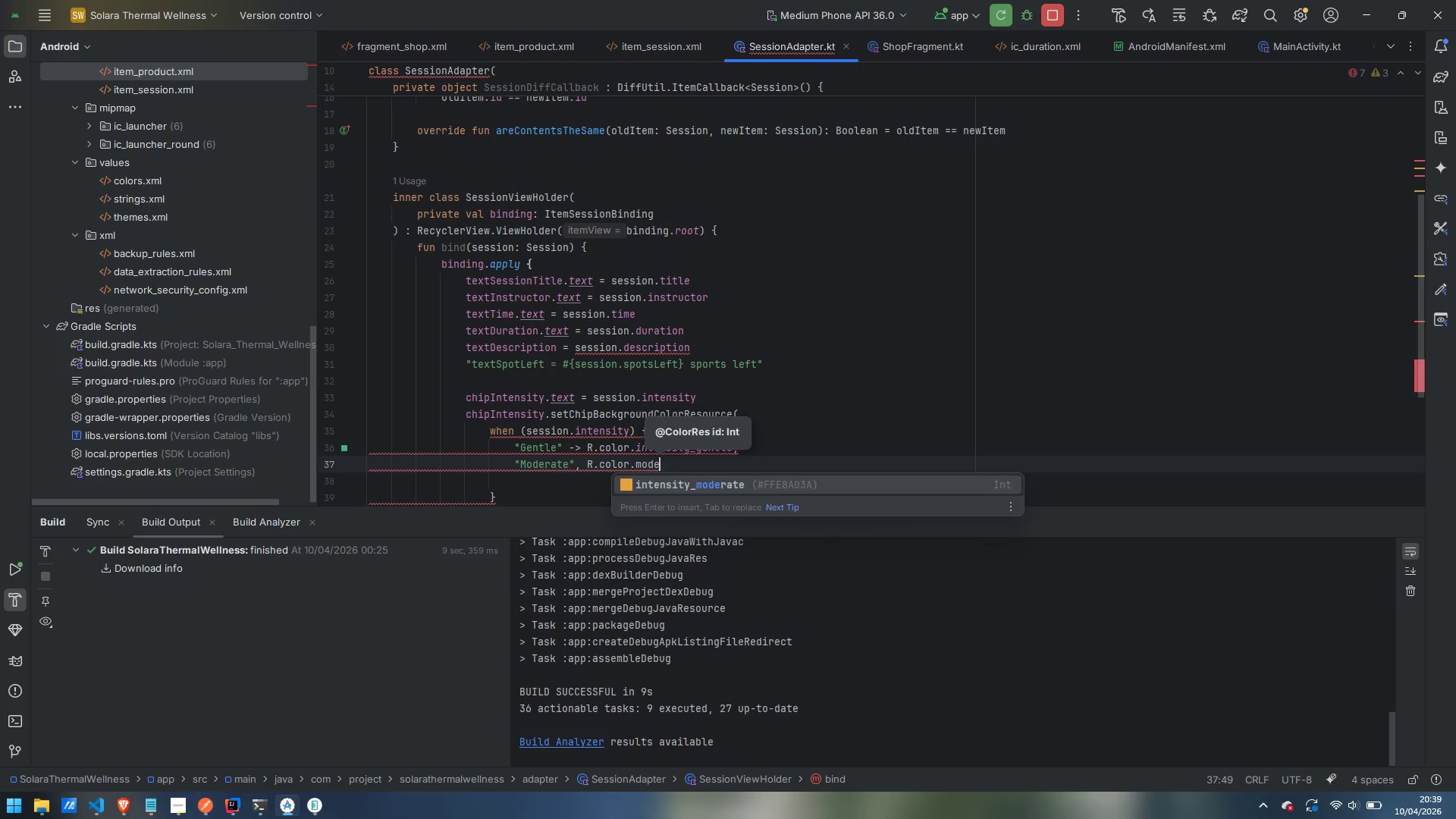 
key(Enter)
 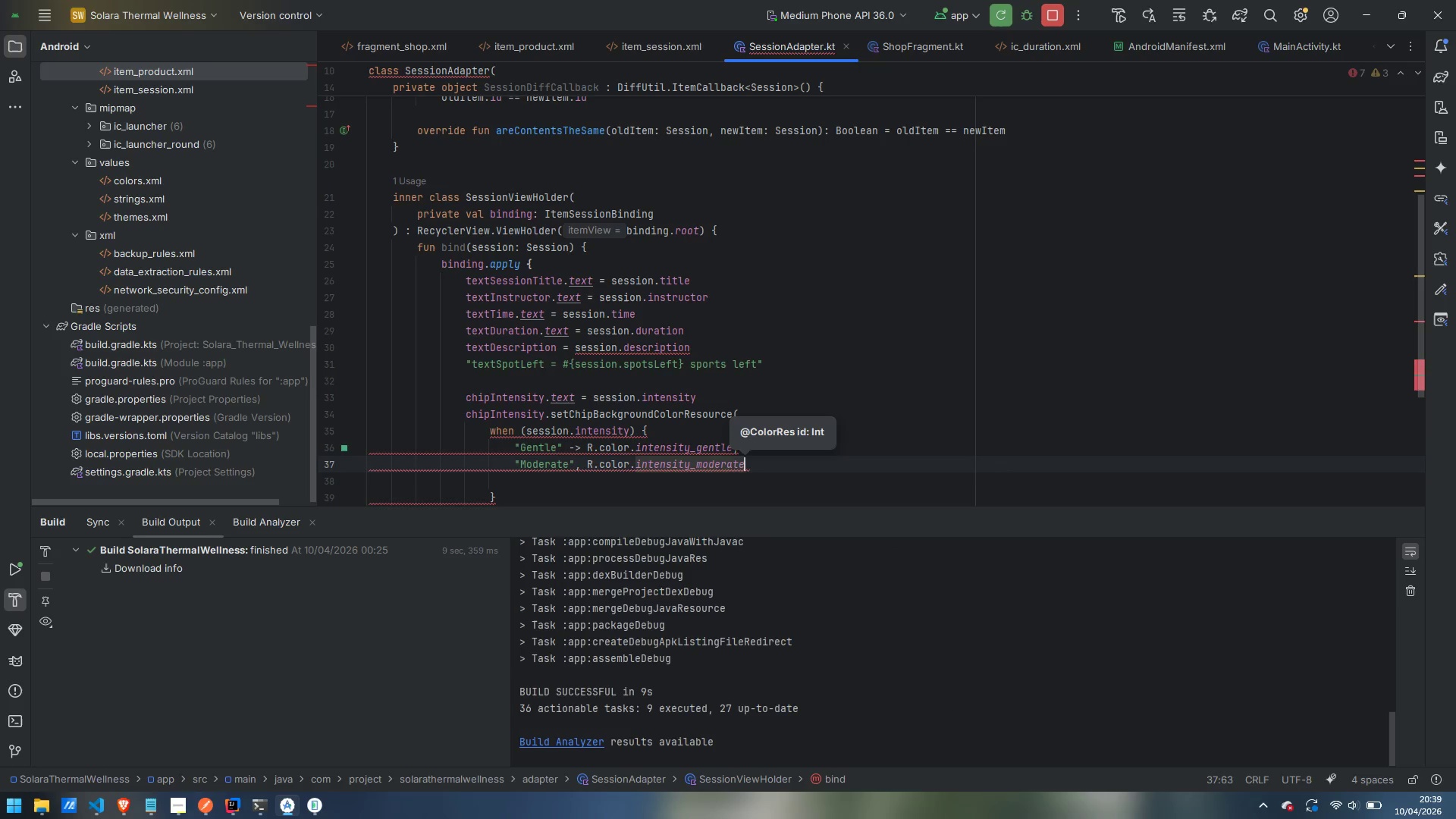 
key(ArrowRight)
 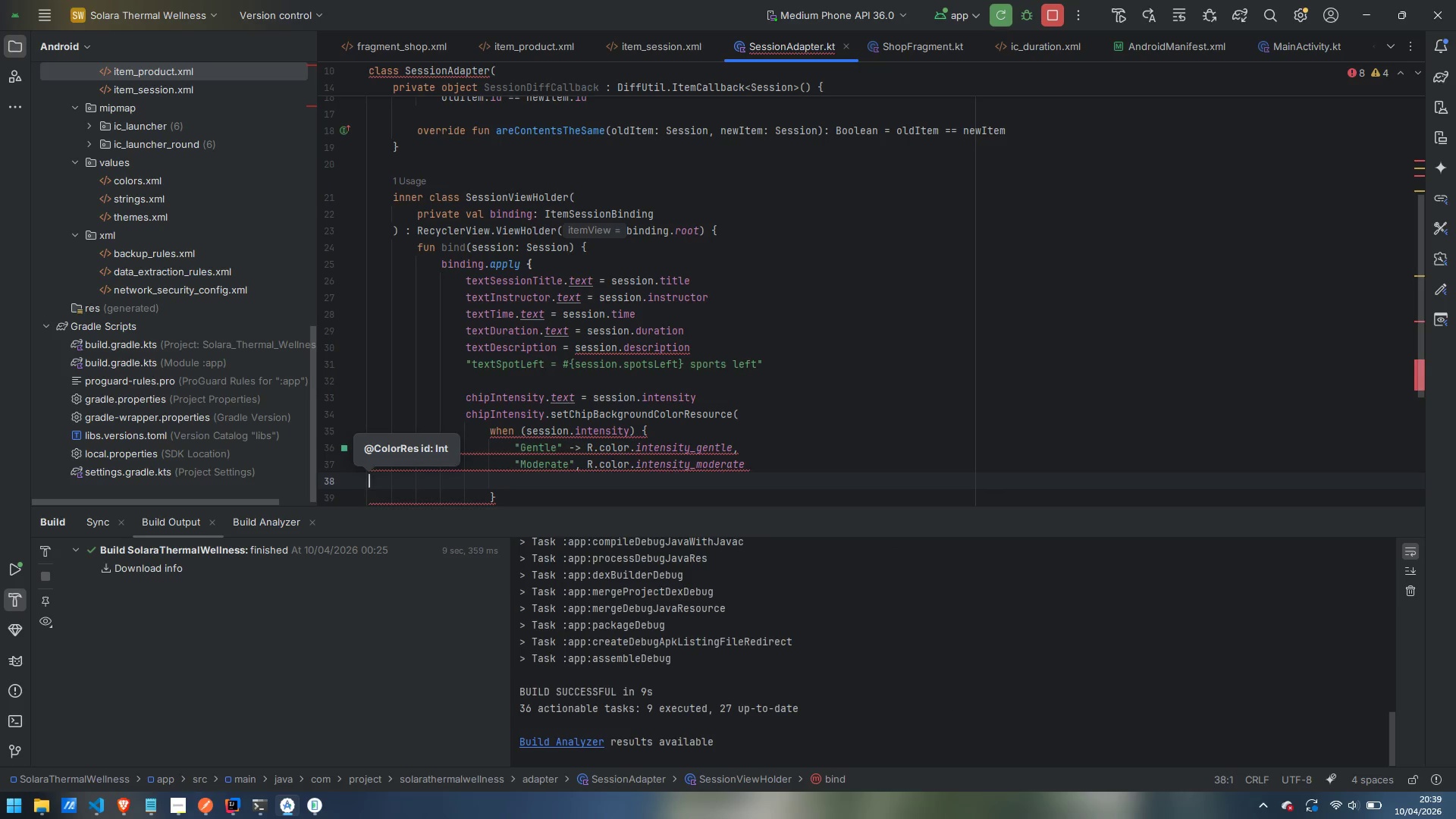 
key(ArrowLeft)
 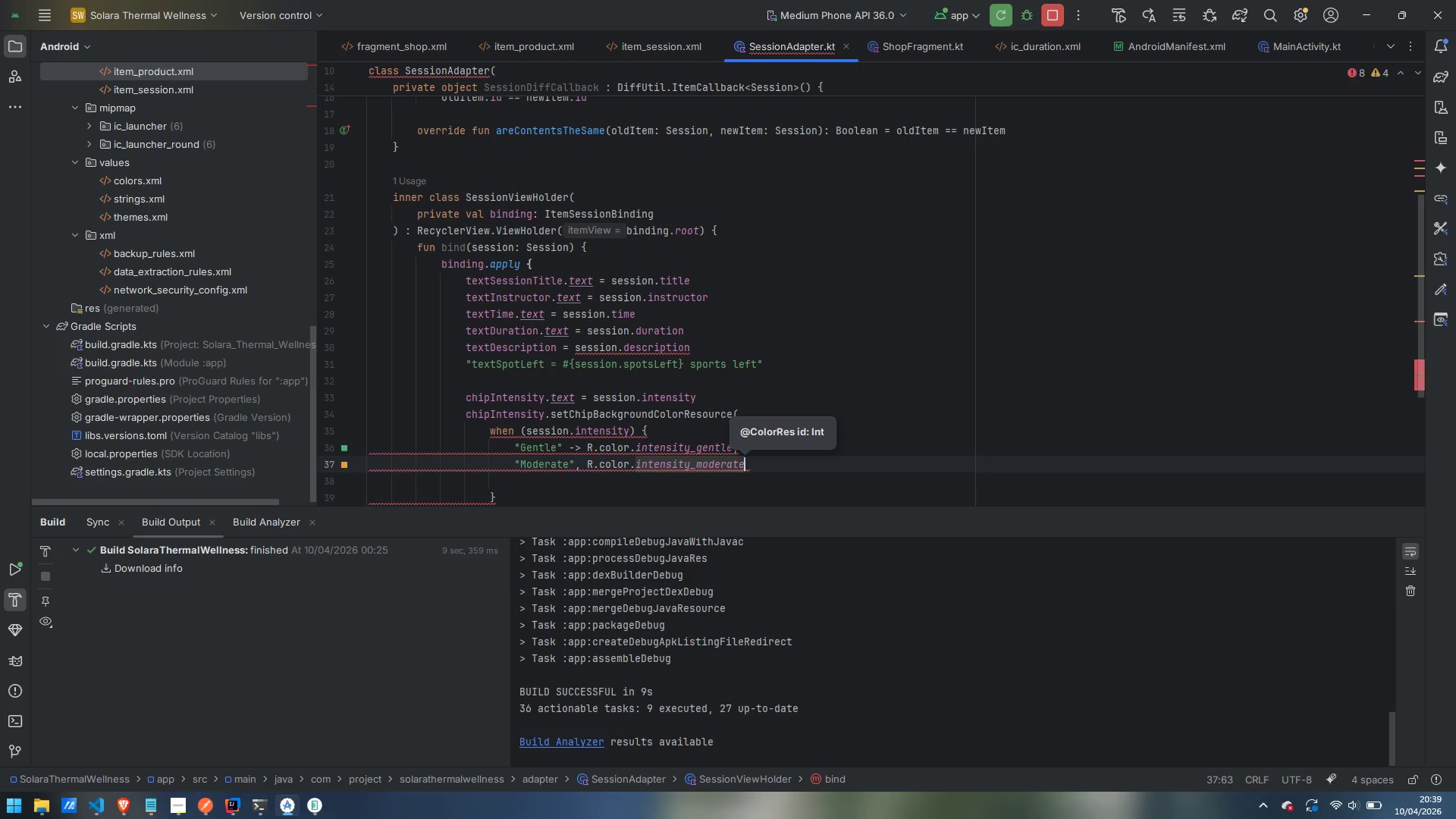 
key(Enter)
 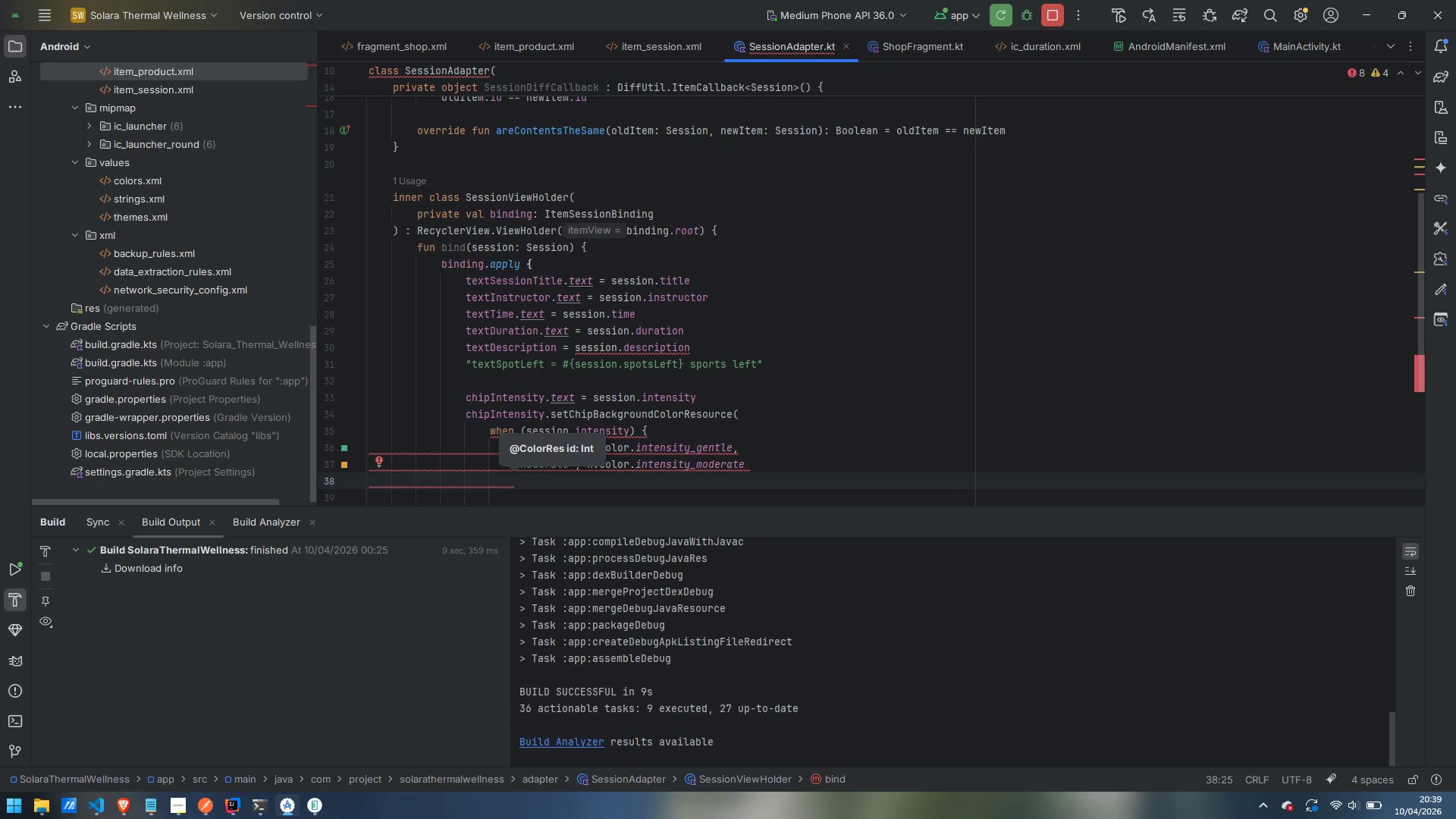 
wait(6.33)
 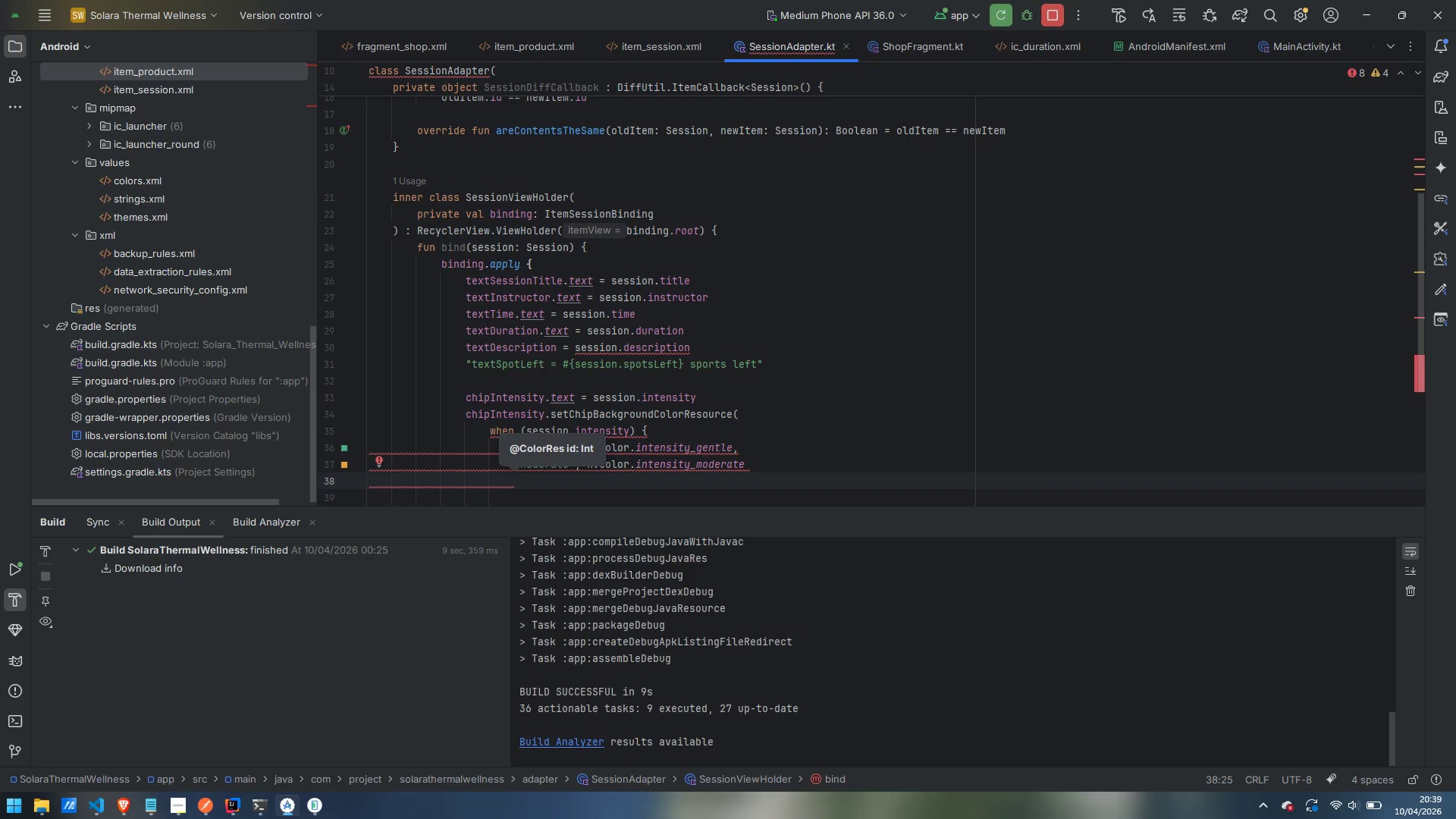 
key(Escape)
 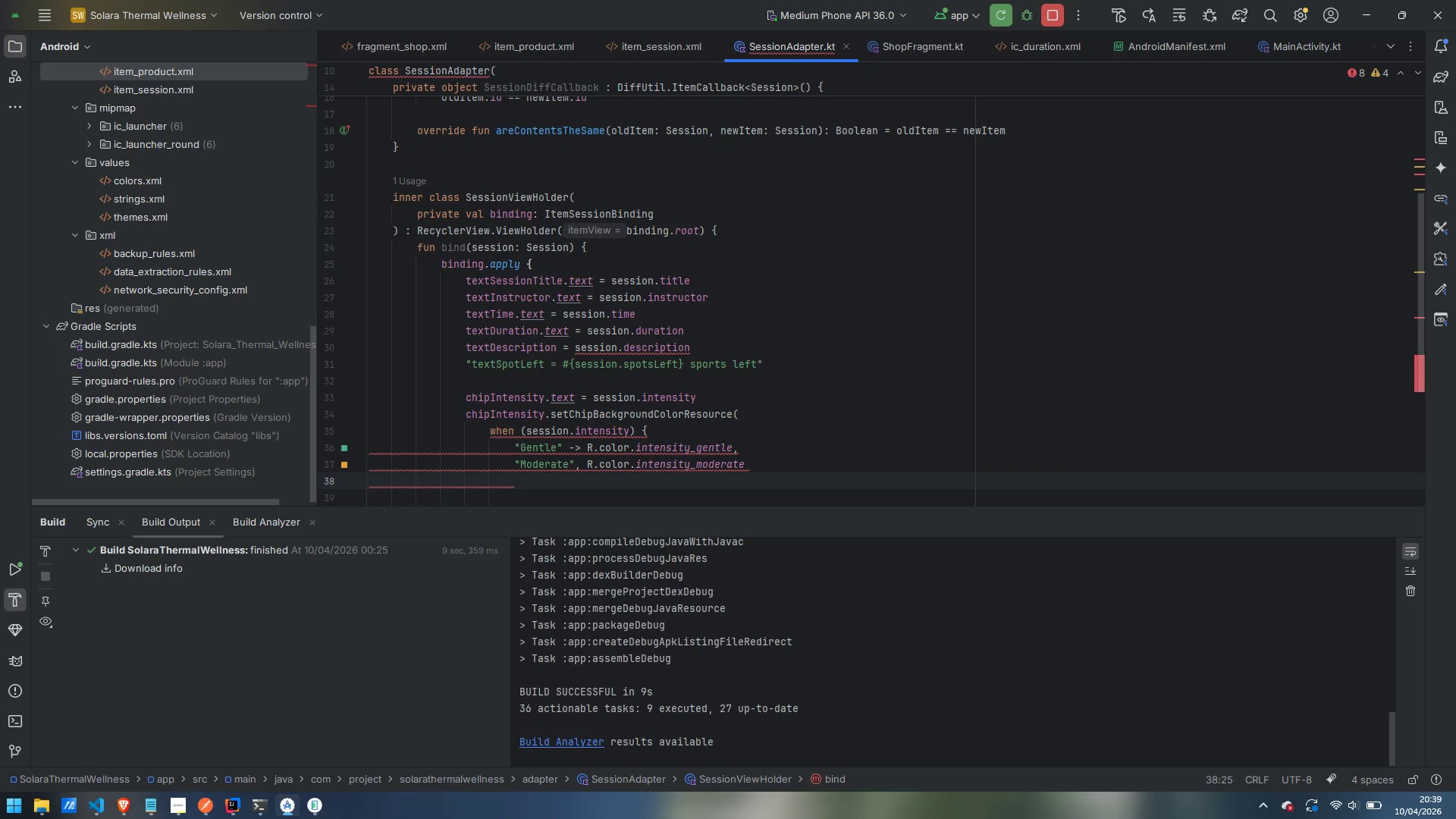 
mouse_move([638, 442])
 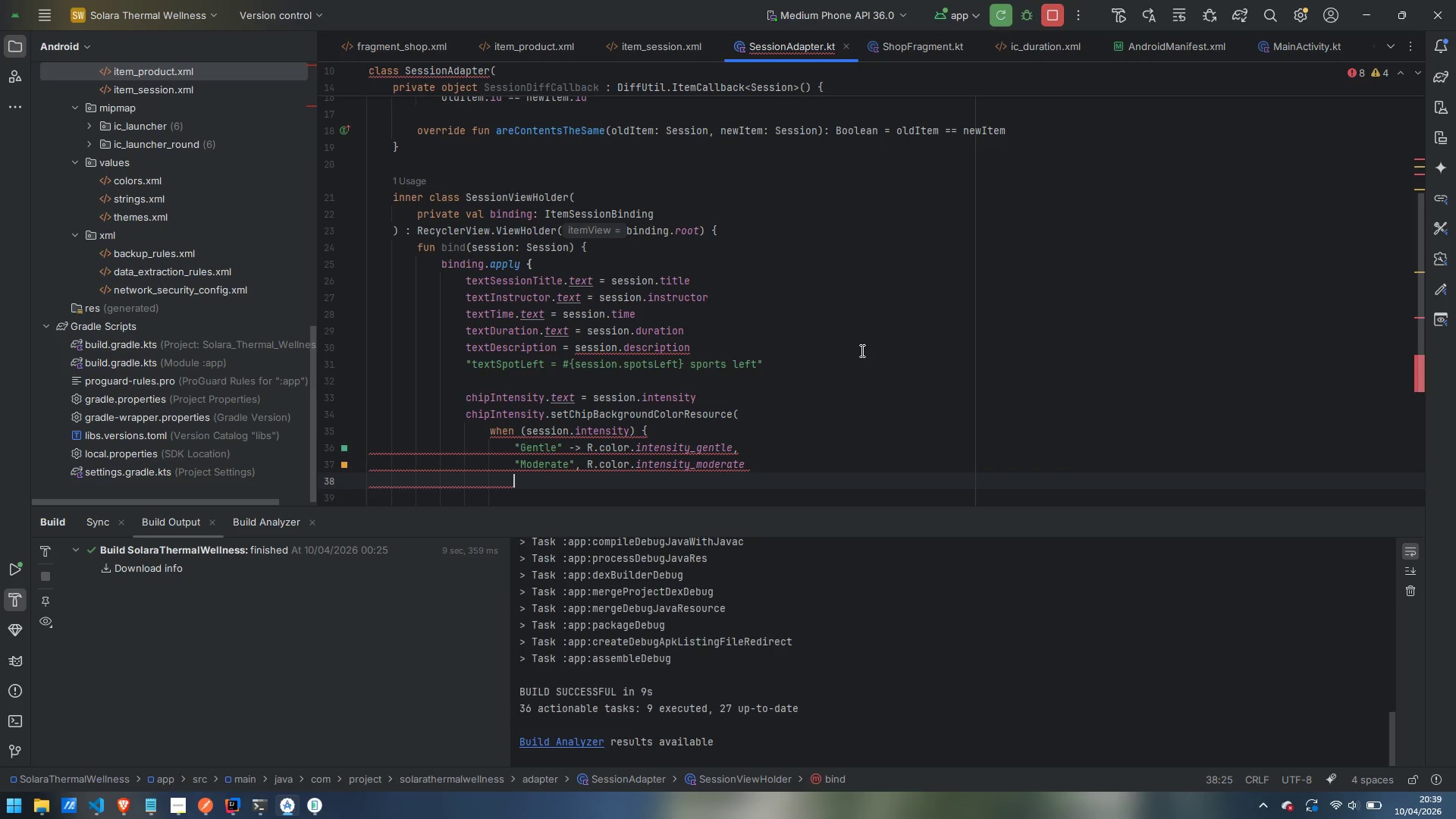 
type(else )
 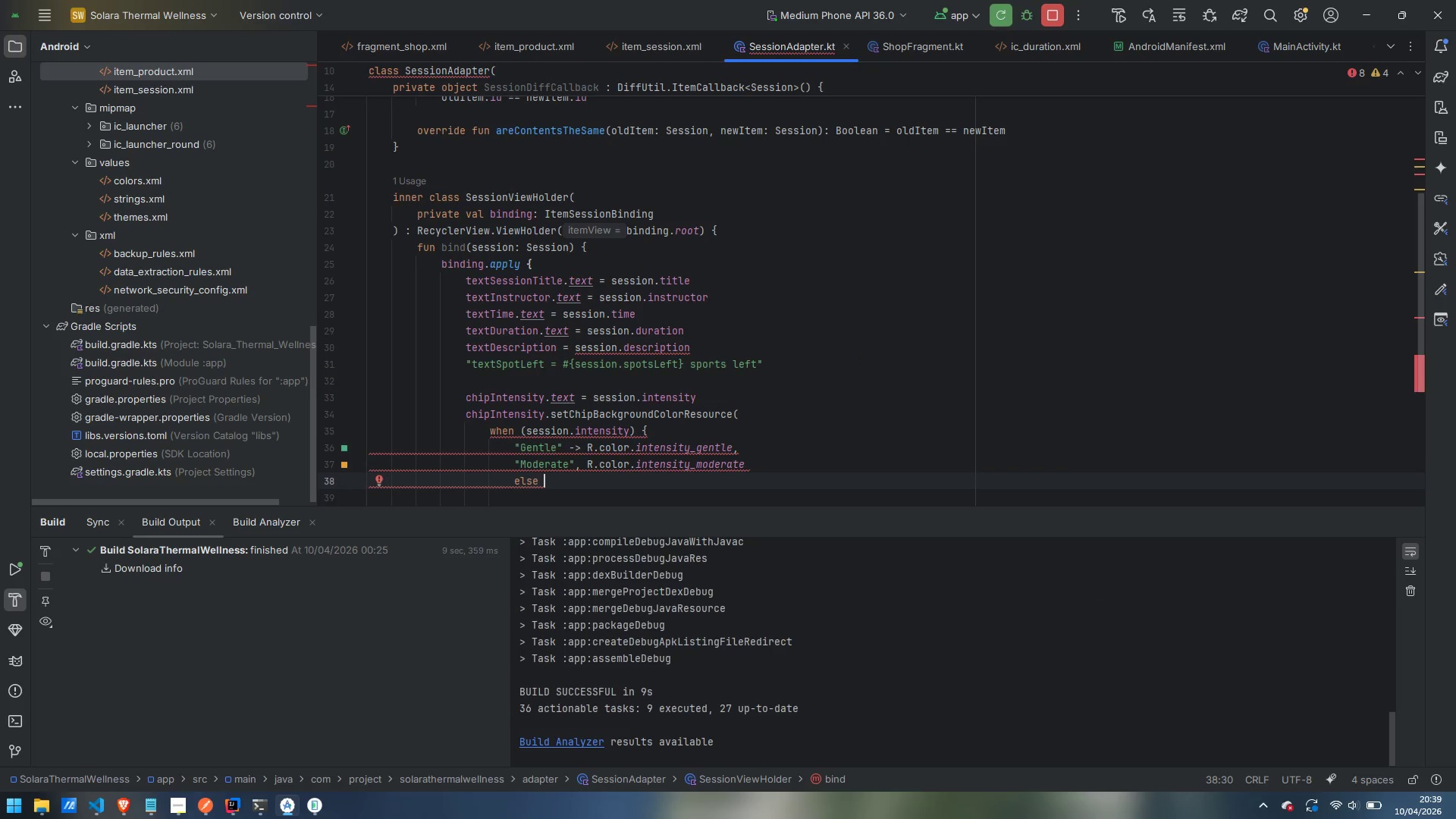 
type(R.colr)
key(Backspace)
type(or)
 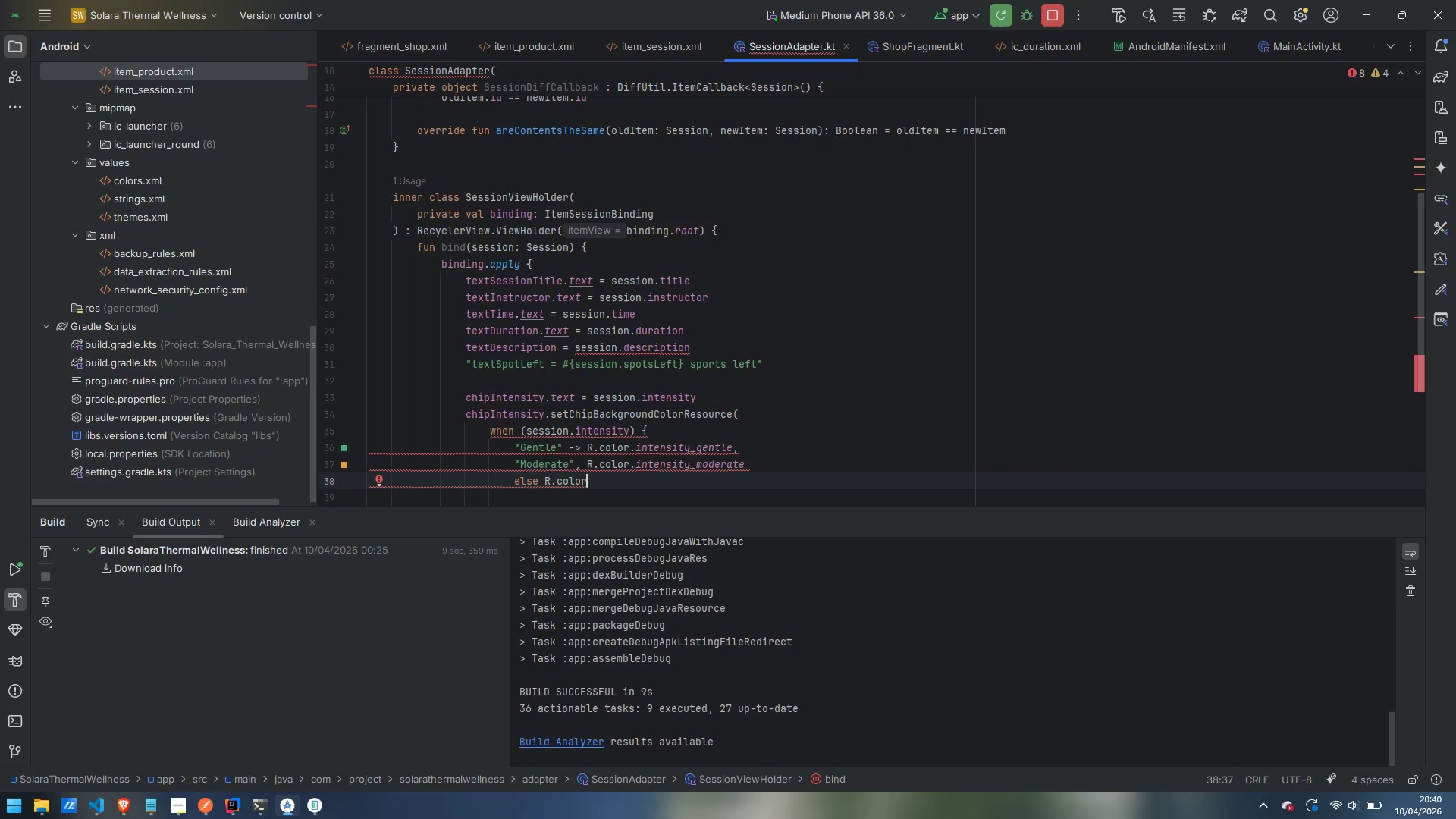 
wait(5.2)
 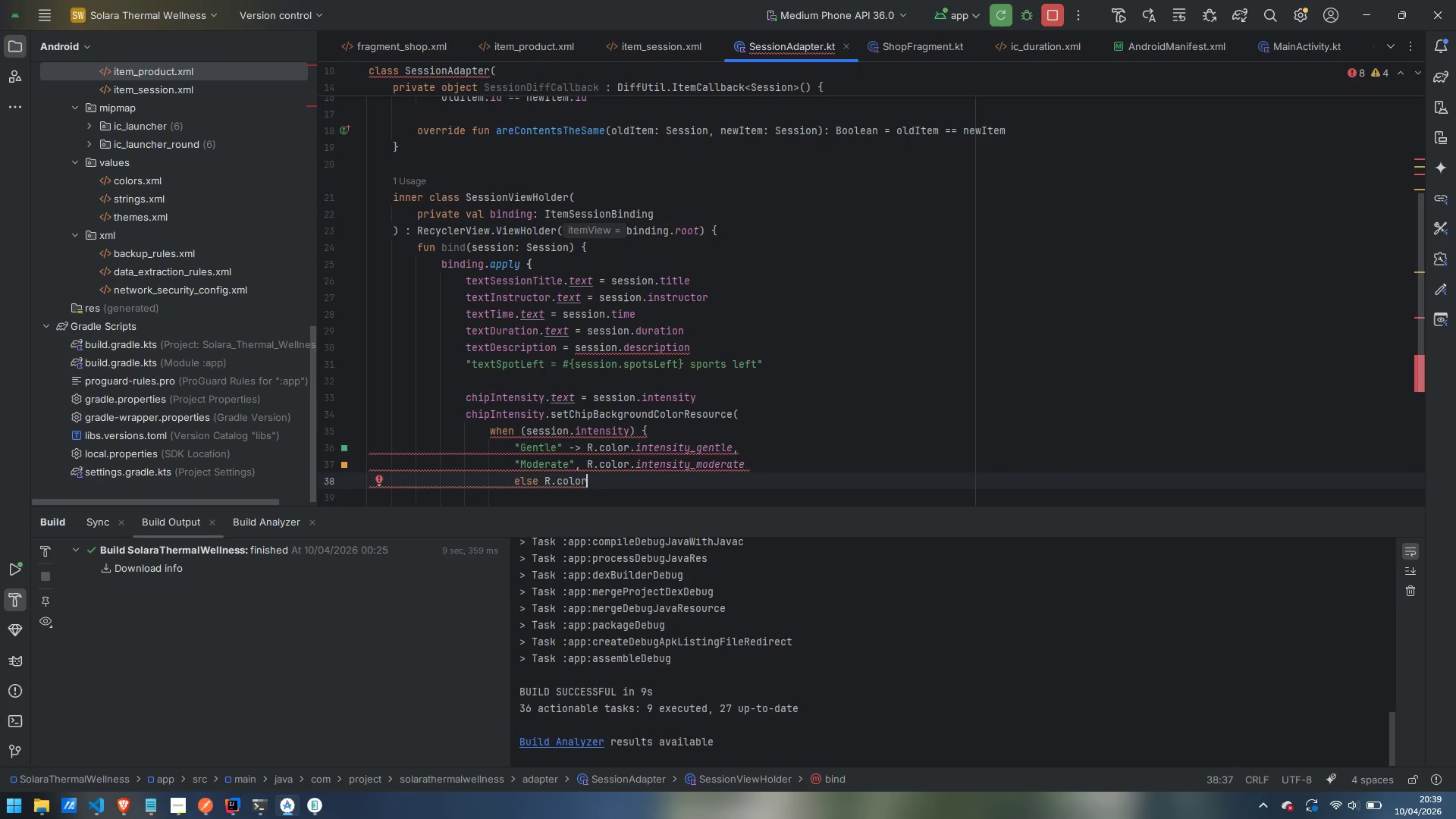 
type(.intense)
 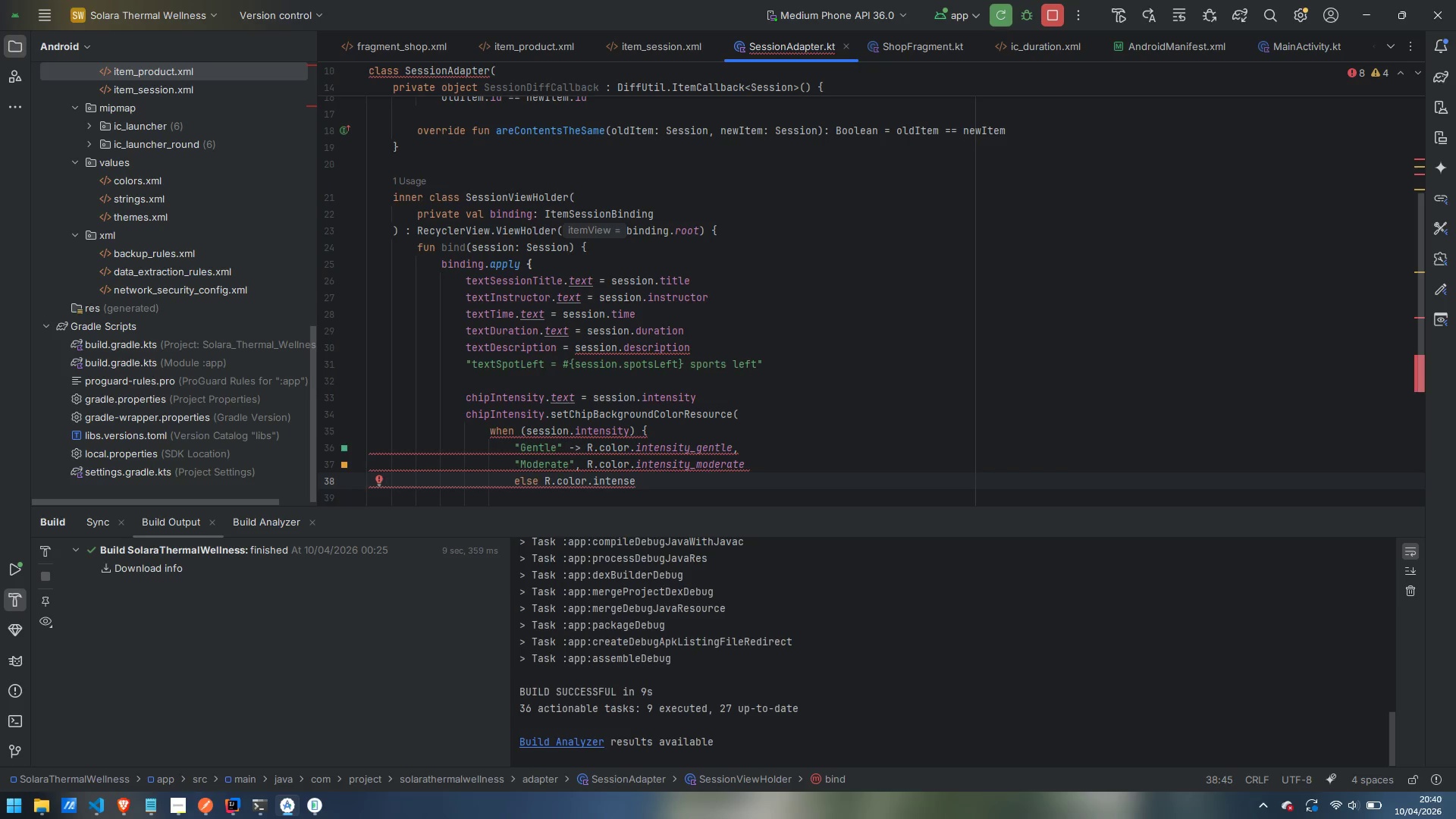 
key(Control+ArrowLeft)
 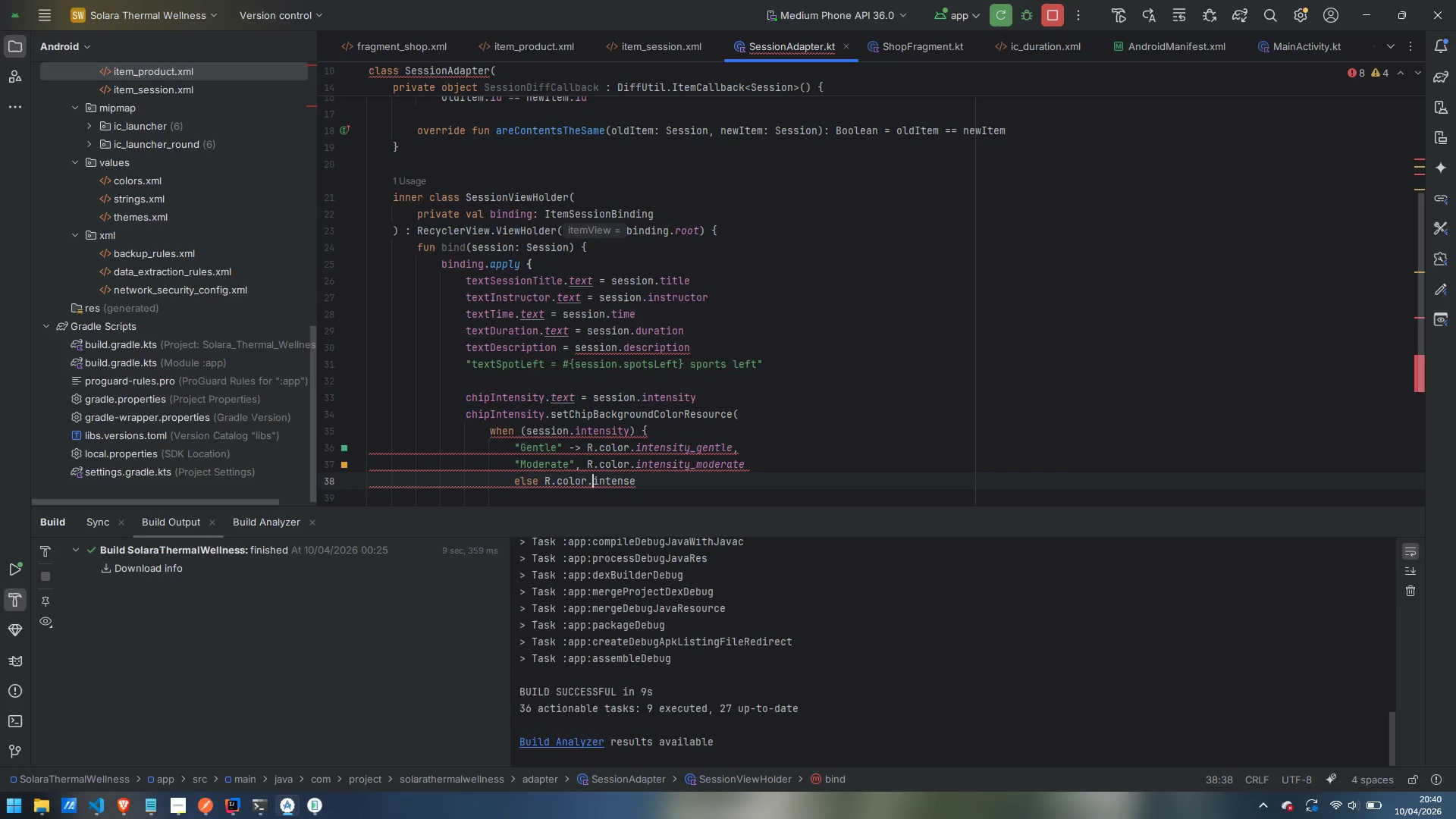 
key(Control+ArrowLeft)
 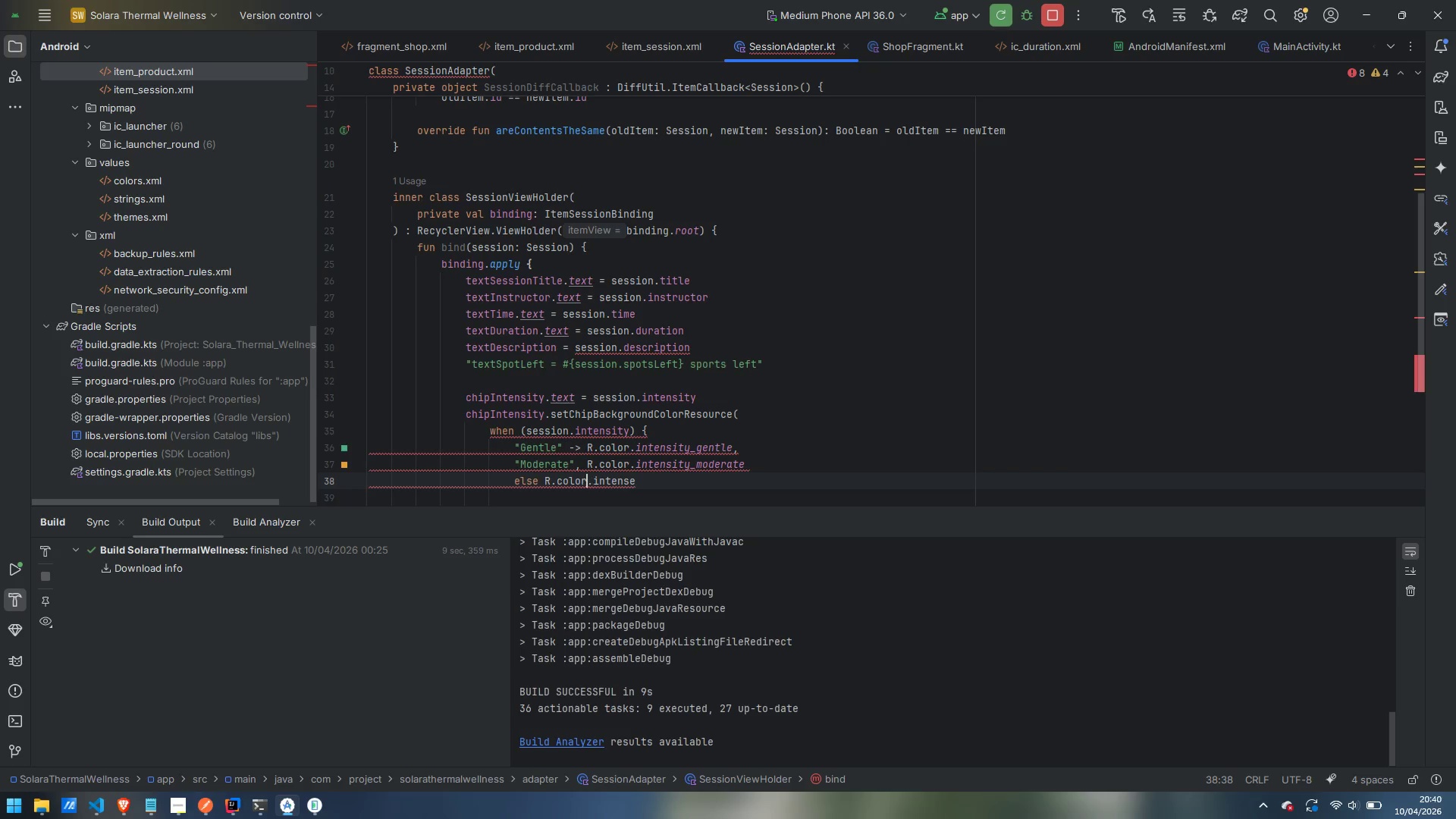 
key(Control+ArrowLeft)
 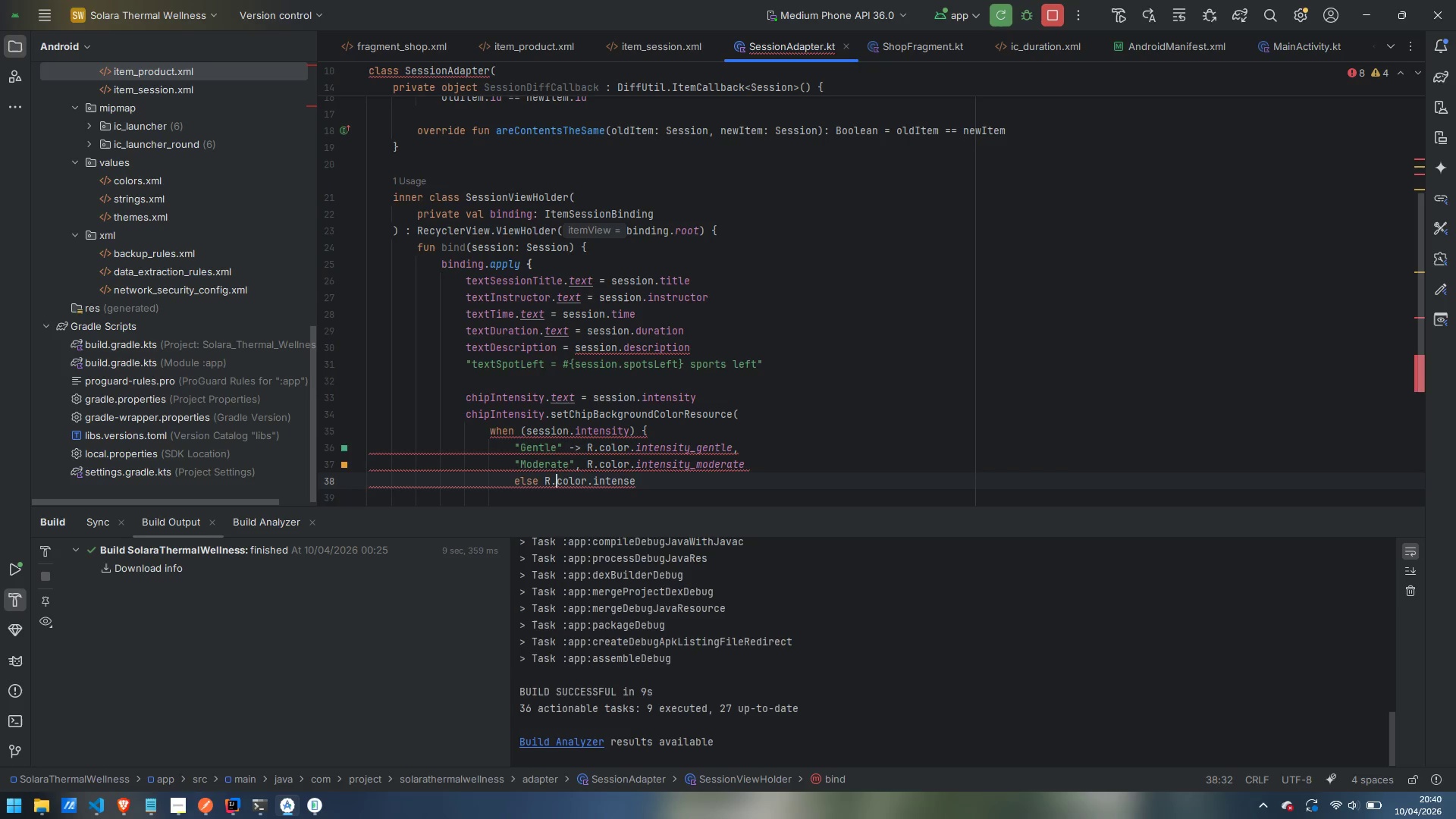 
key(Control+ArrowLeft)
 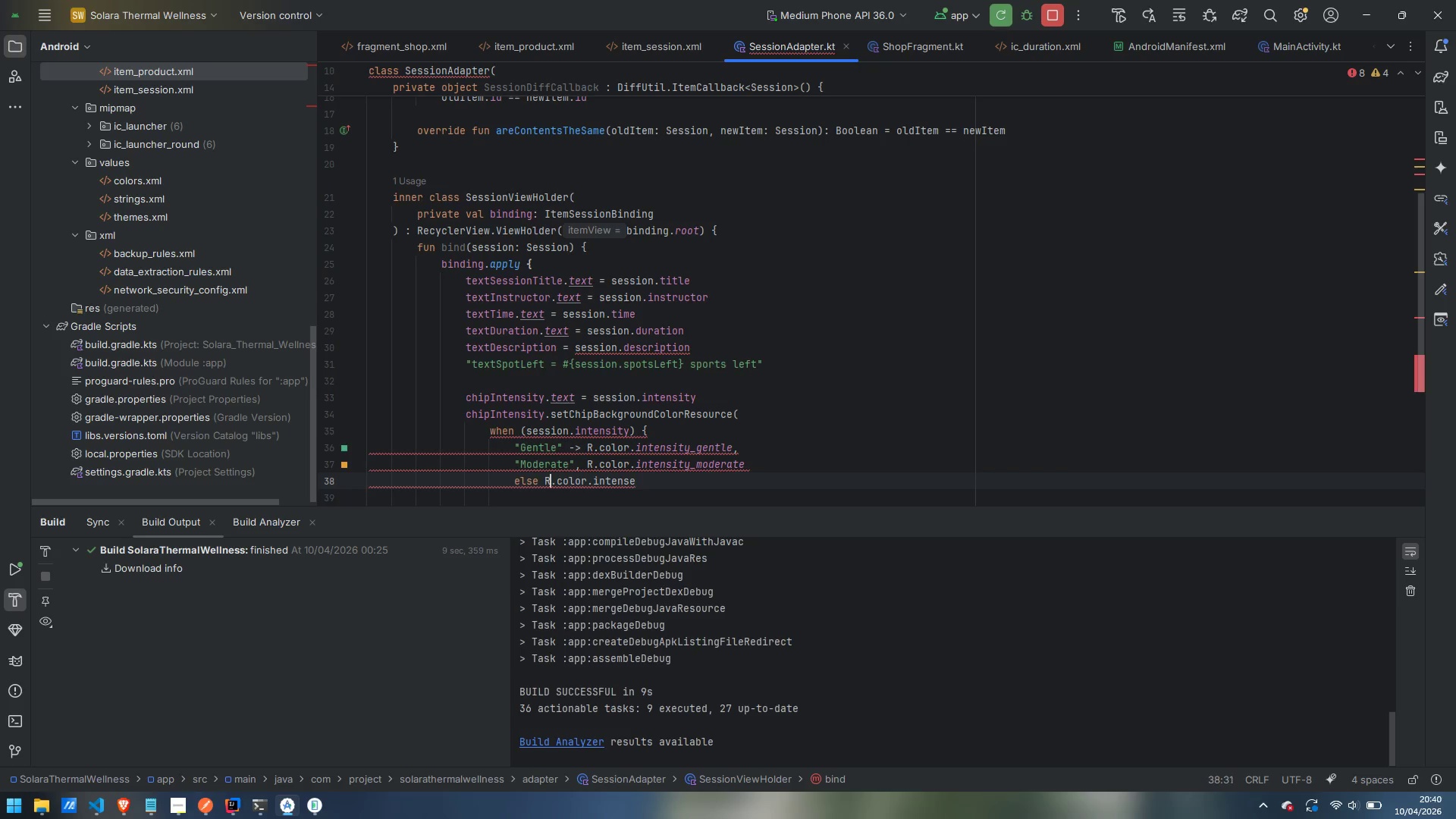 
key(ArrowLeft)
 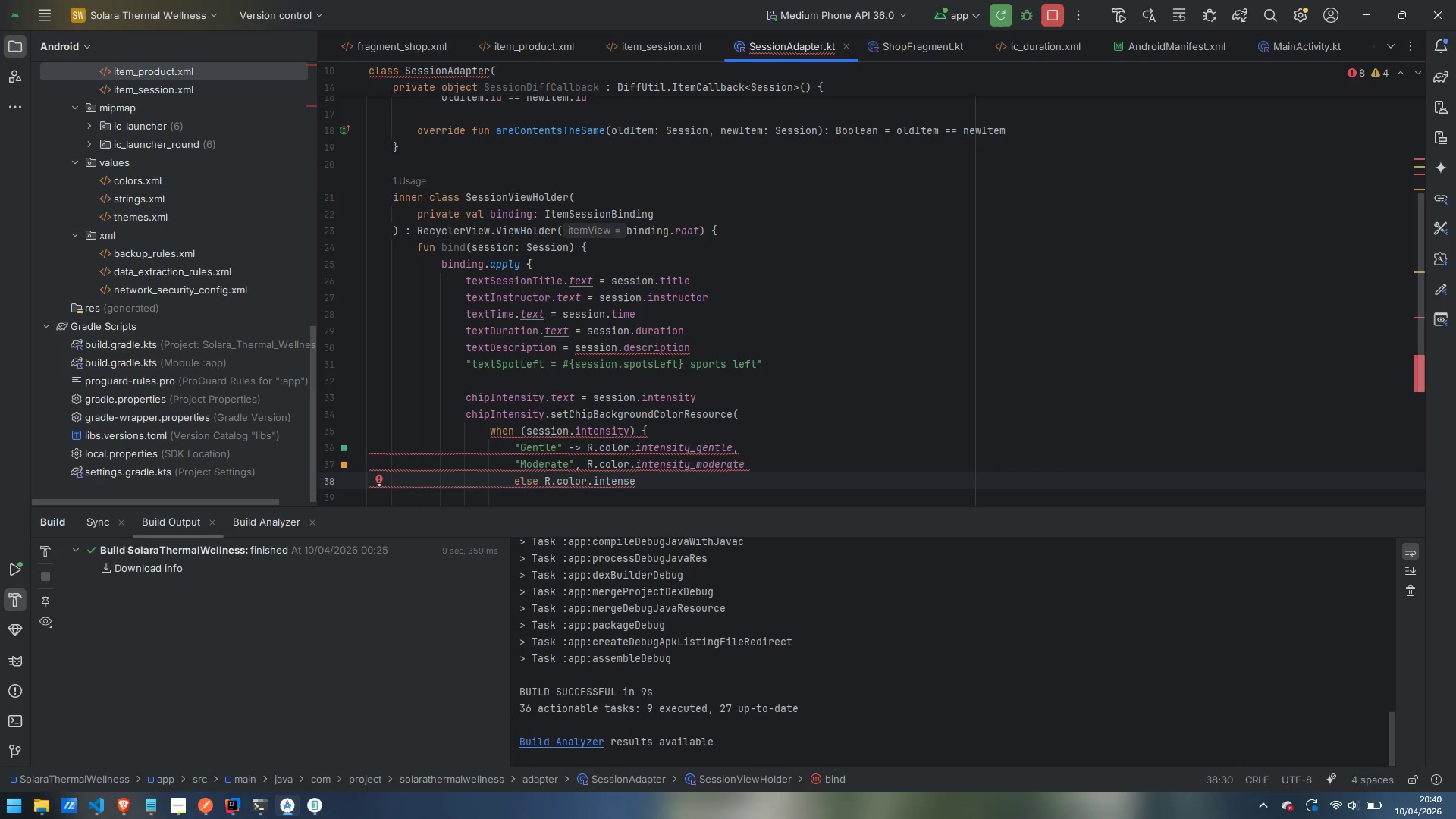 
key(Shift+Semicolon)
 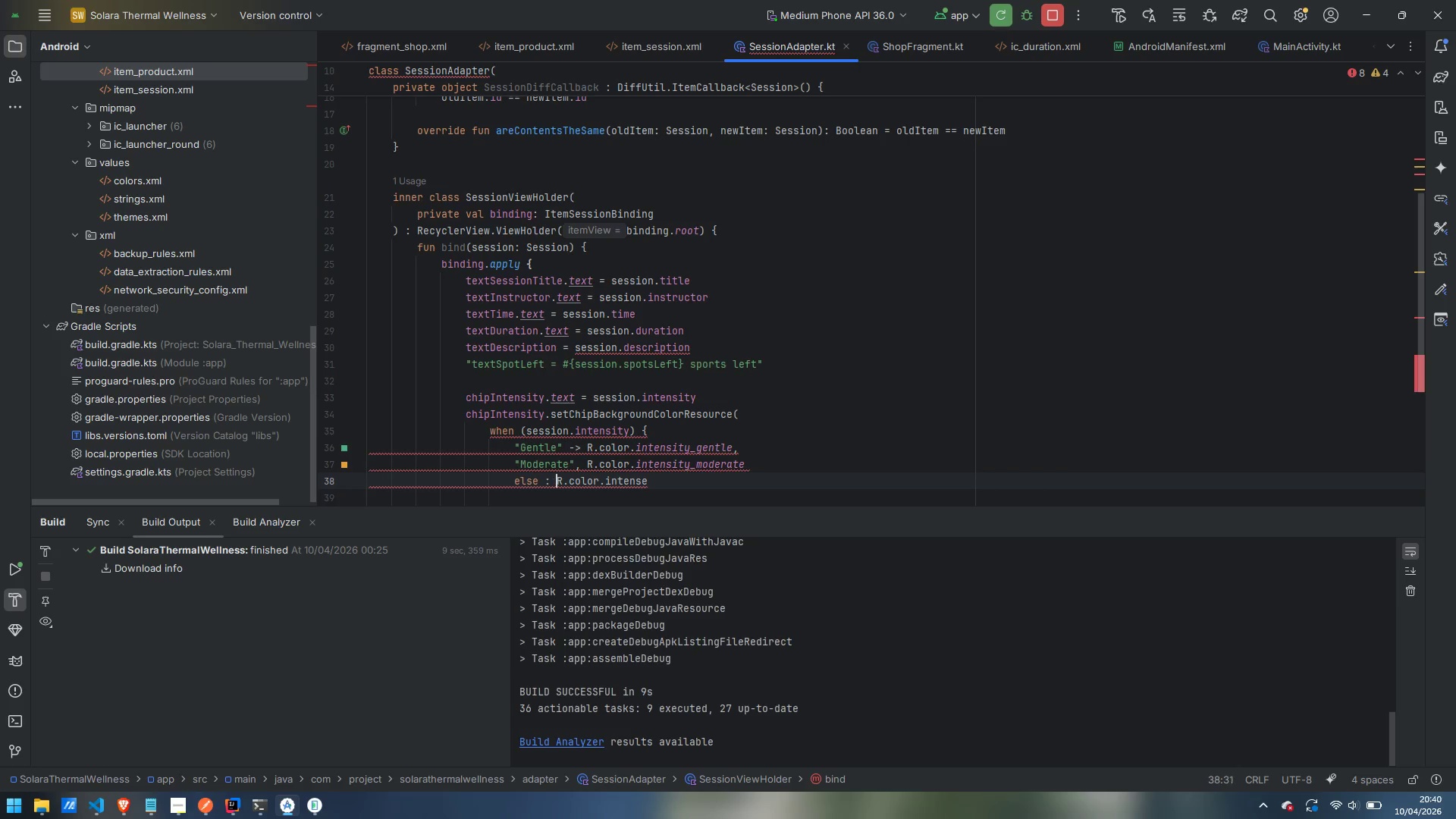 
key(Space)
 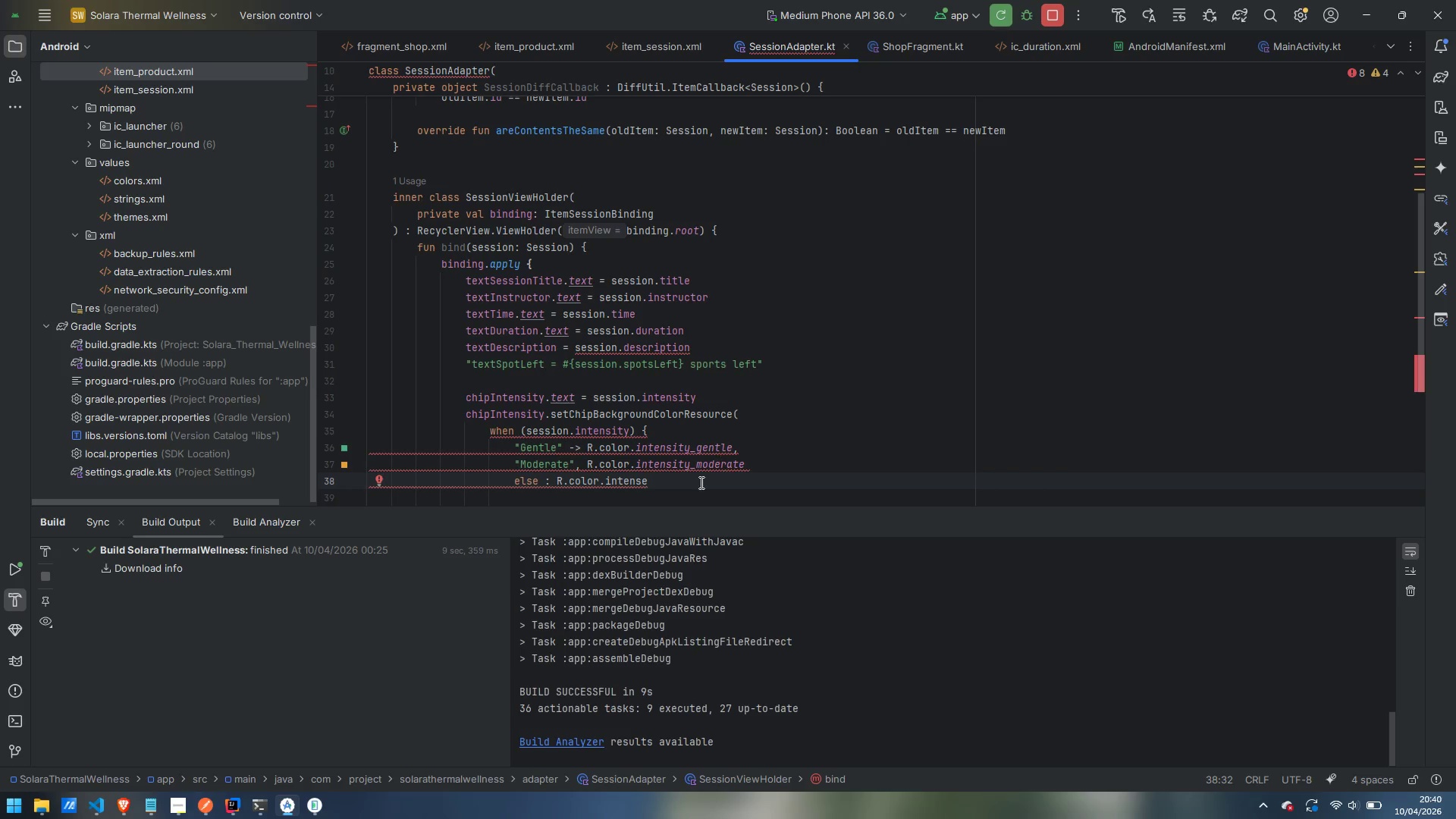 
left_click([698, 485])
 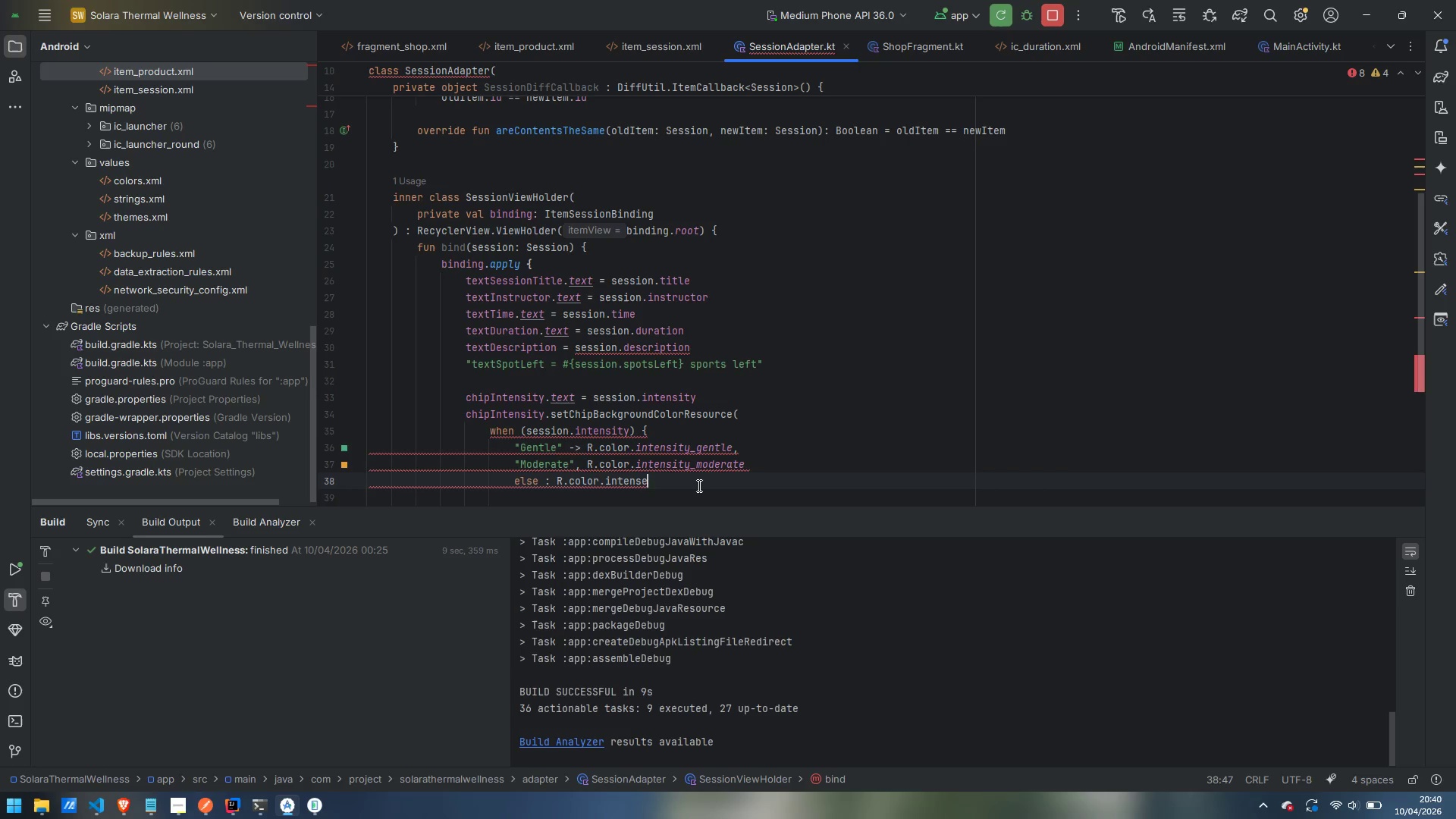 
key(Enter)
 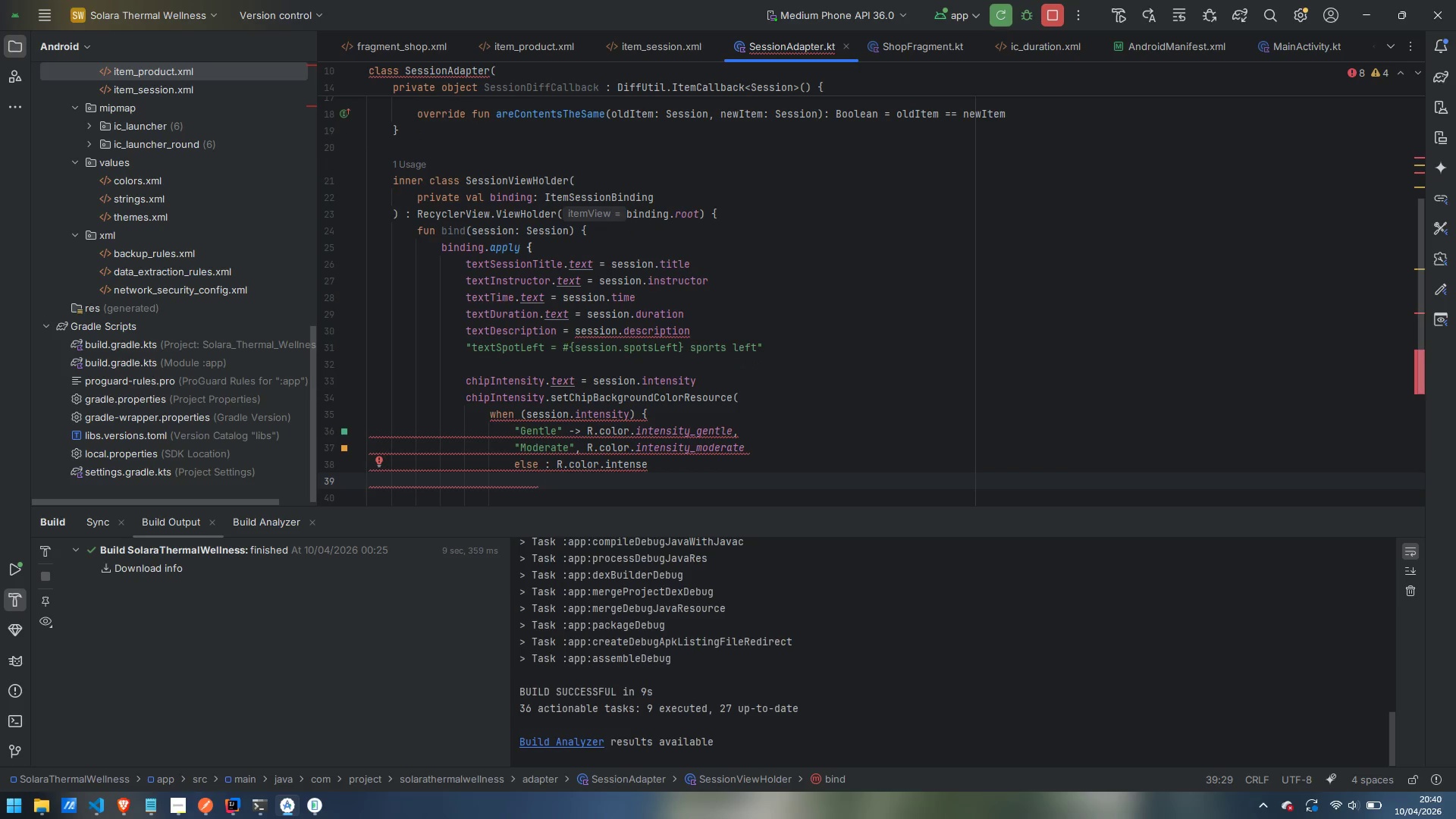 
key(Control+Backspace)
 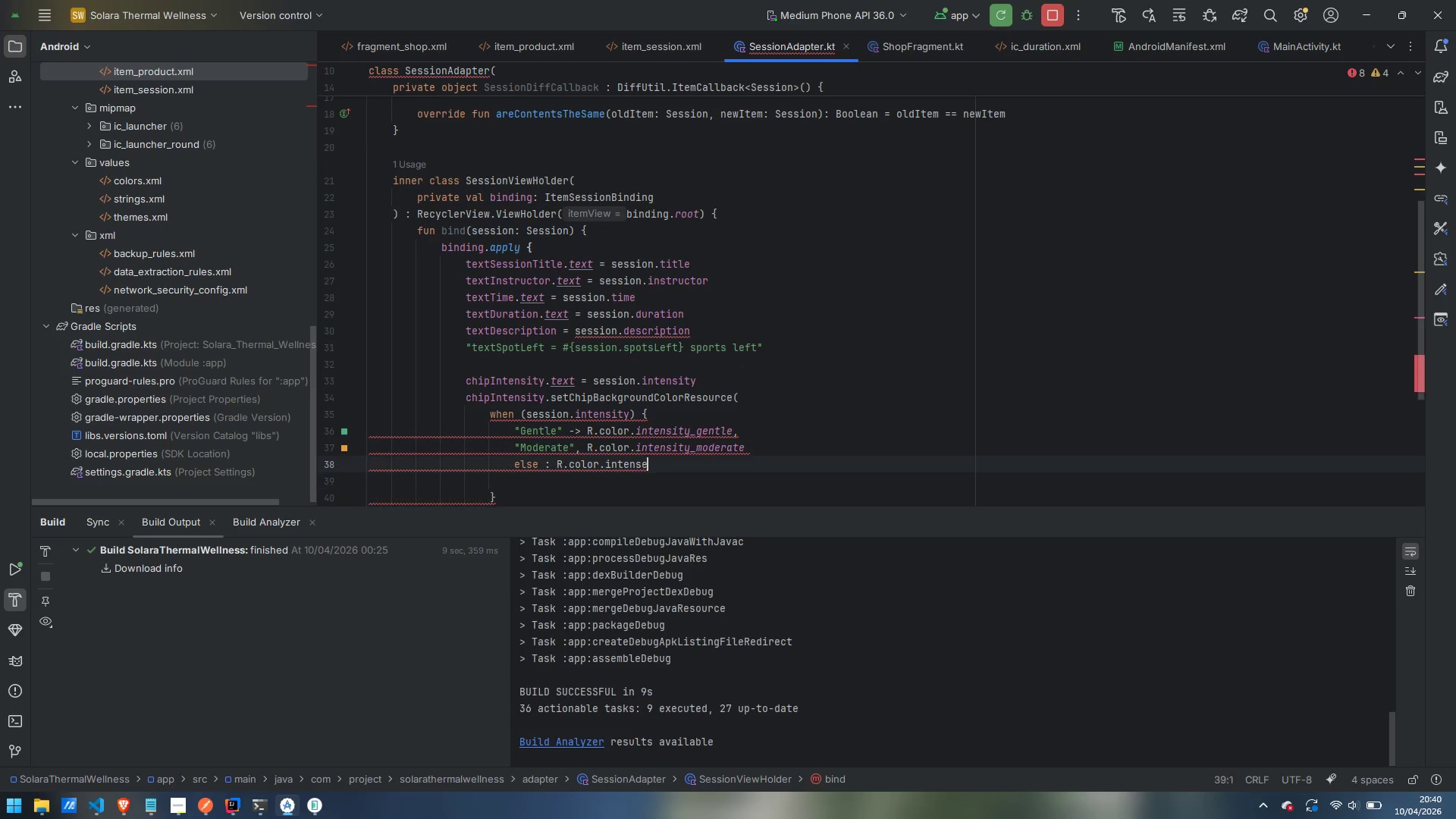 
key(Control+Backspace)
 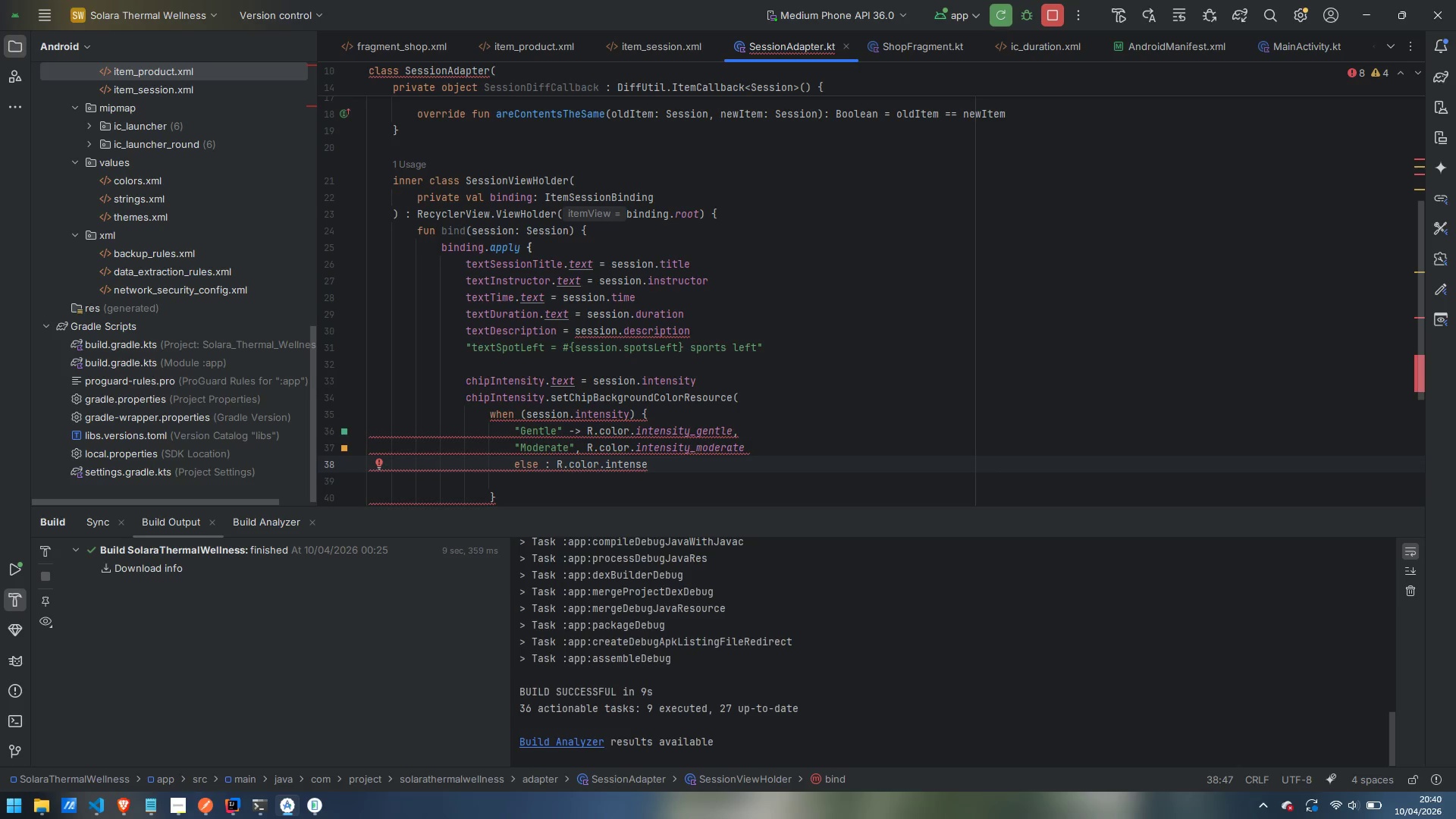 
key(ArrowDown)
 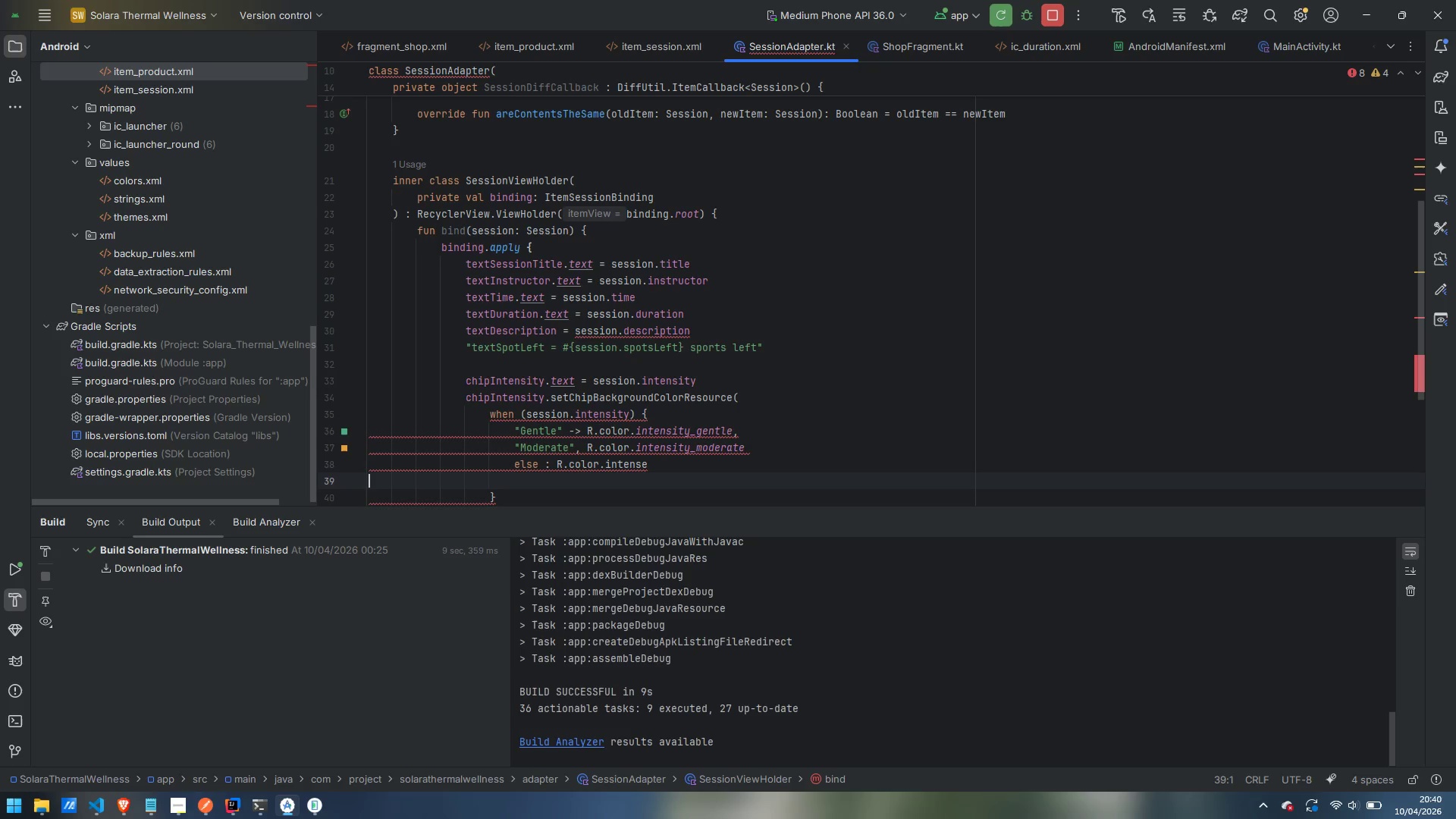 
key(Control+Backspace)
 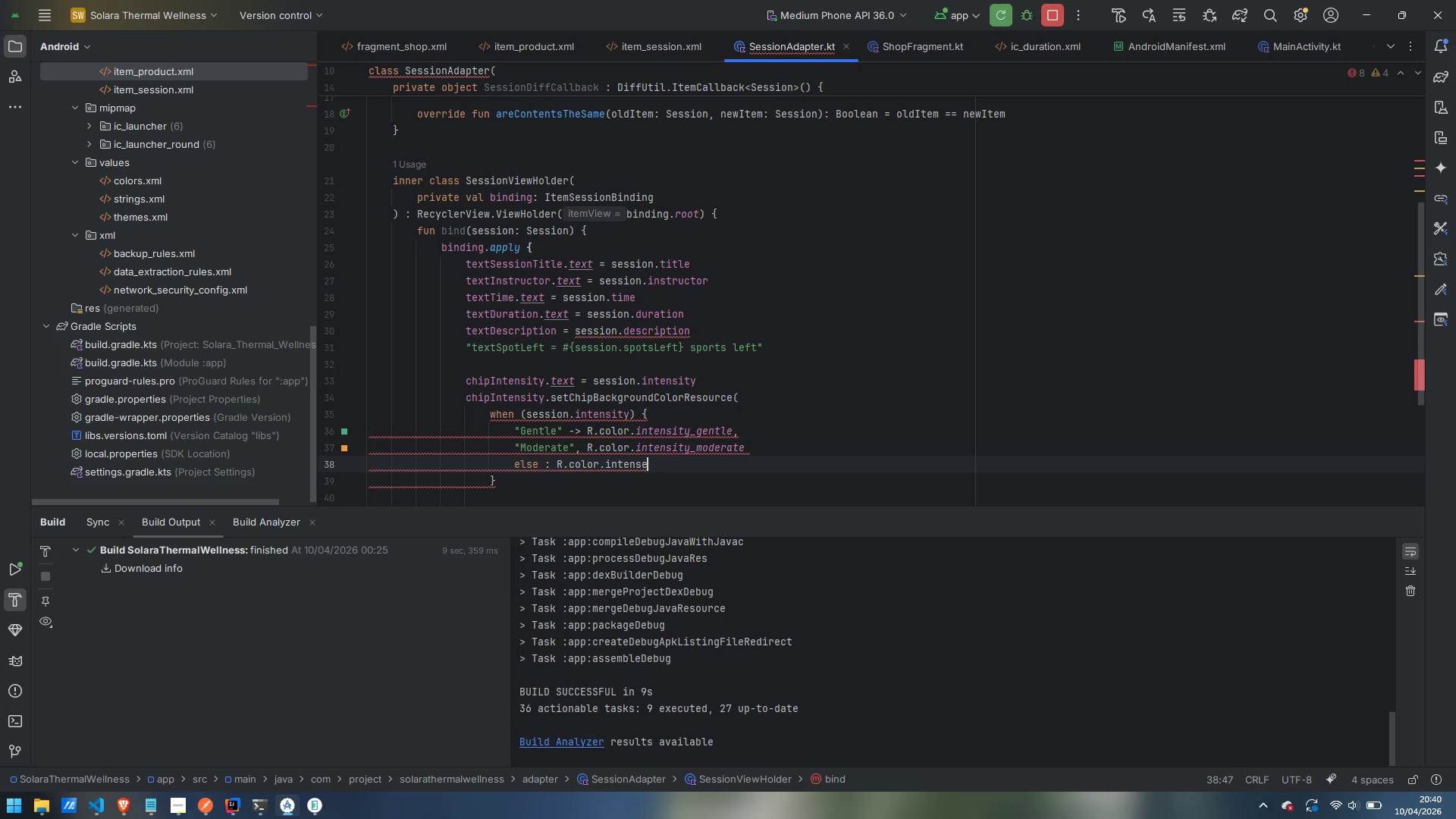 
key(ArrowDown)
 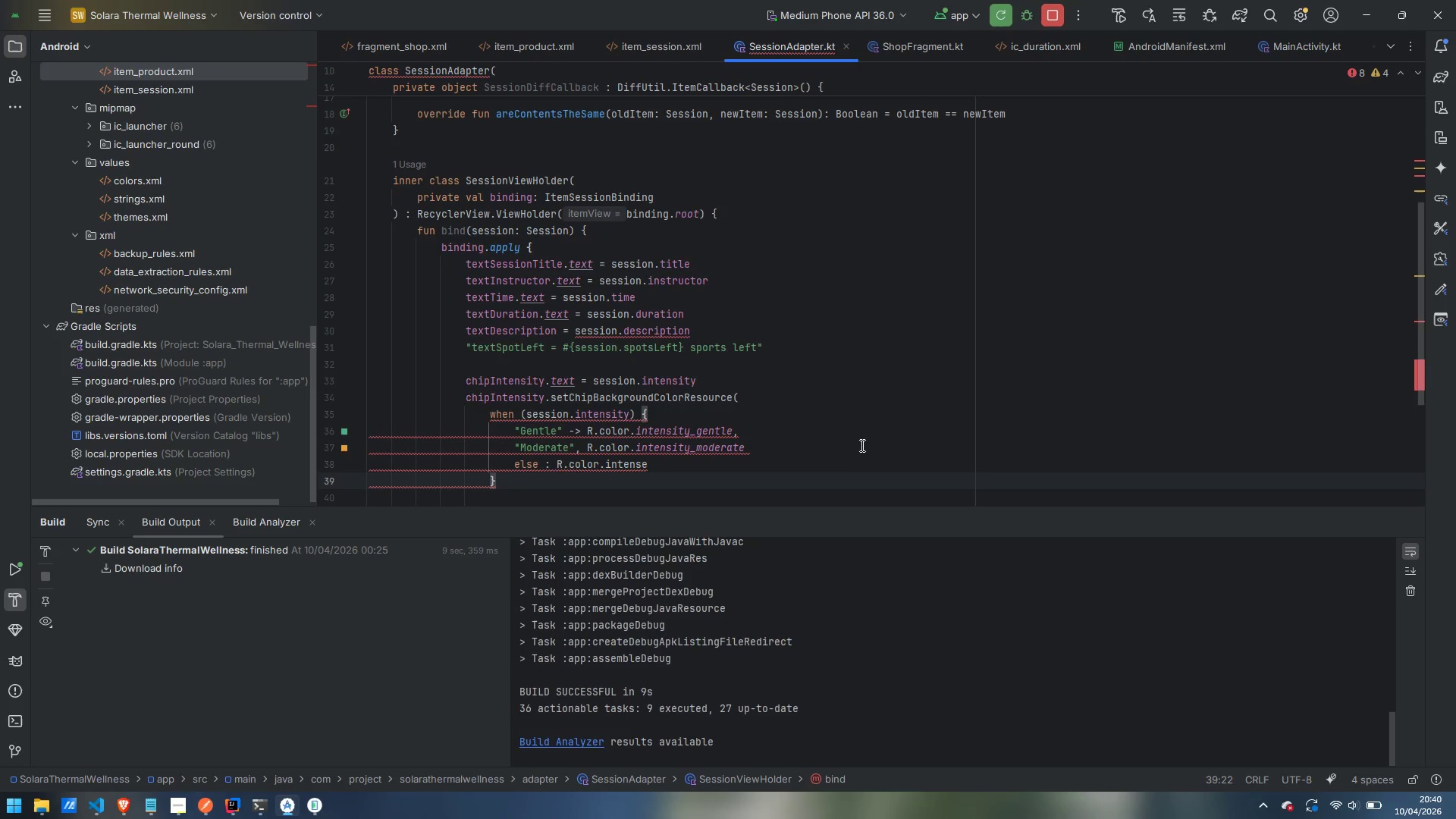 
scroll: coordinate [866, 443], scroll_direction: down, amount: 4.0
 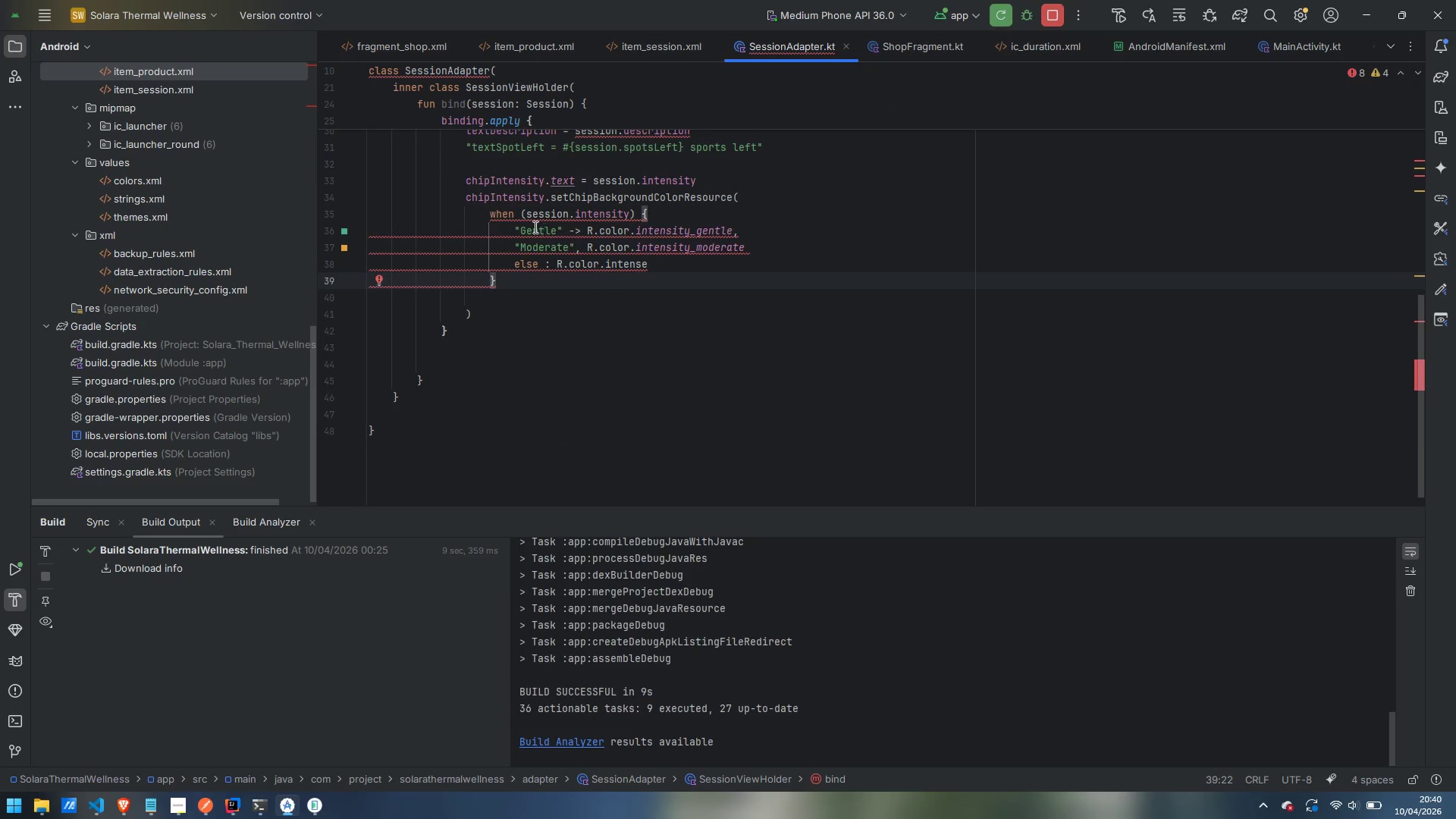 
left_click([501, 311])
 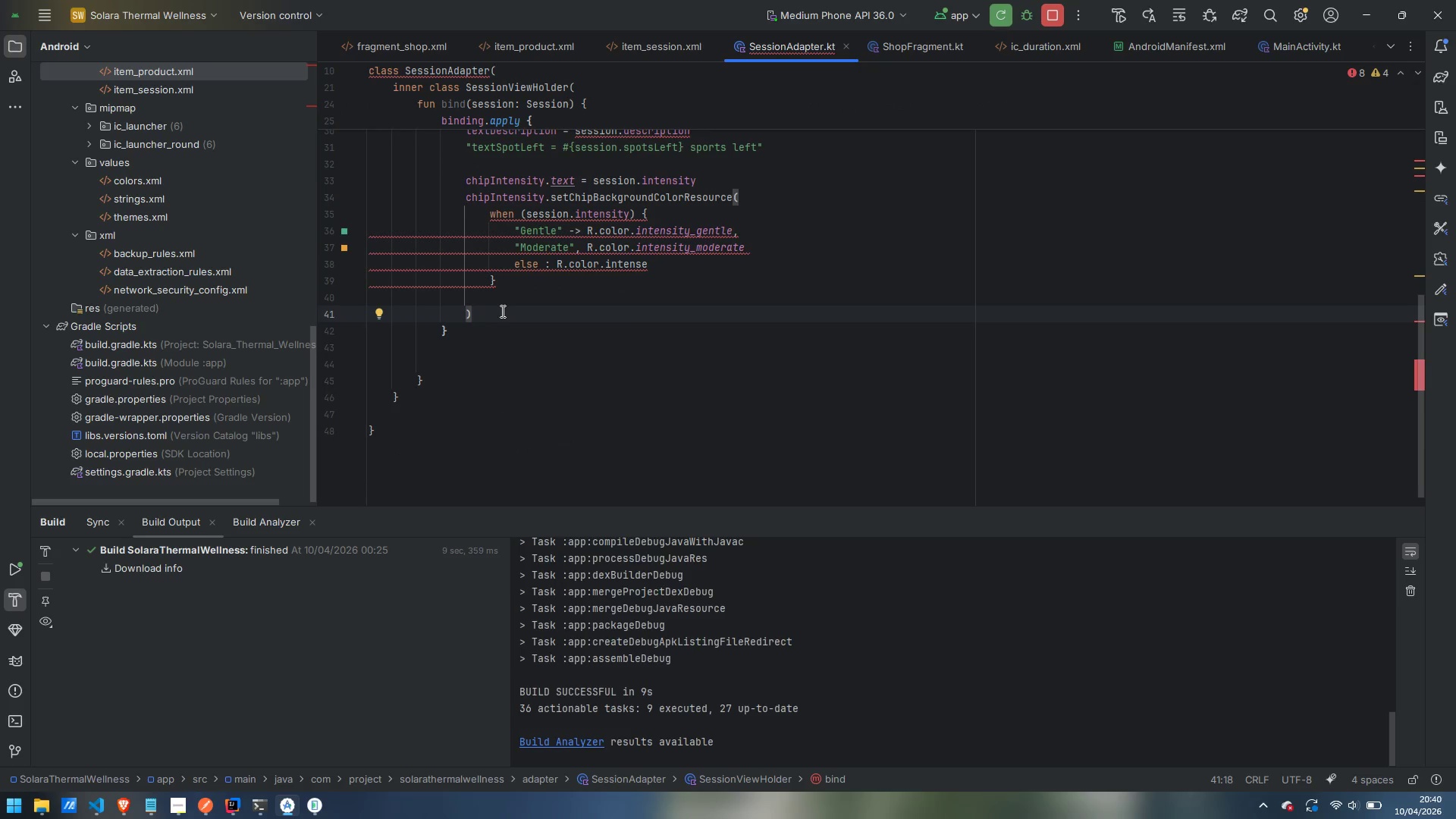 
key(Enter)
 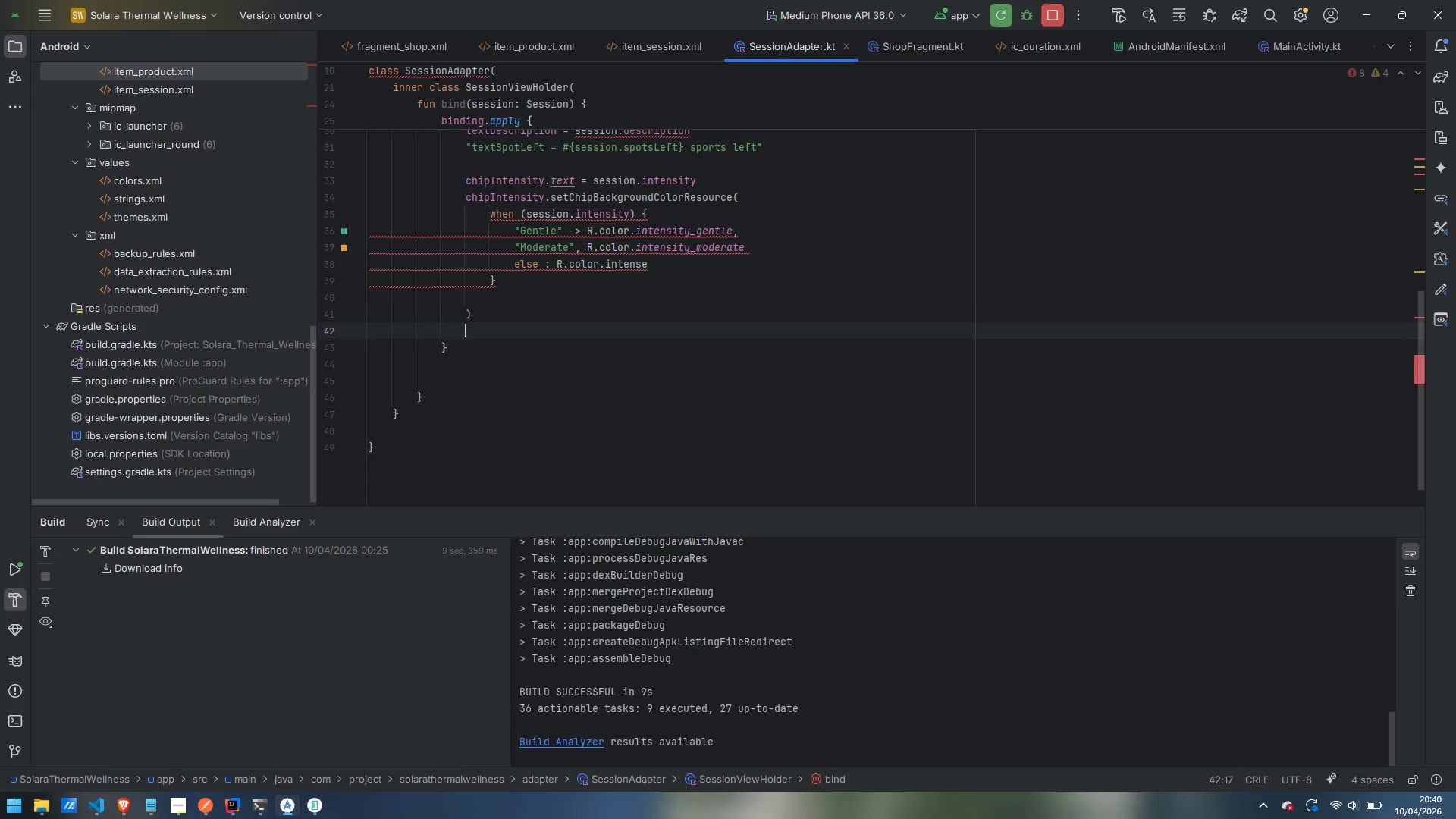 
key(Enter)
 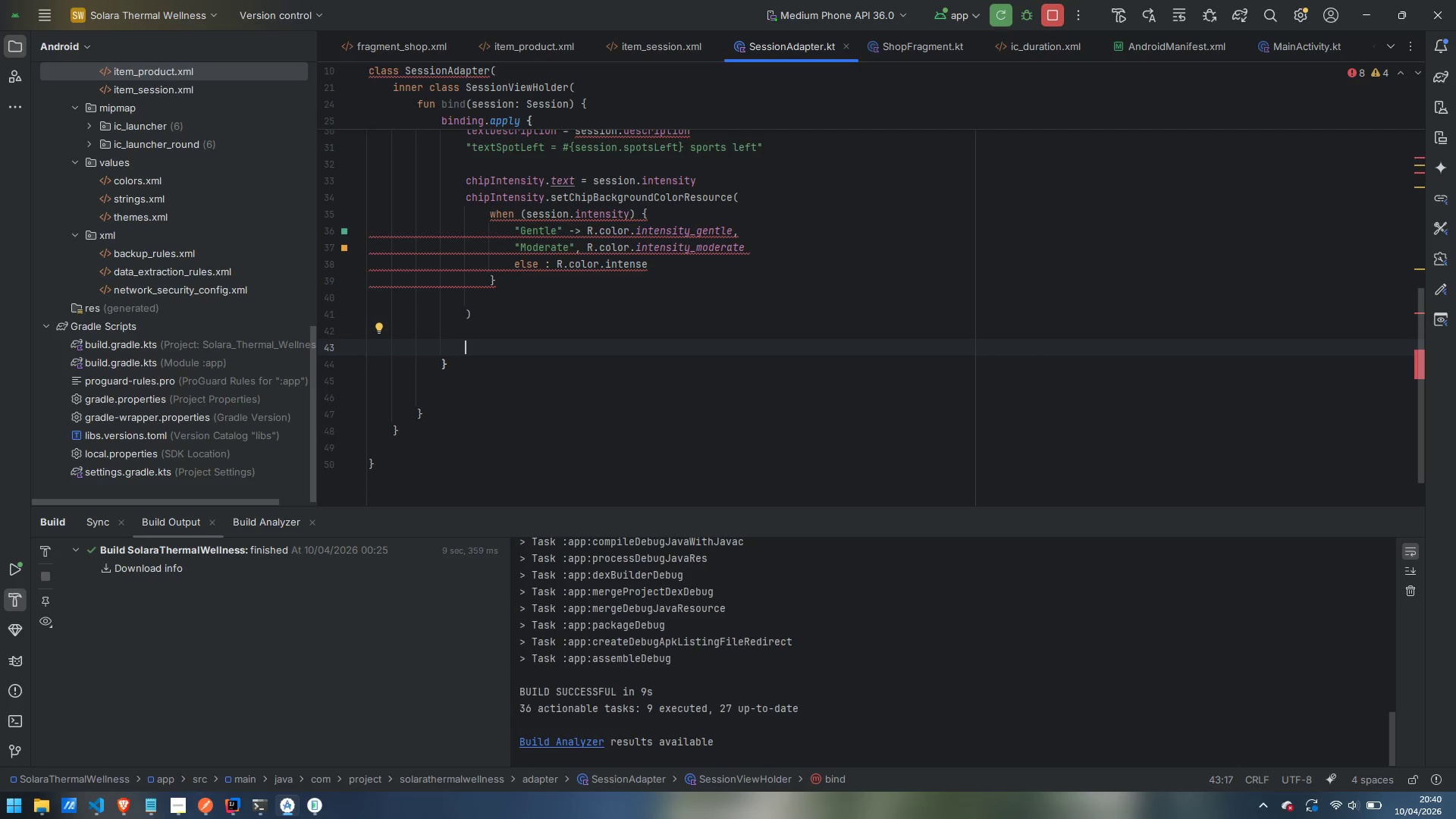 
wait(20.45)
 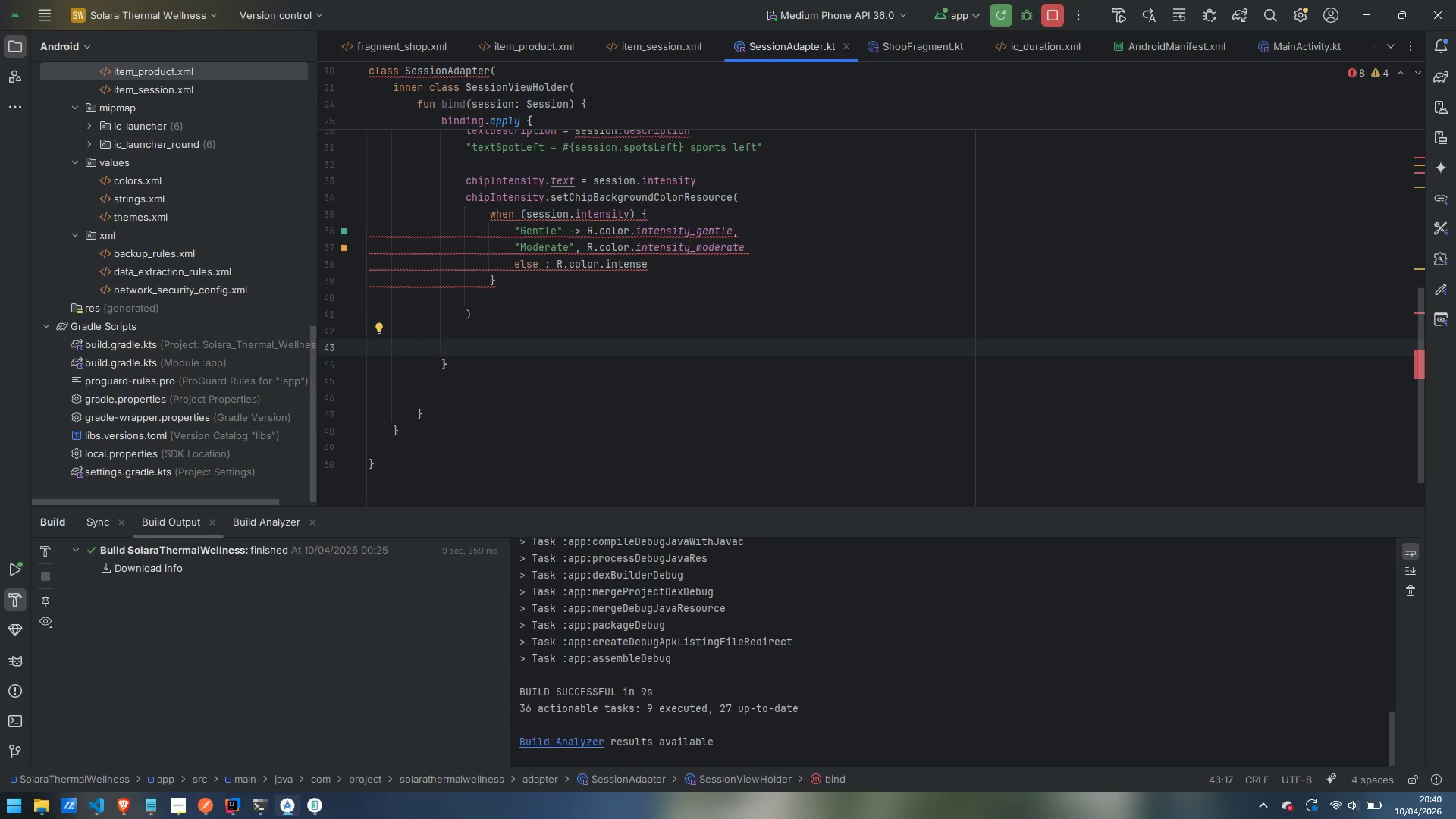 
type(Glide.with)
 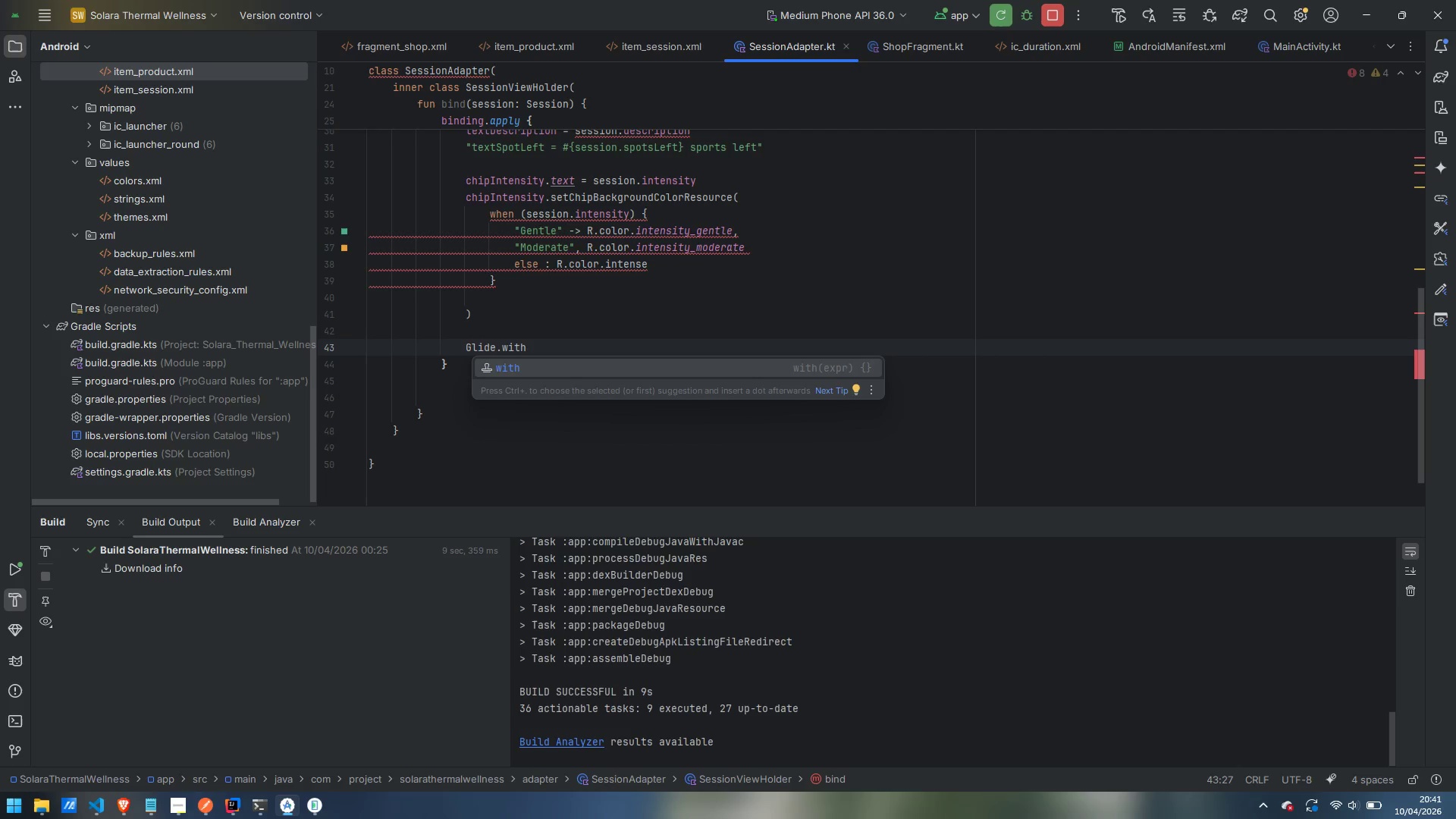 
wait(14.69)
 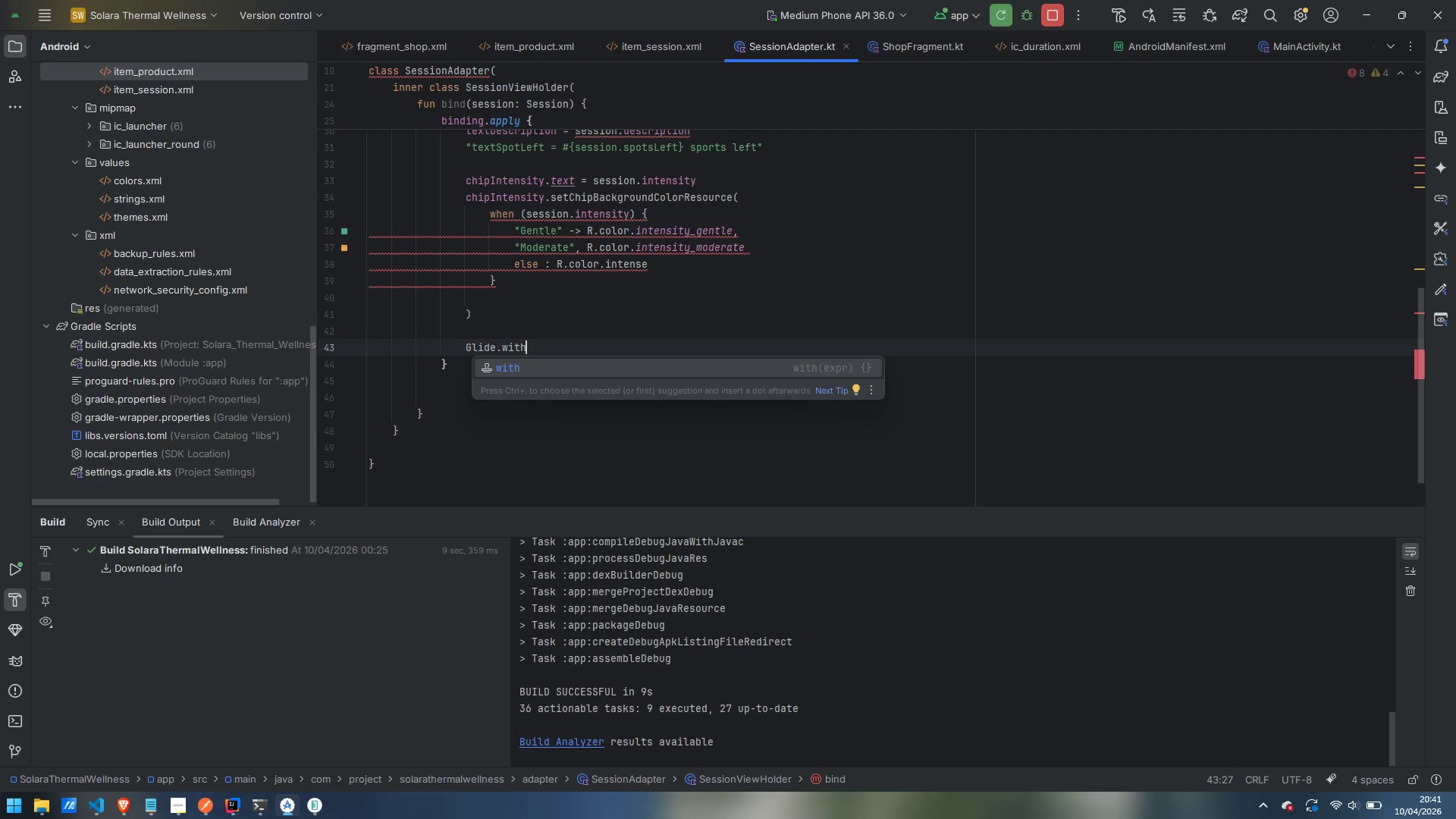 
type((iamgeSe)
 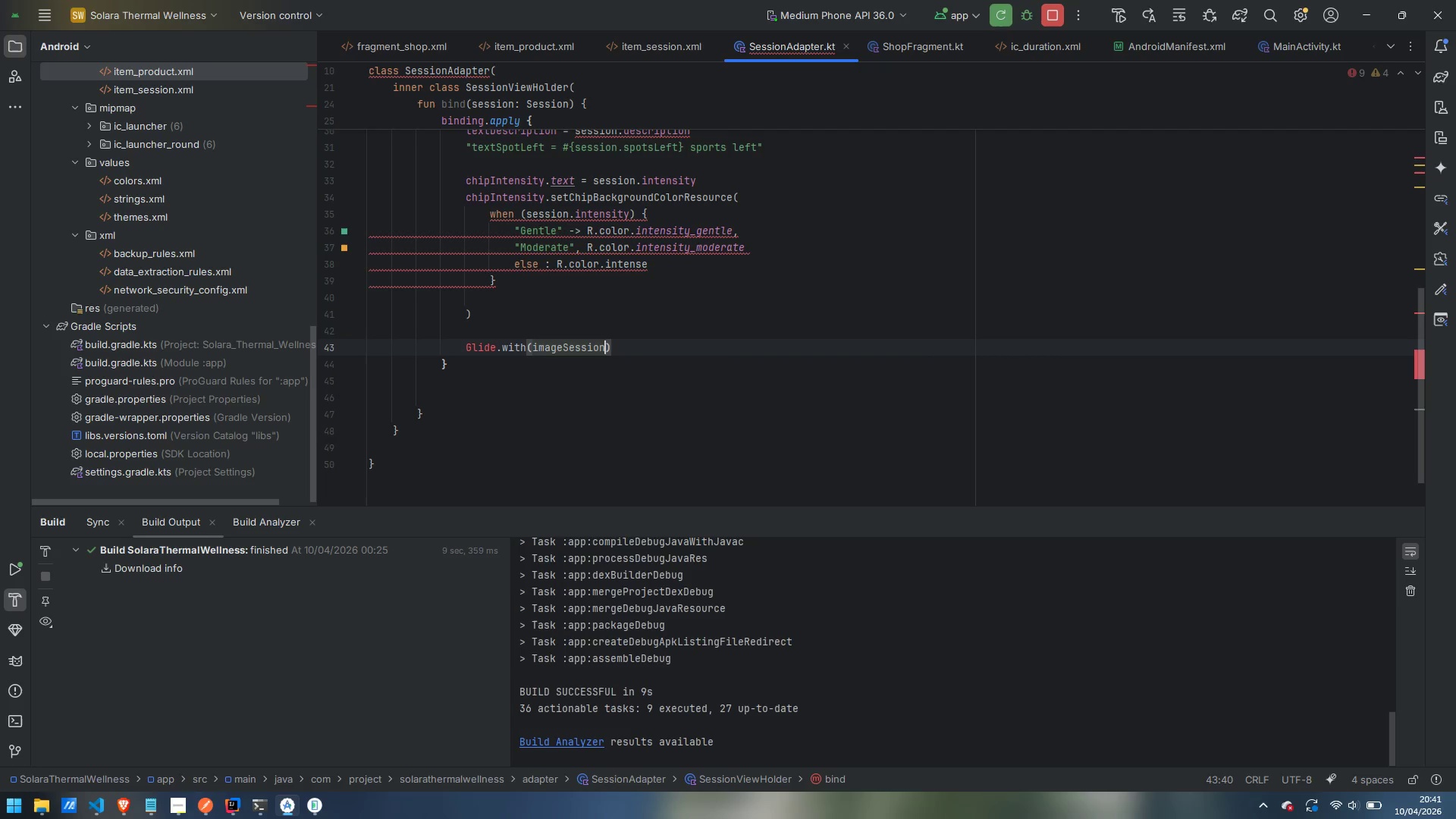 
 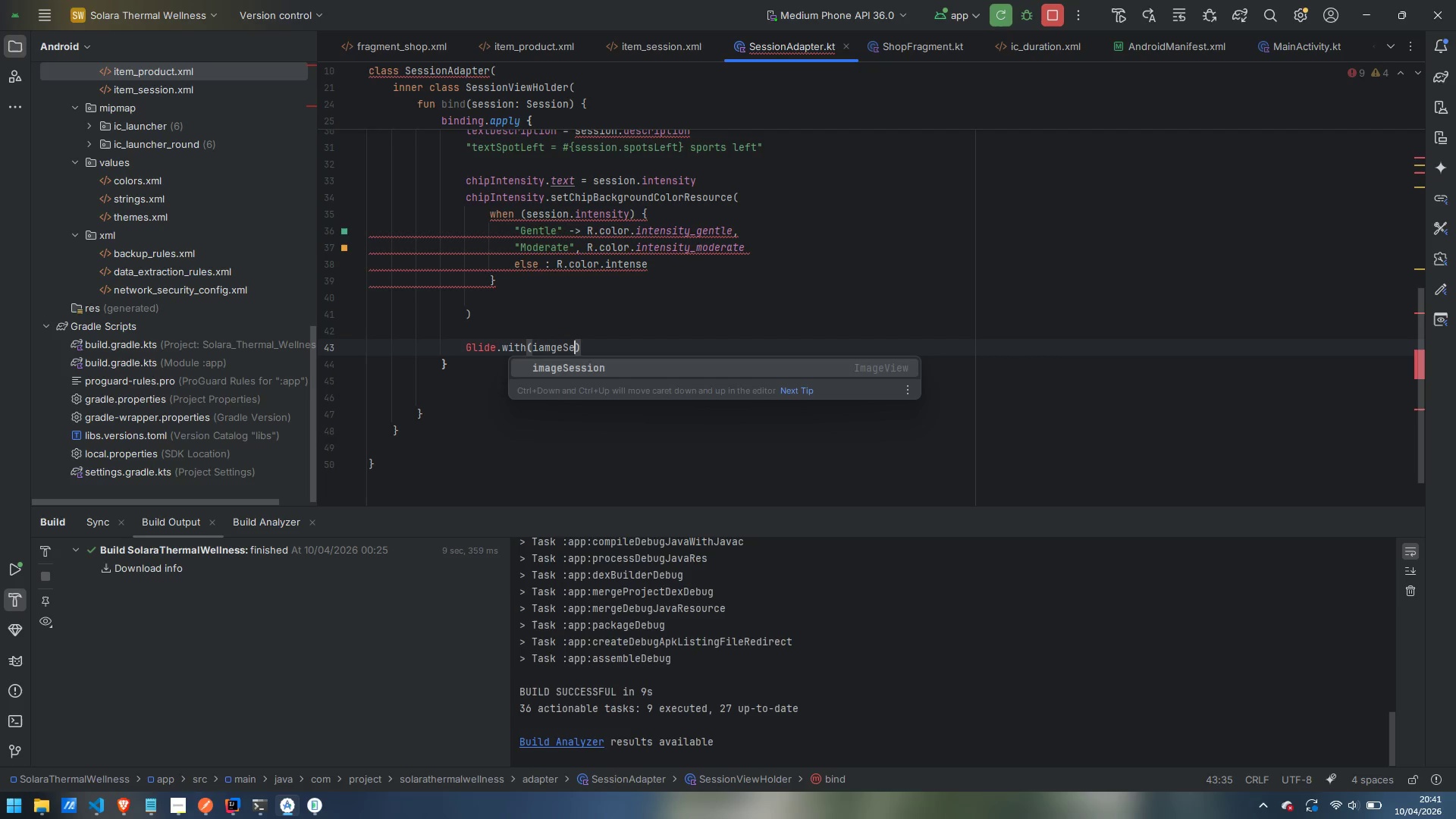 
key(Enter)
 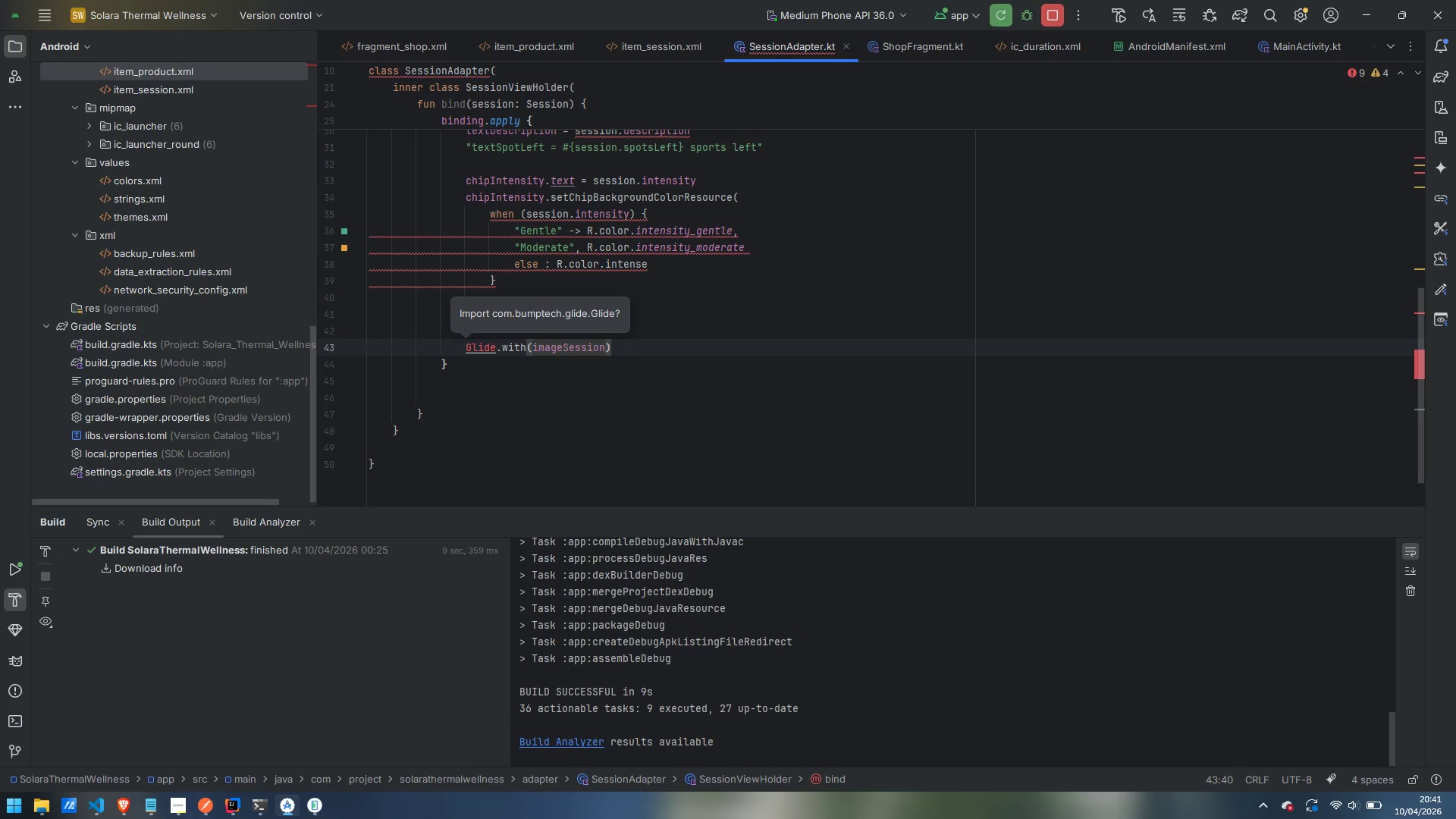 
key(Alt+Enter)
 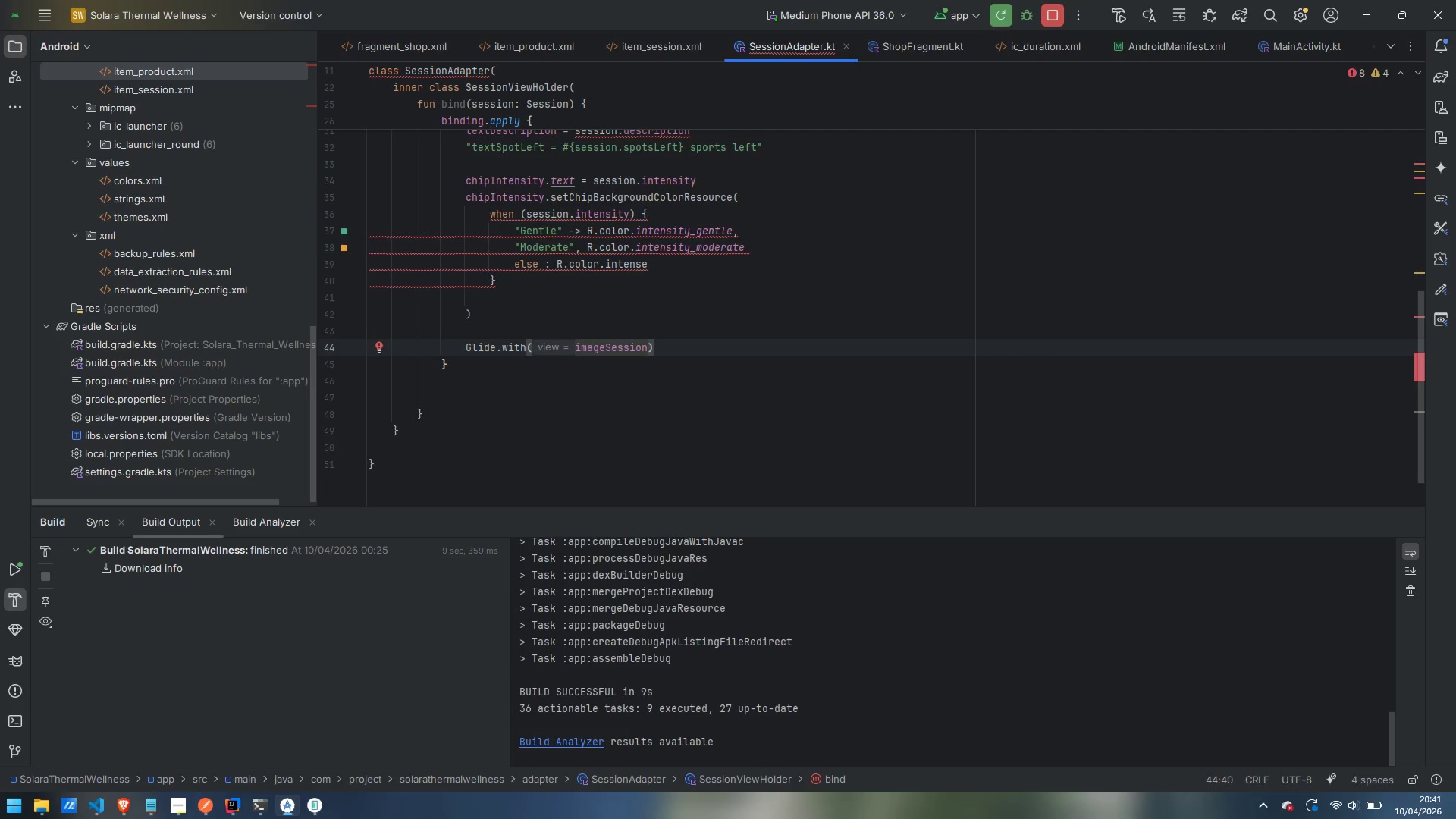 
wait(6.98)
 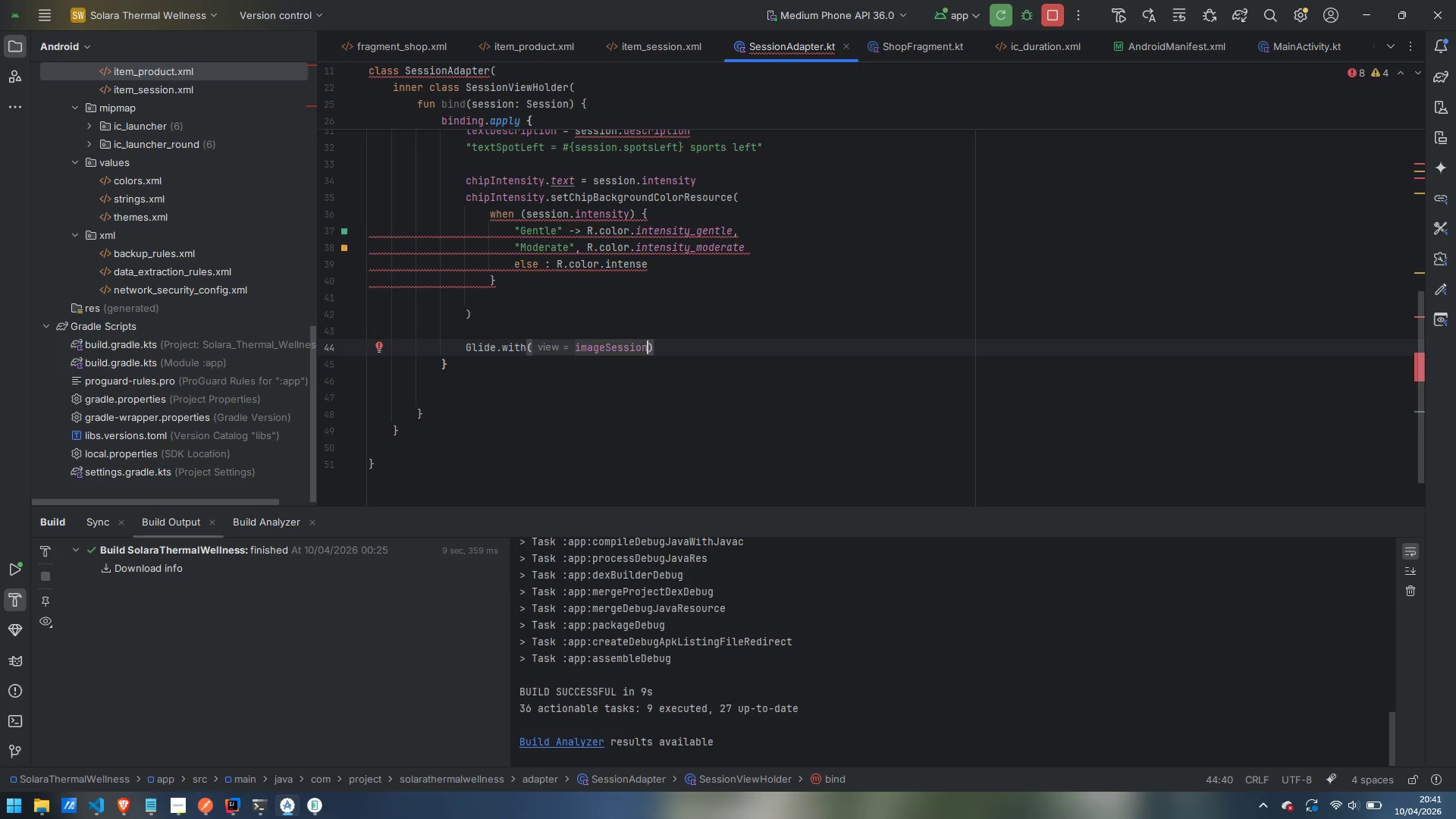 
key(ArrowRight)
 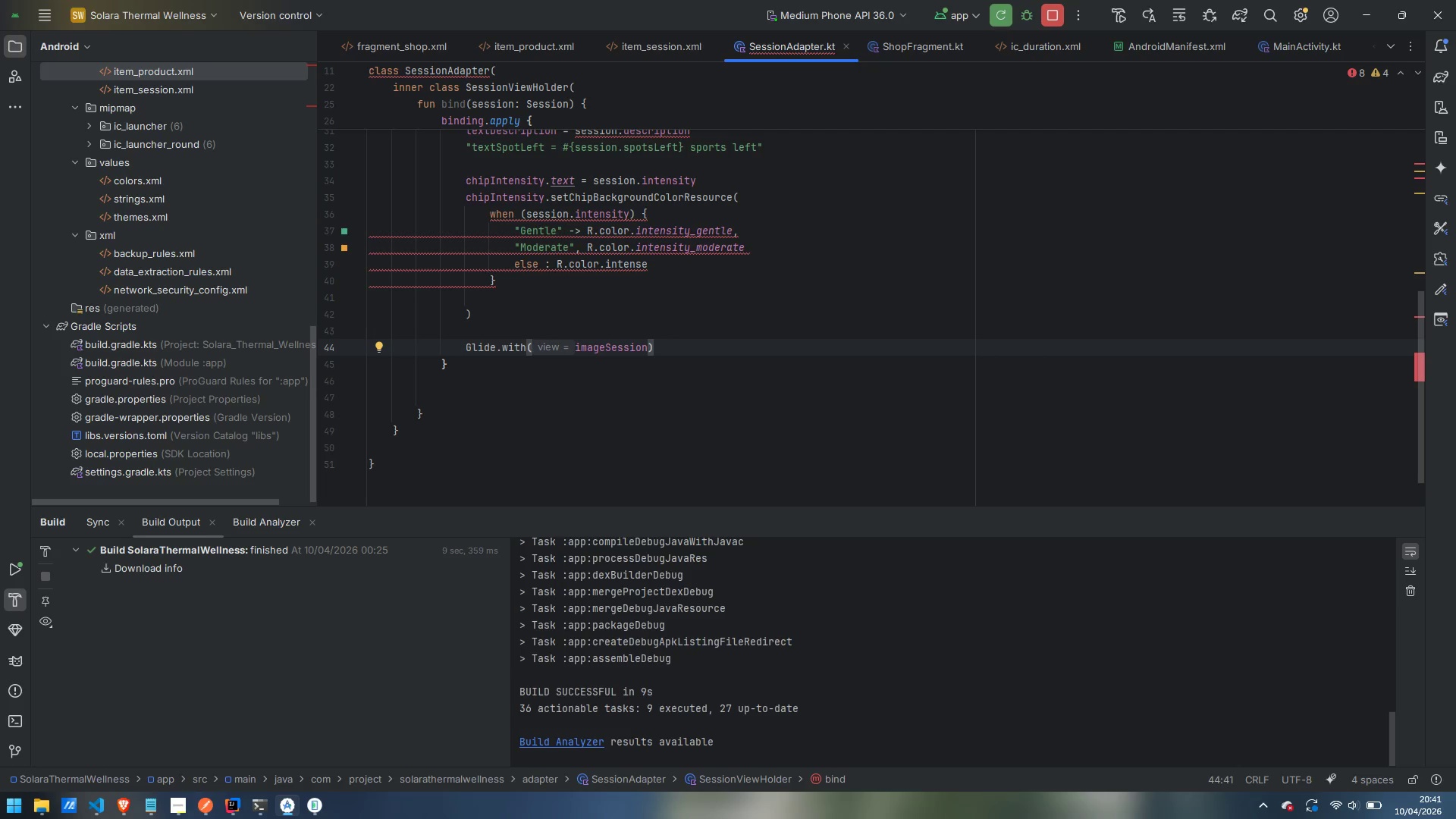 
wait(6.48)
 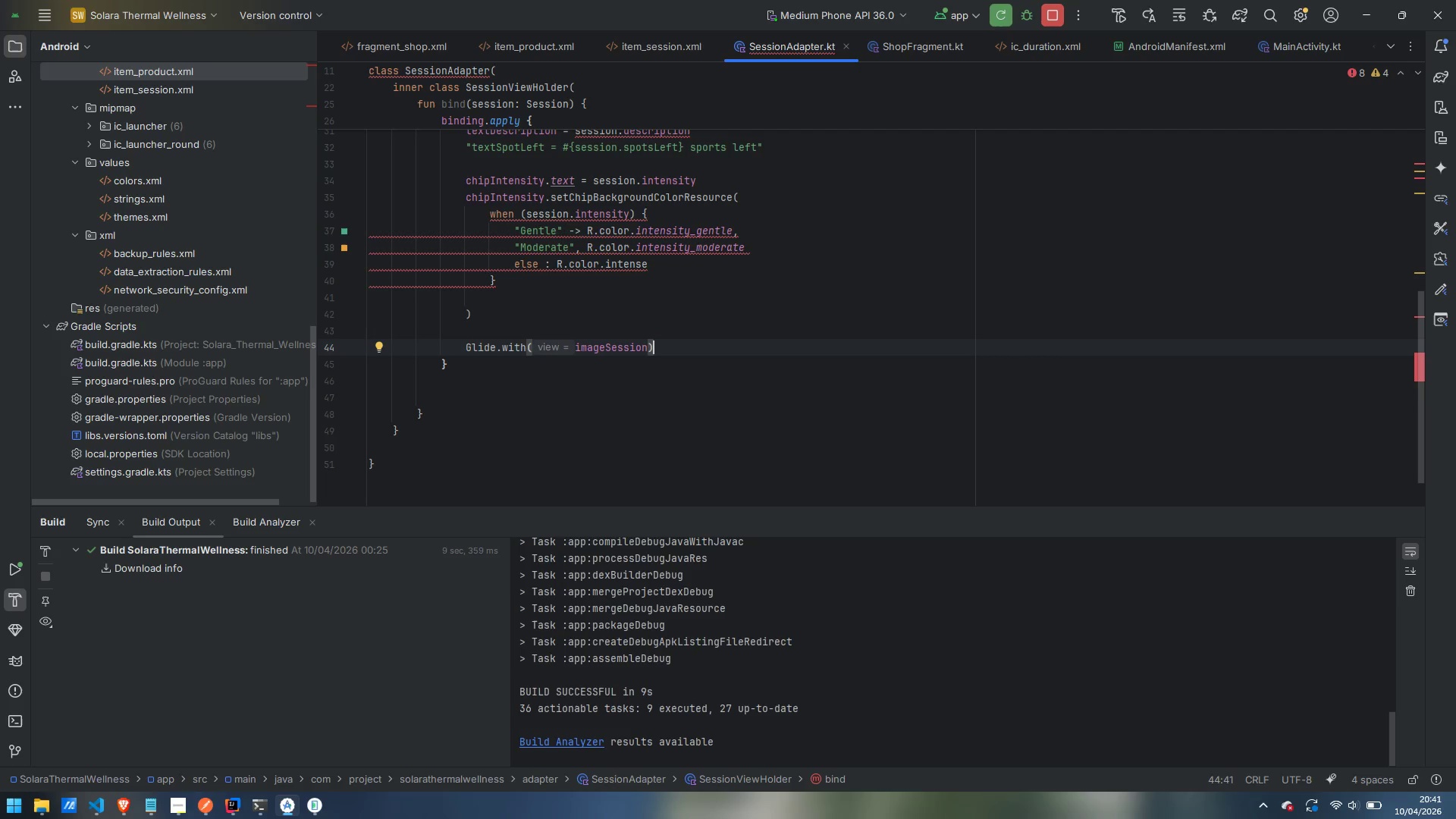 
key(Enter)
 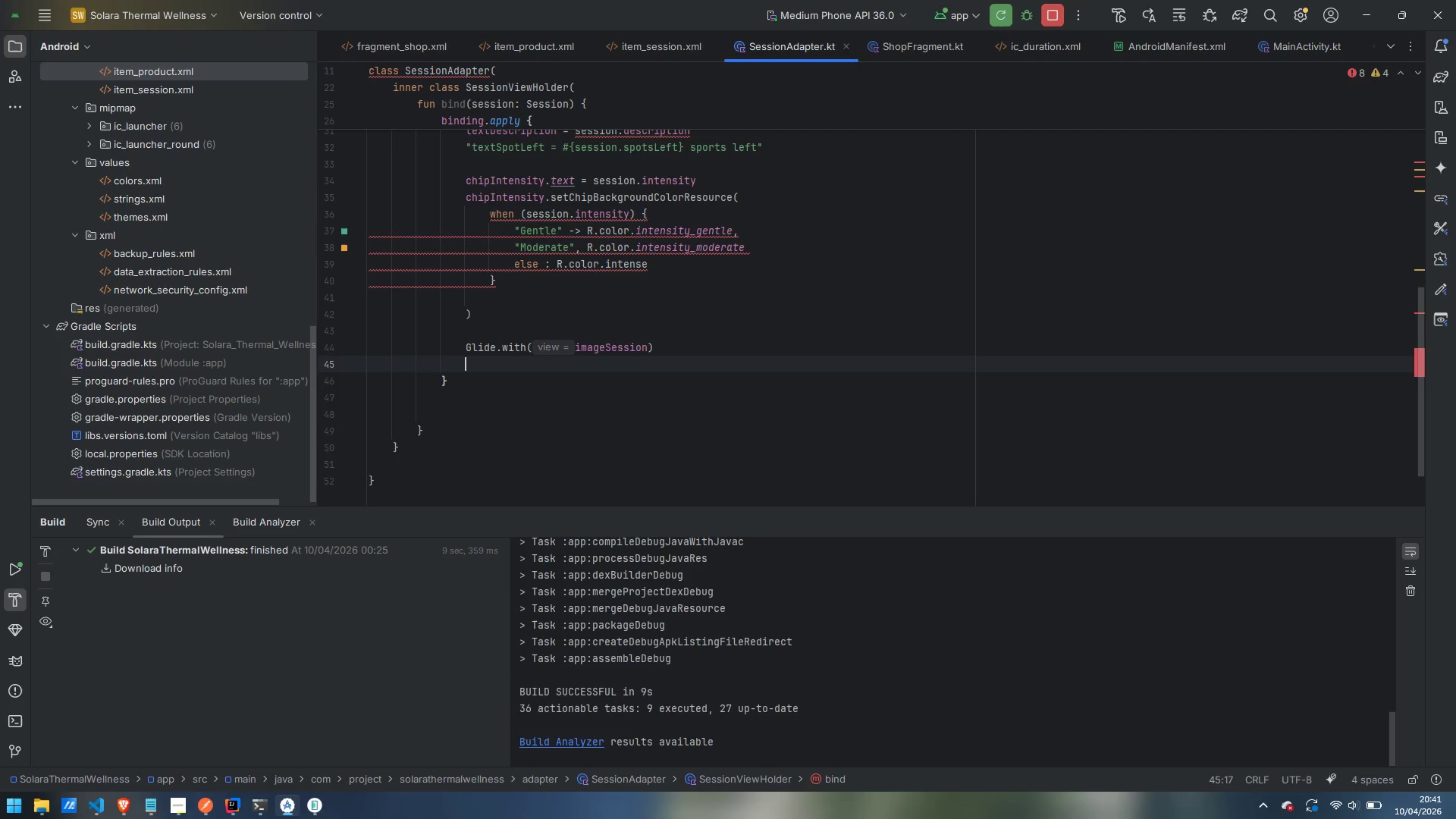 
type(.loadSesopm)
key(Backspace)
key(Backspace)
key(Backspace)
type(ios)
key(Backspace)
type(n)
 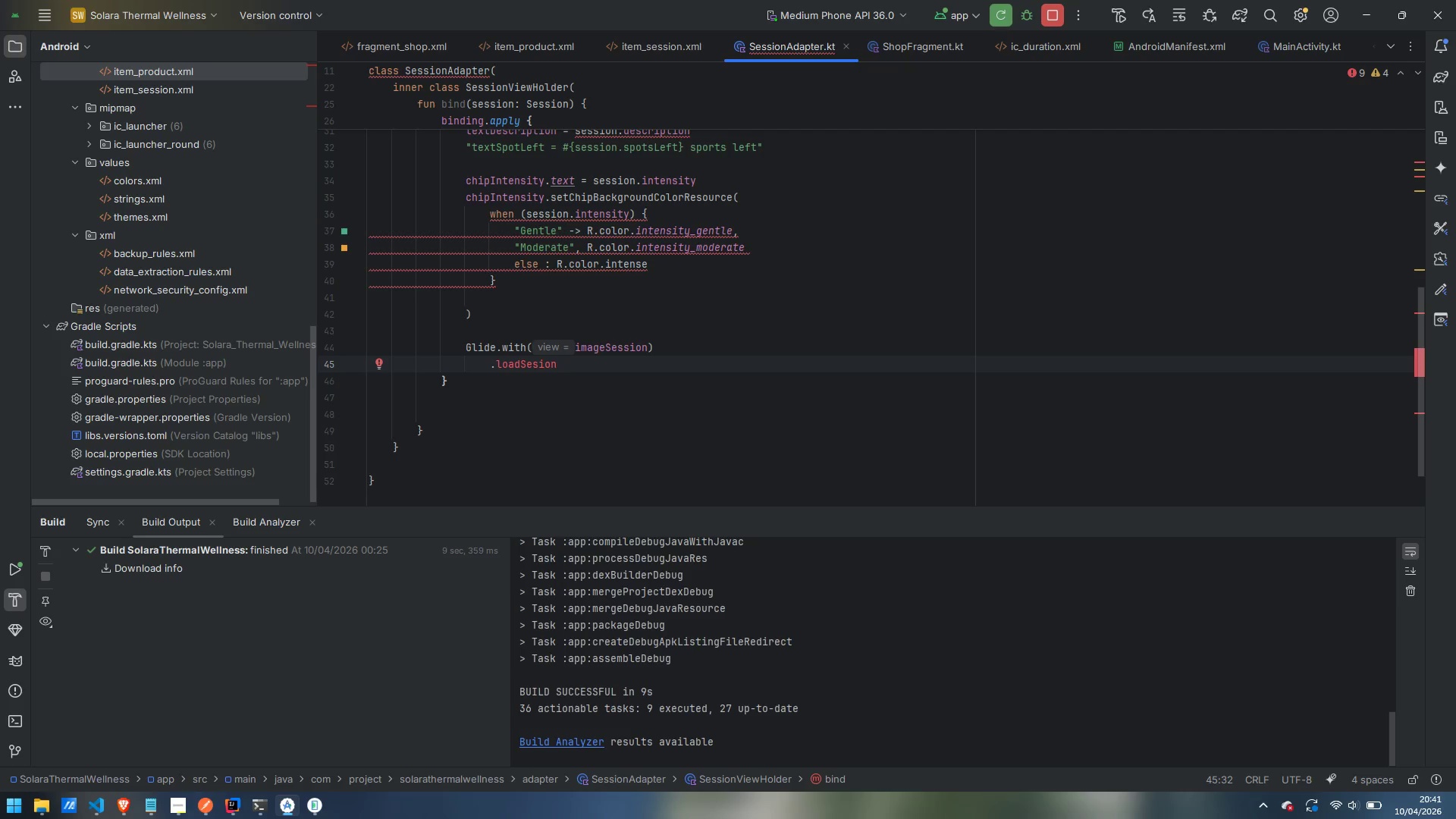 
key(Control+ArrowLeft)
 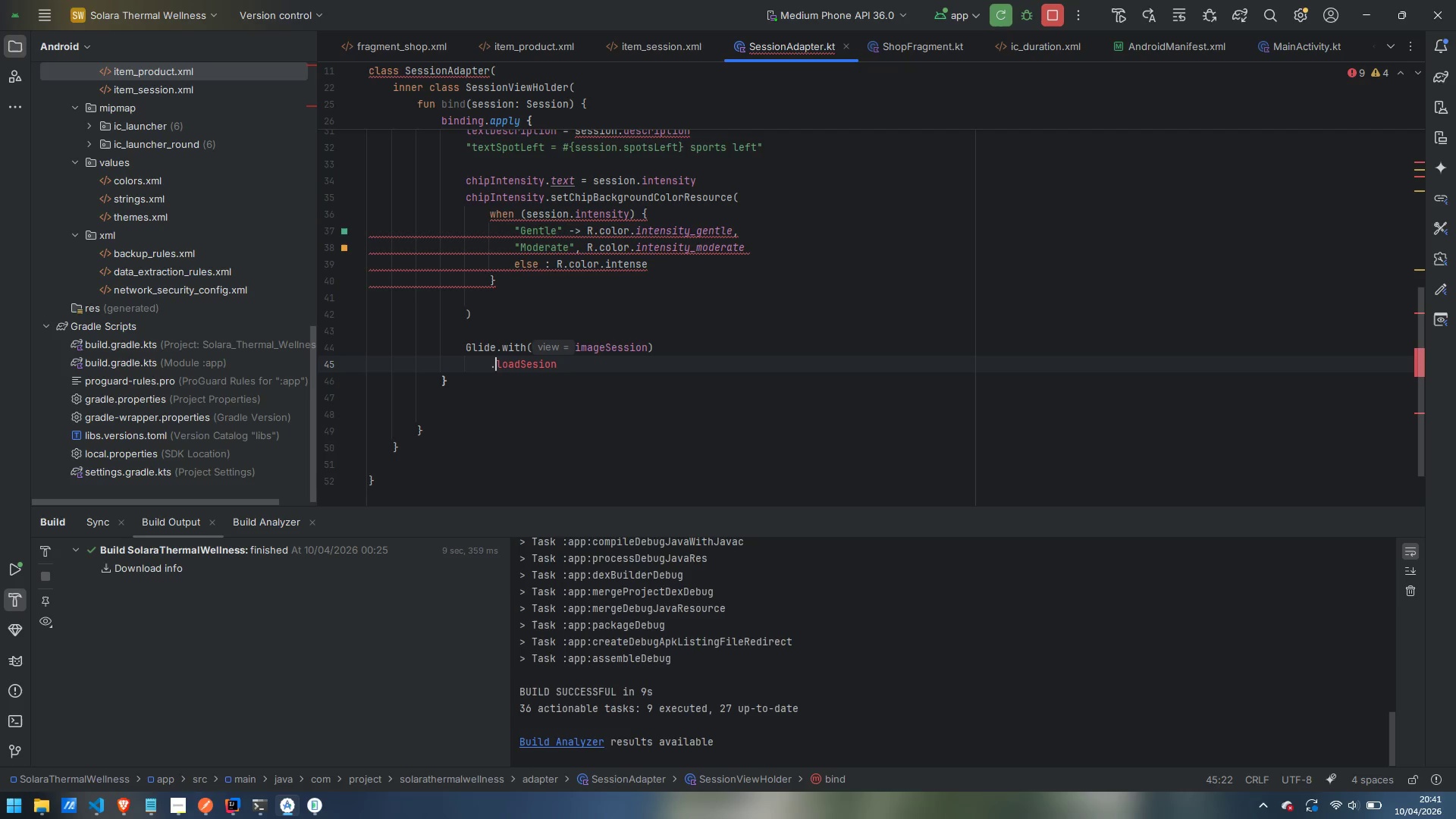 
key(ArrowRight)
 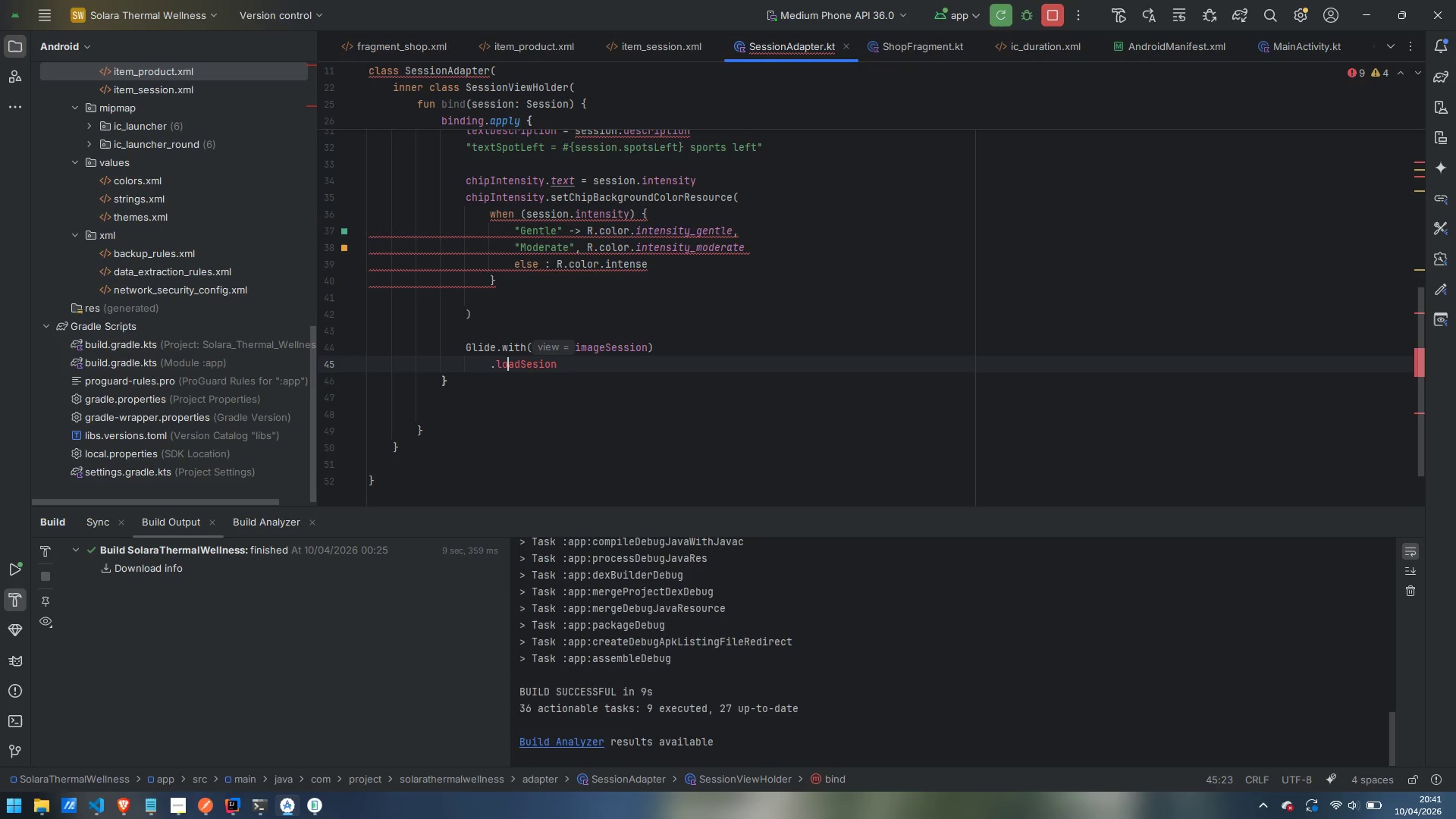 
key(ArrowRight)
 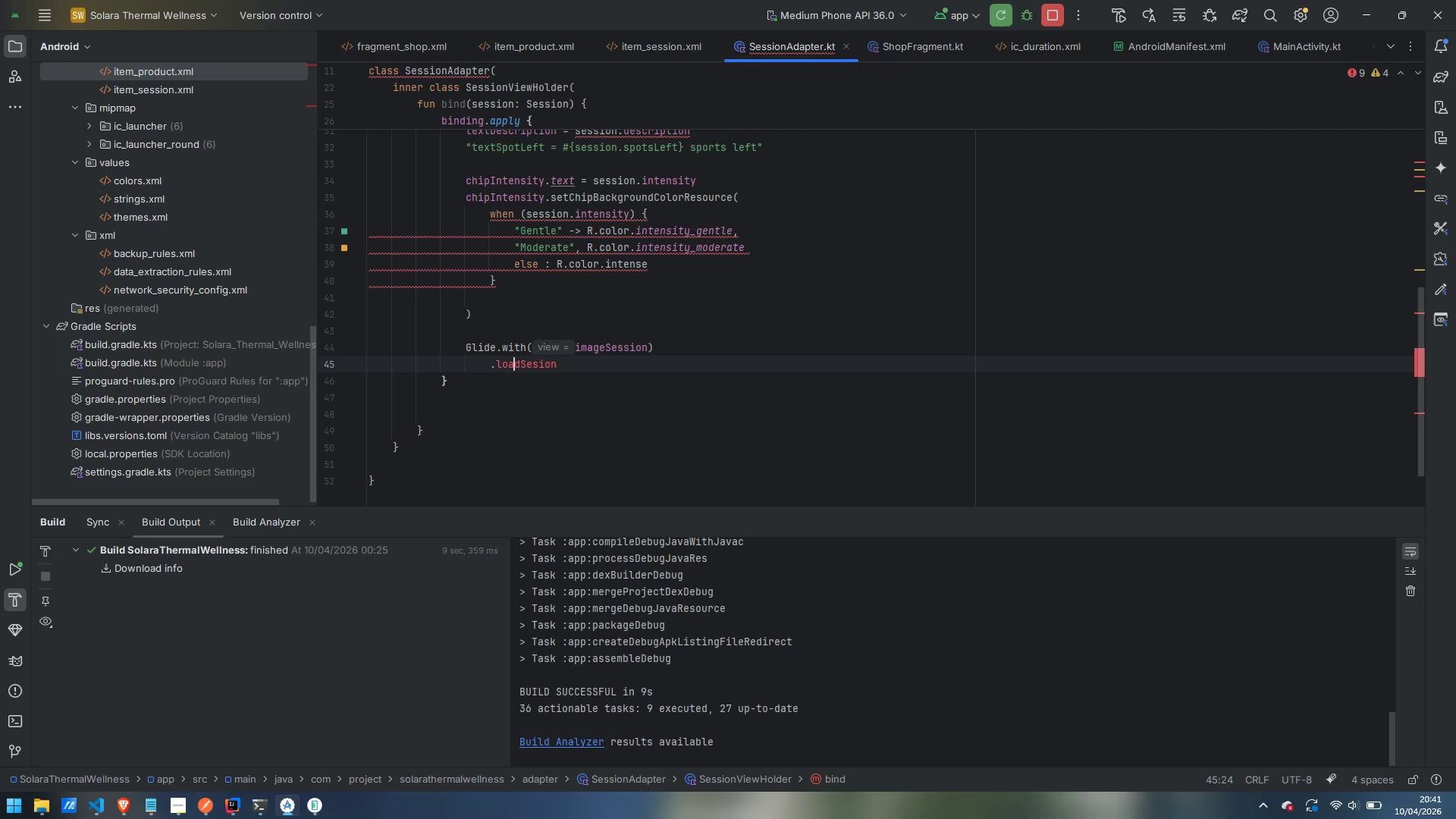 
key(ArrowRight)
 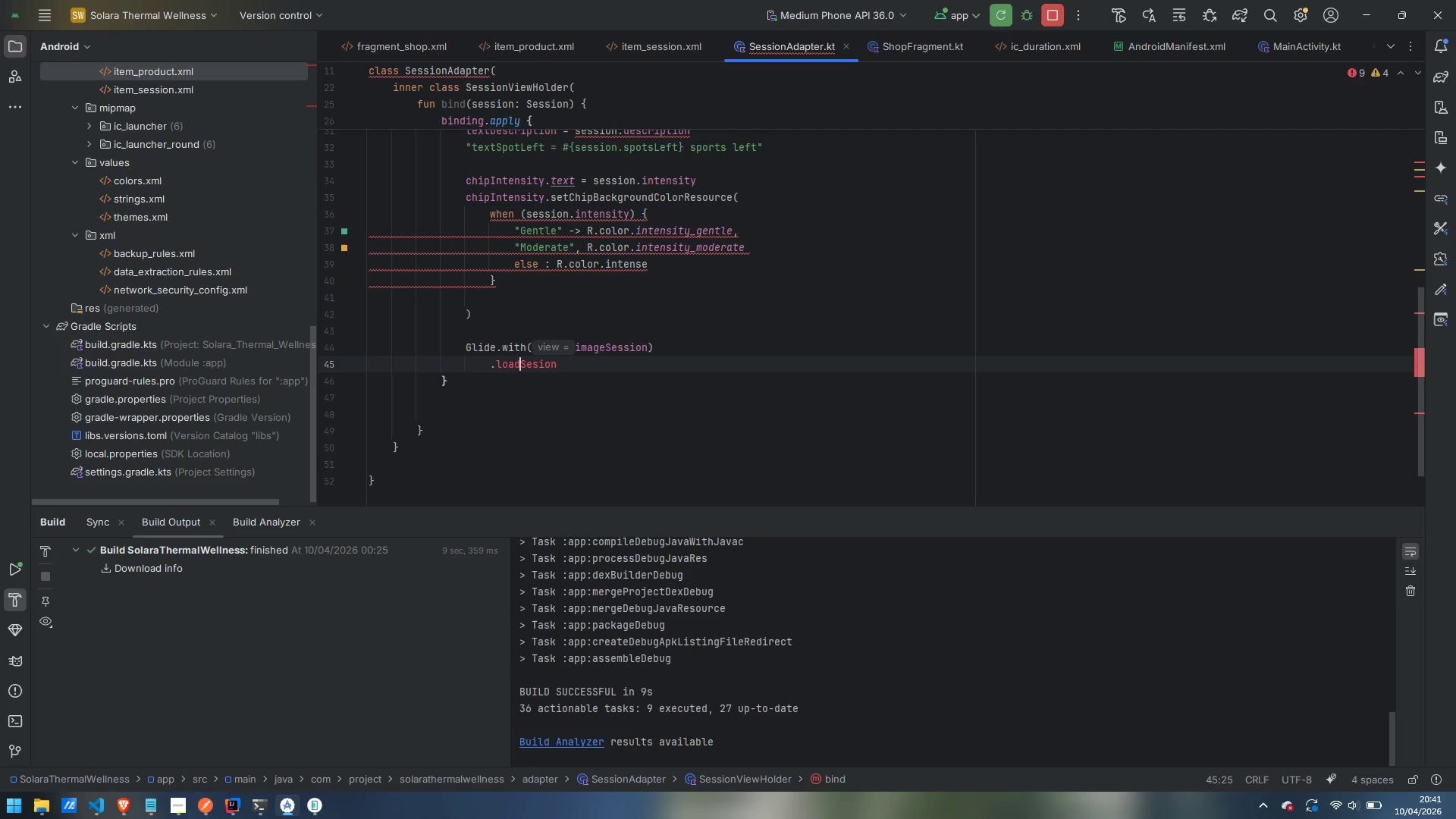 
key(ArrowRight)
 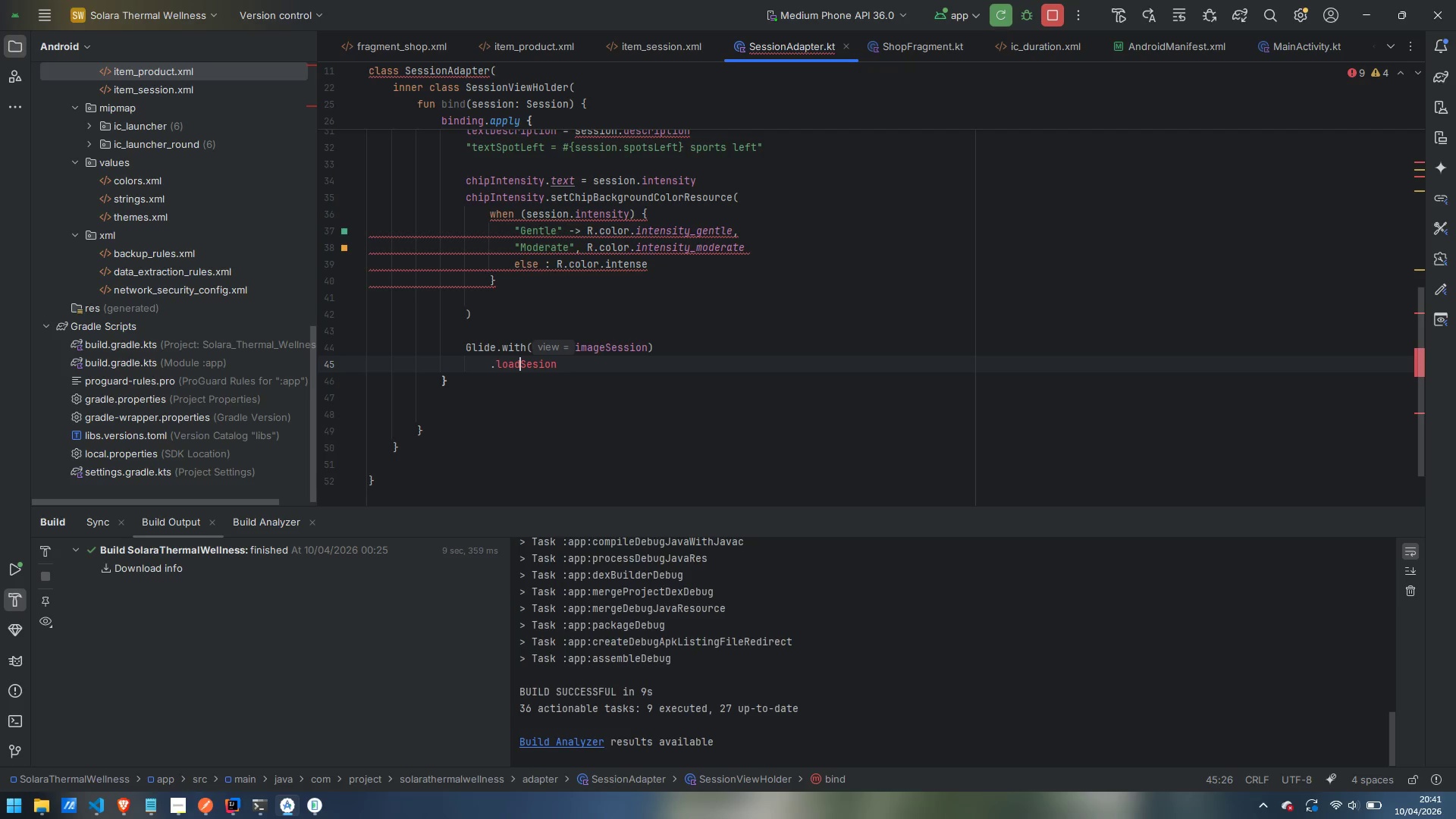 
key(Shift+9)
 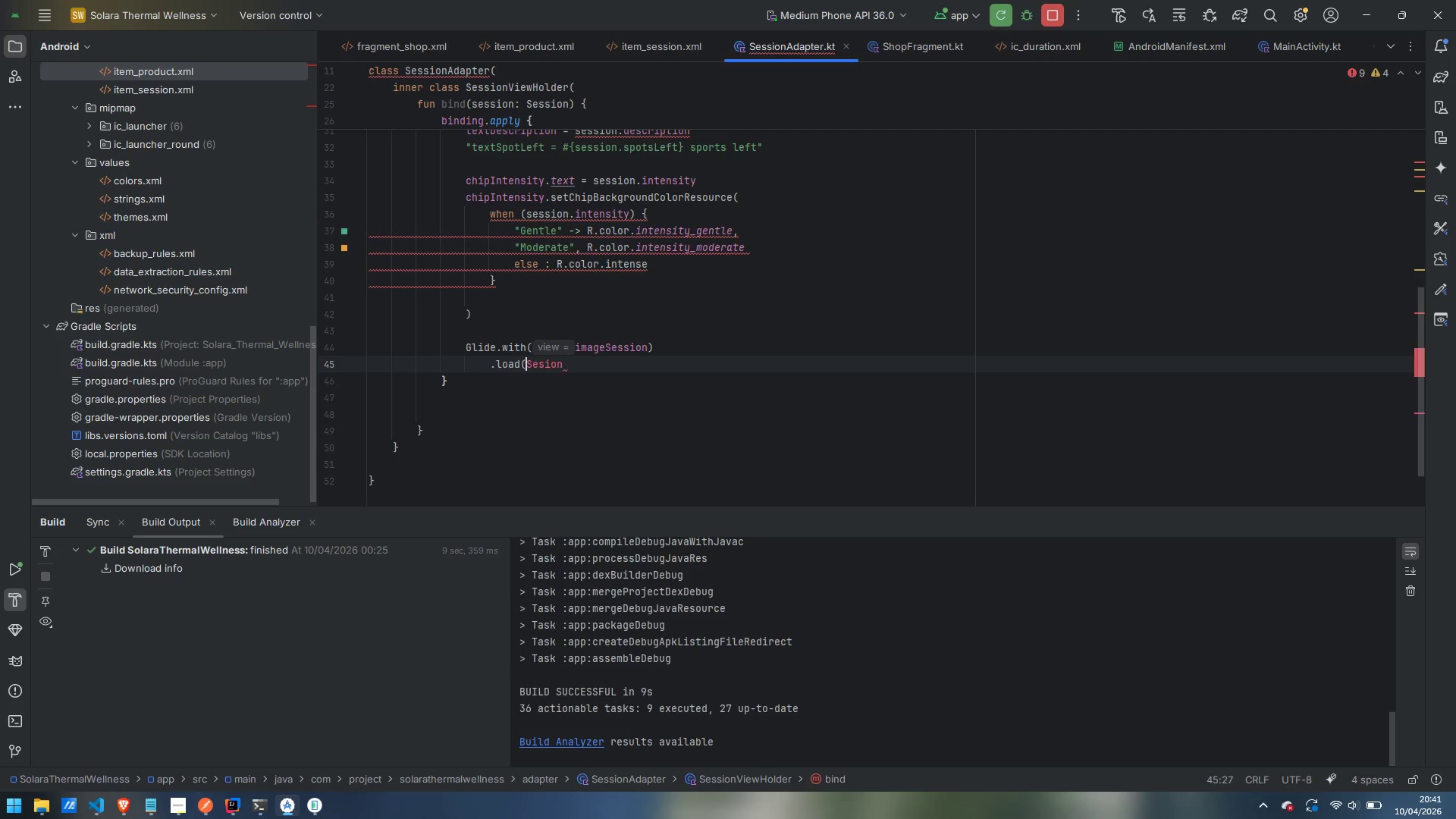 
key(Control+ArrowRight)
 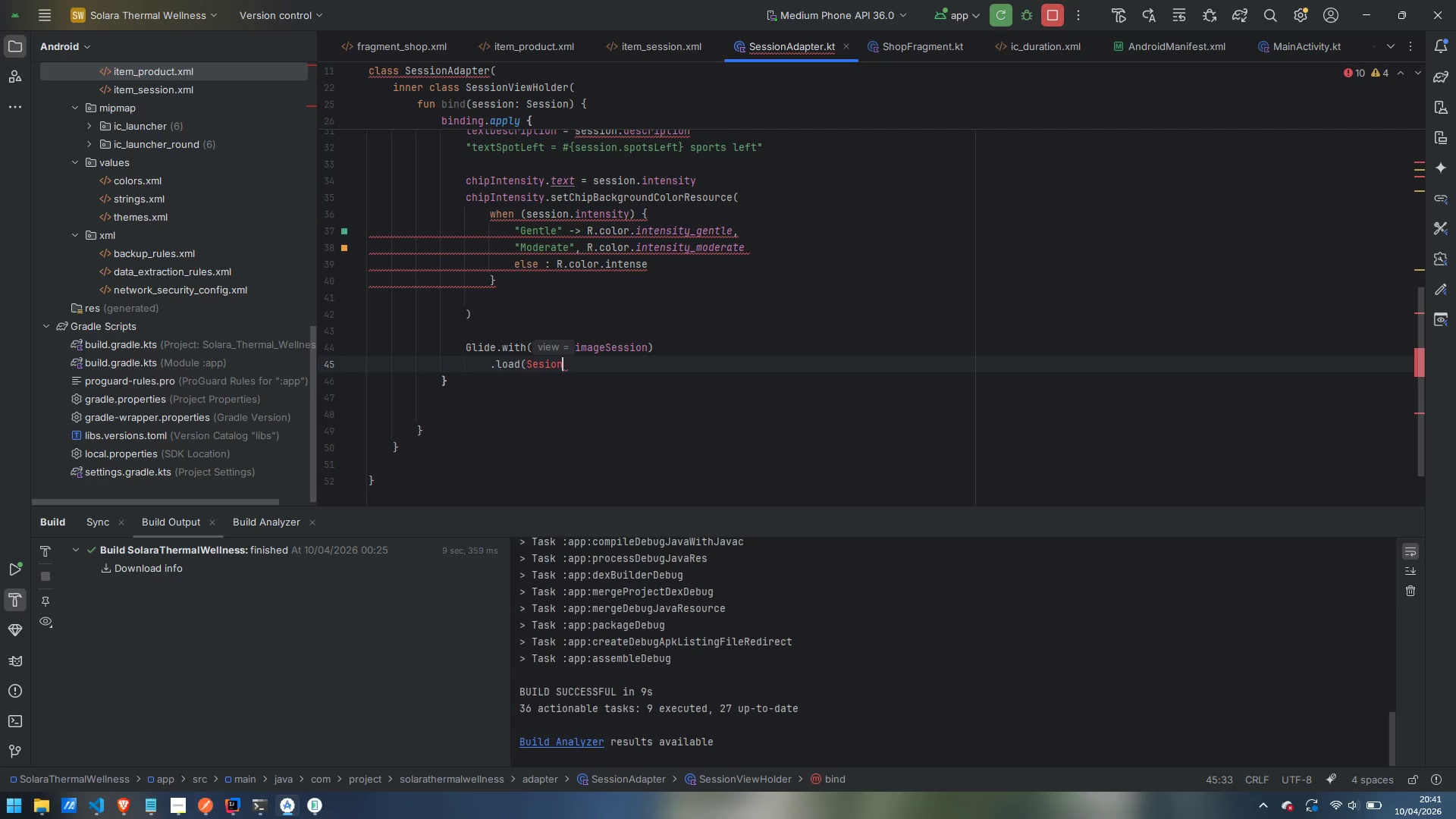 
key(Space)
 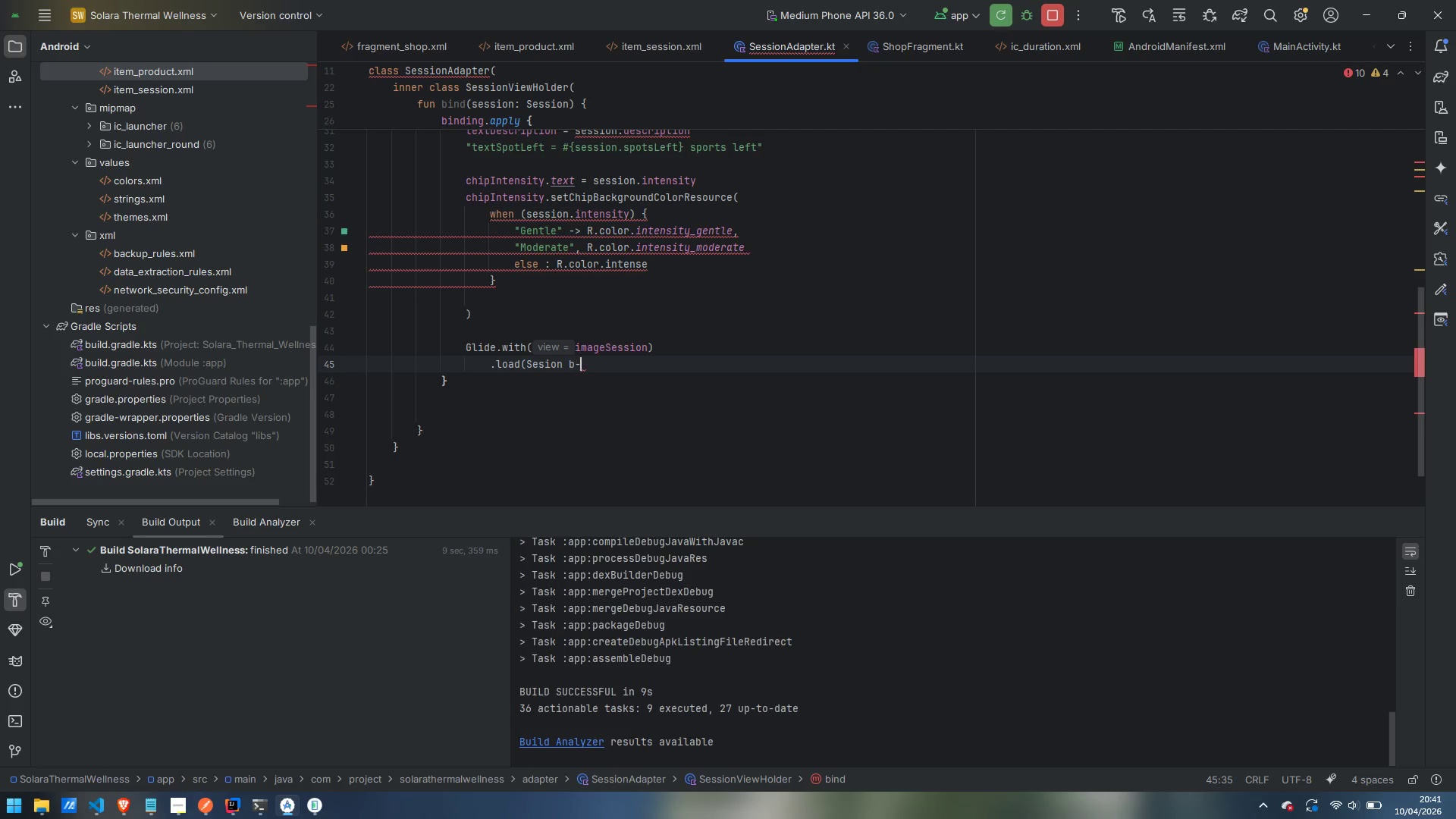 
key(B)
 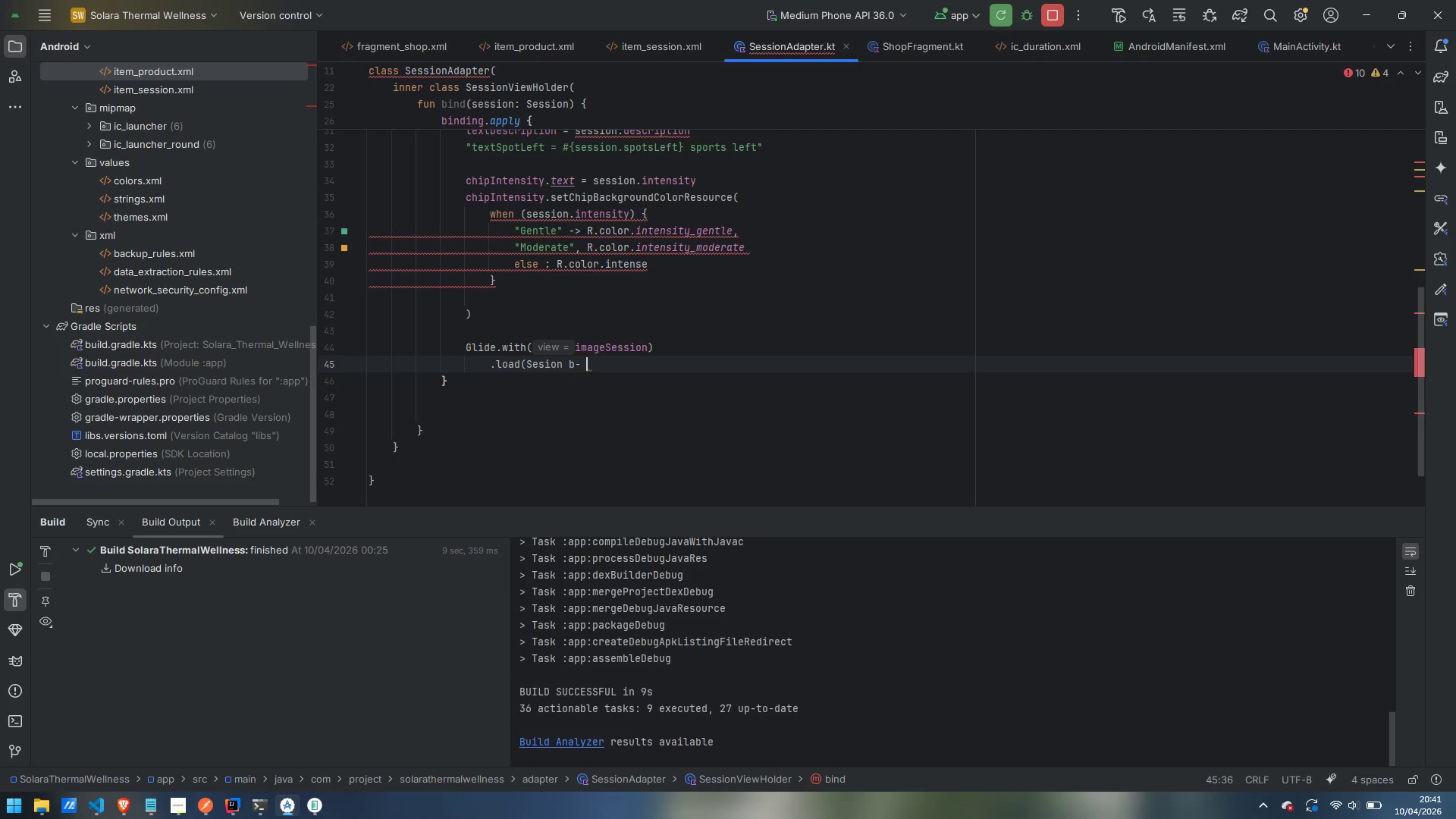 
key(Minus)
 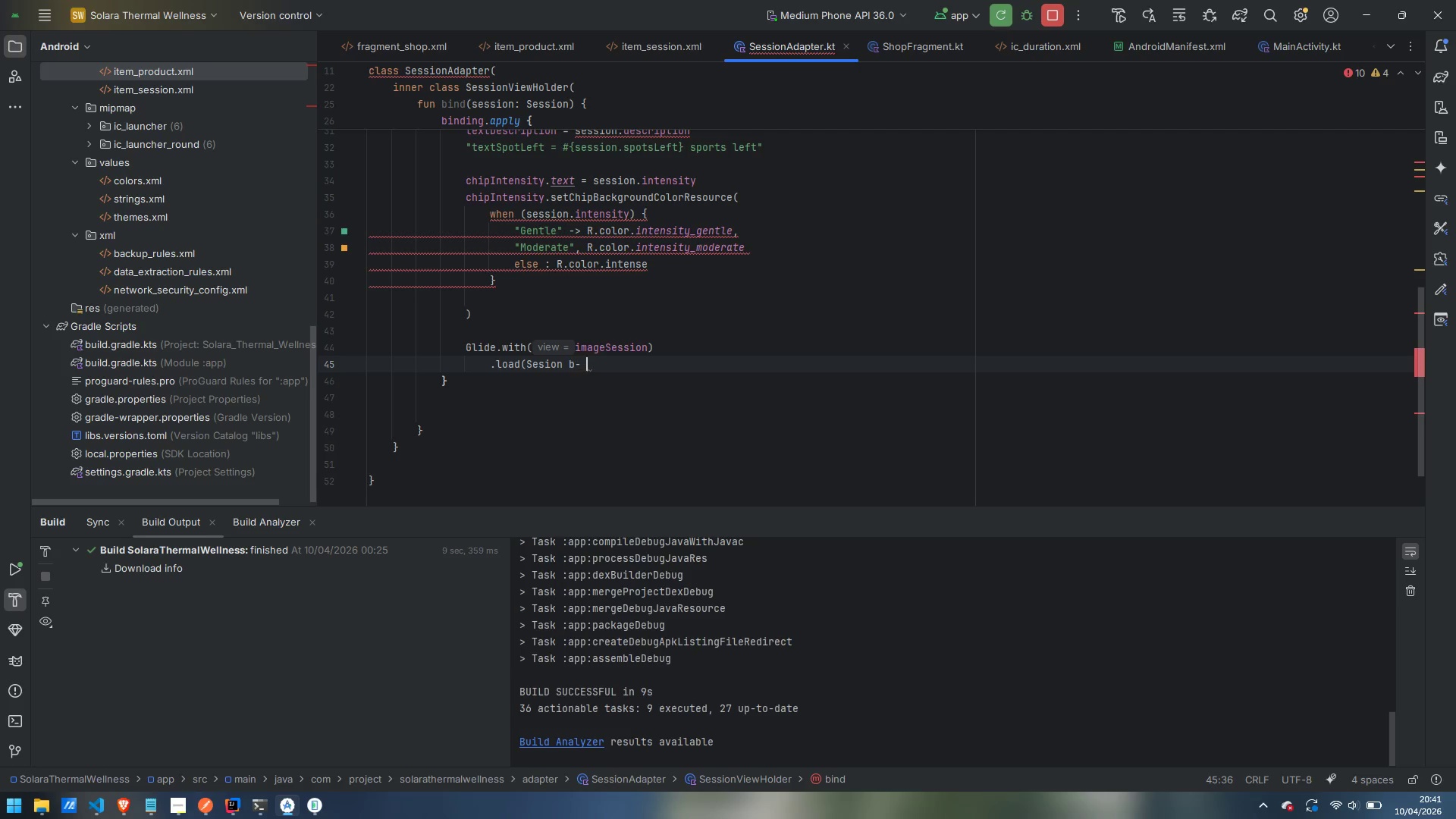 
key(Space)
 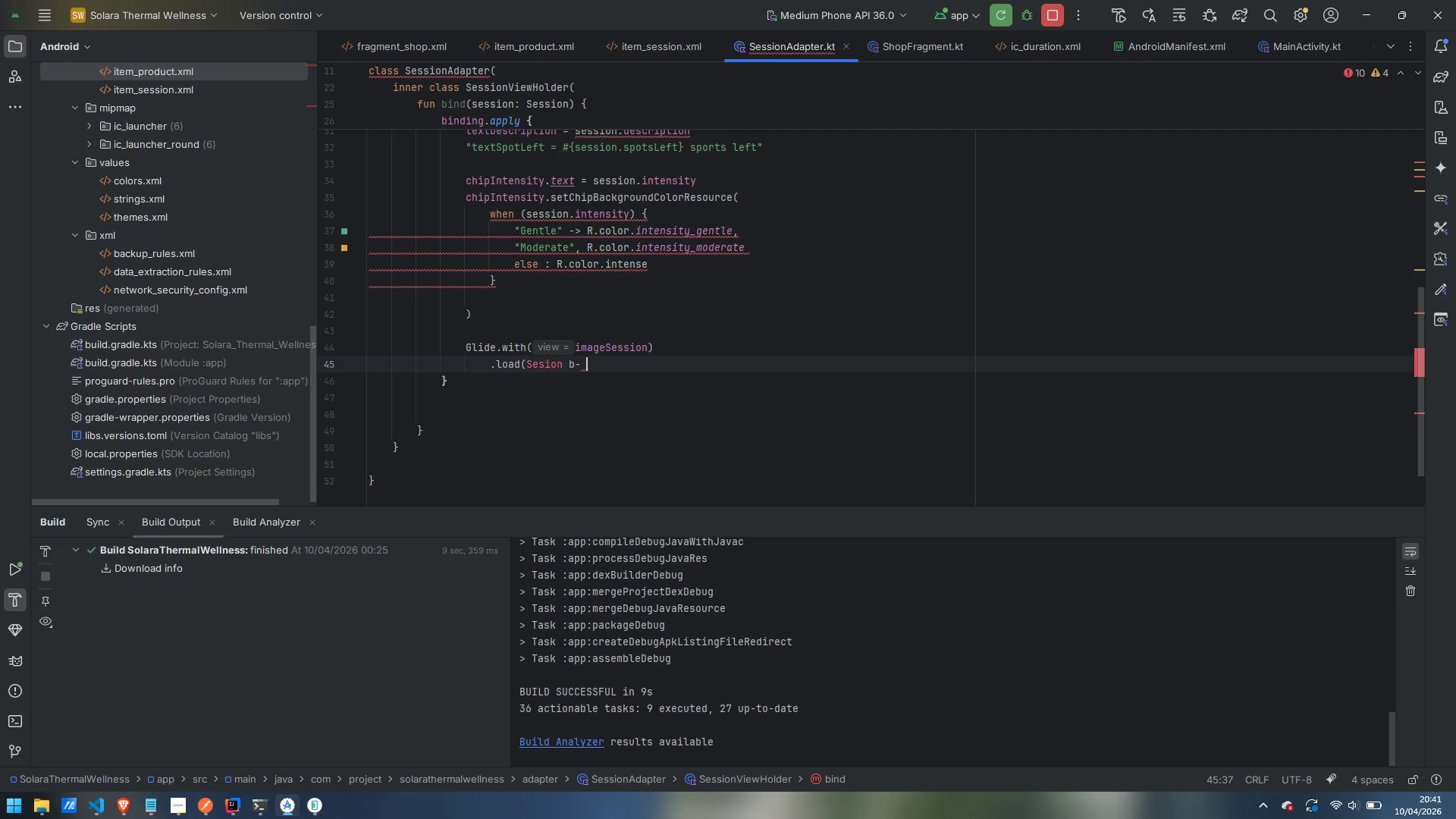 
key(4)
 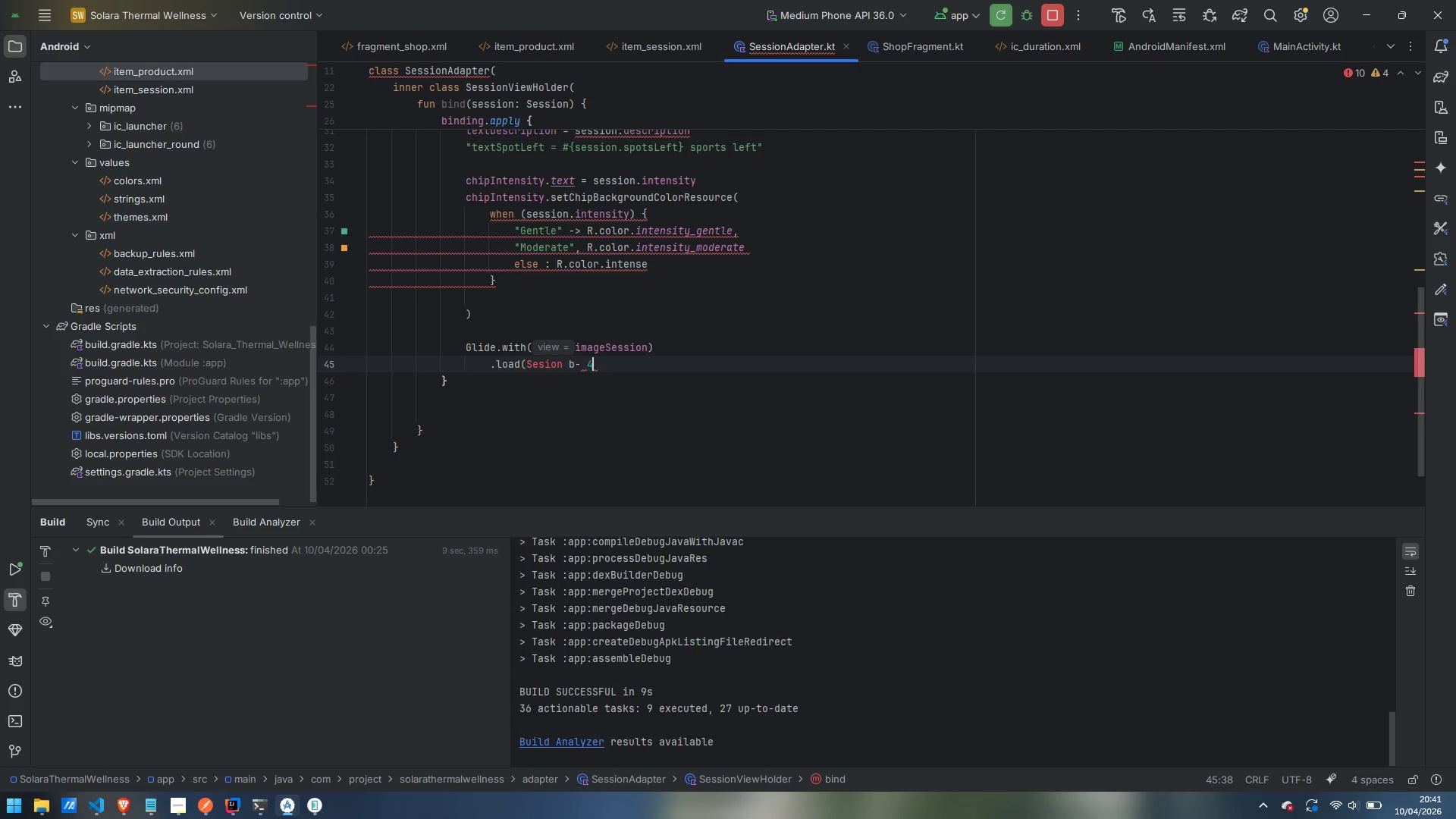 
key(Period)
 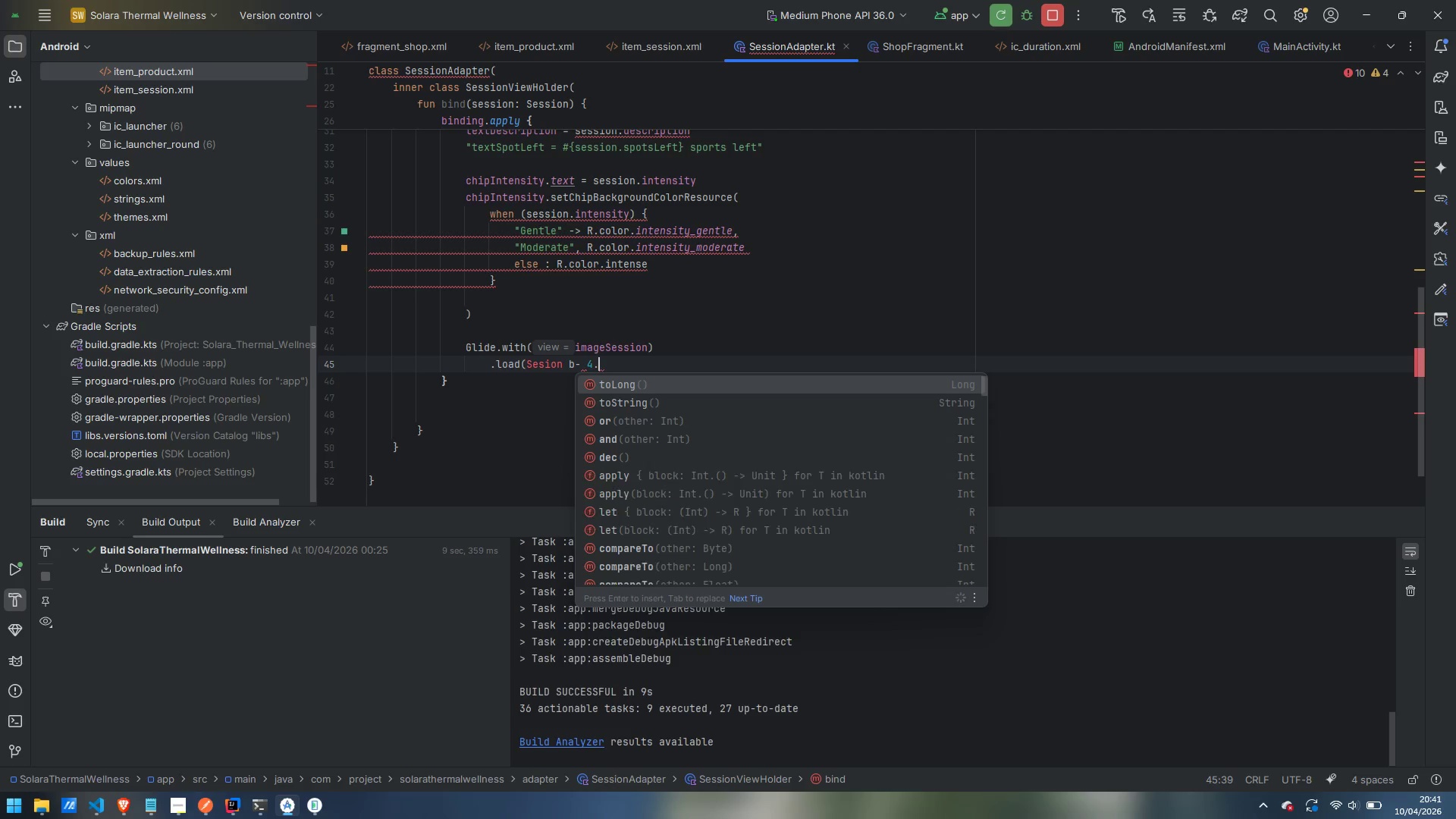 
key(Shift+Minus)
 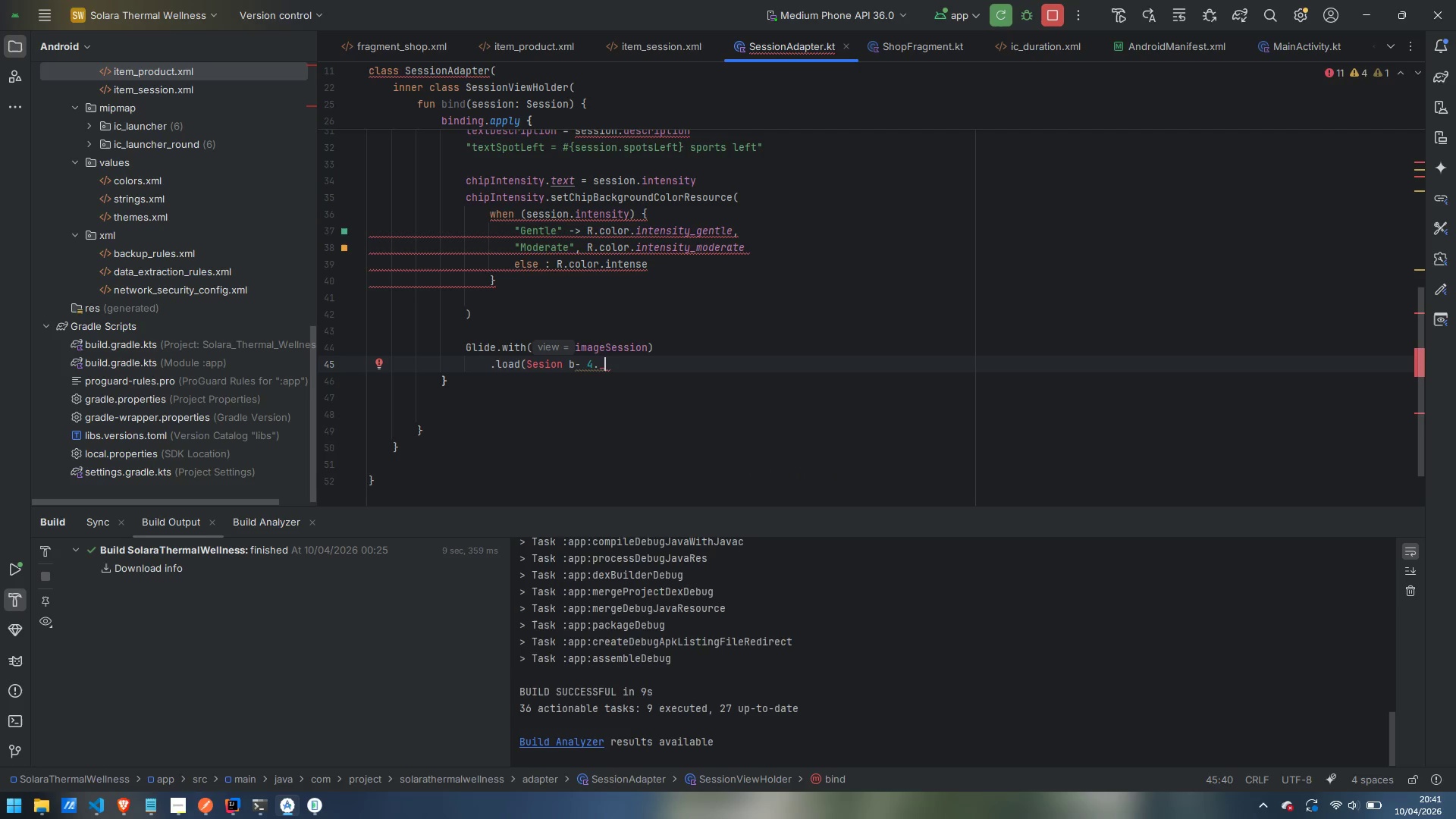 
key(Control+ControlLeft)
 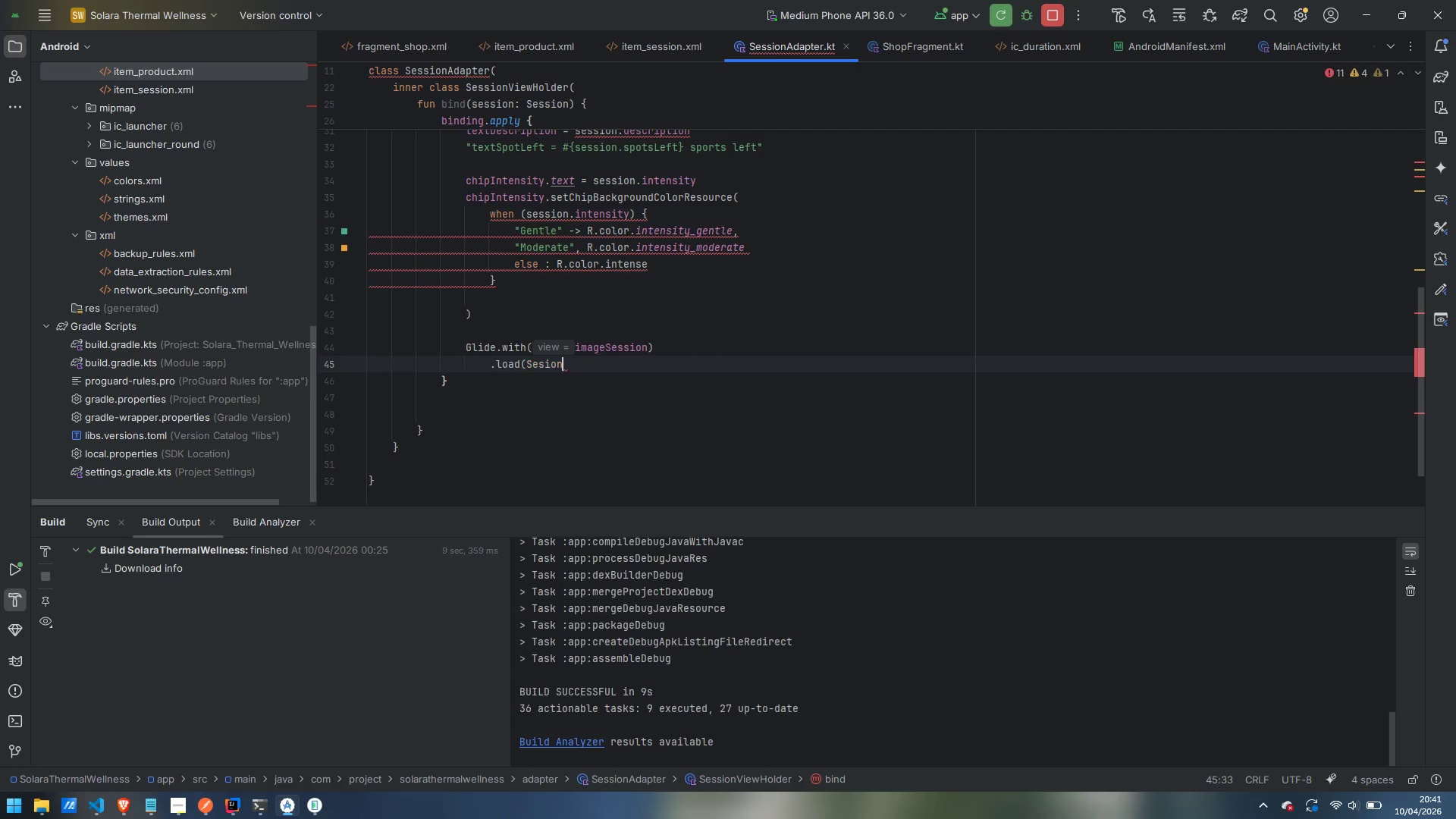 
key(Control+Z)
 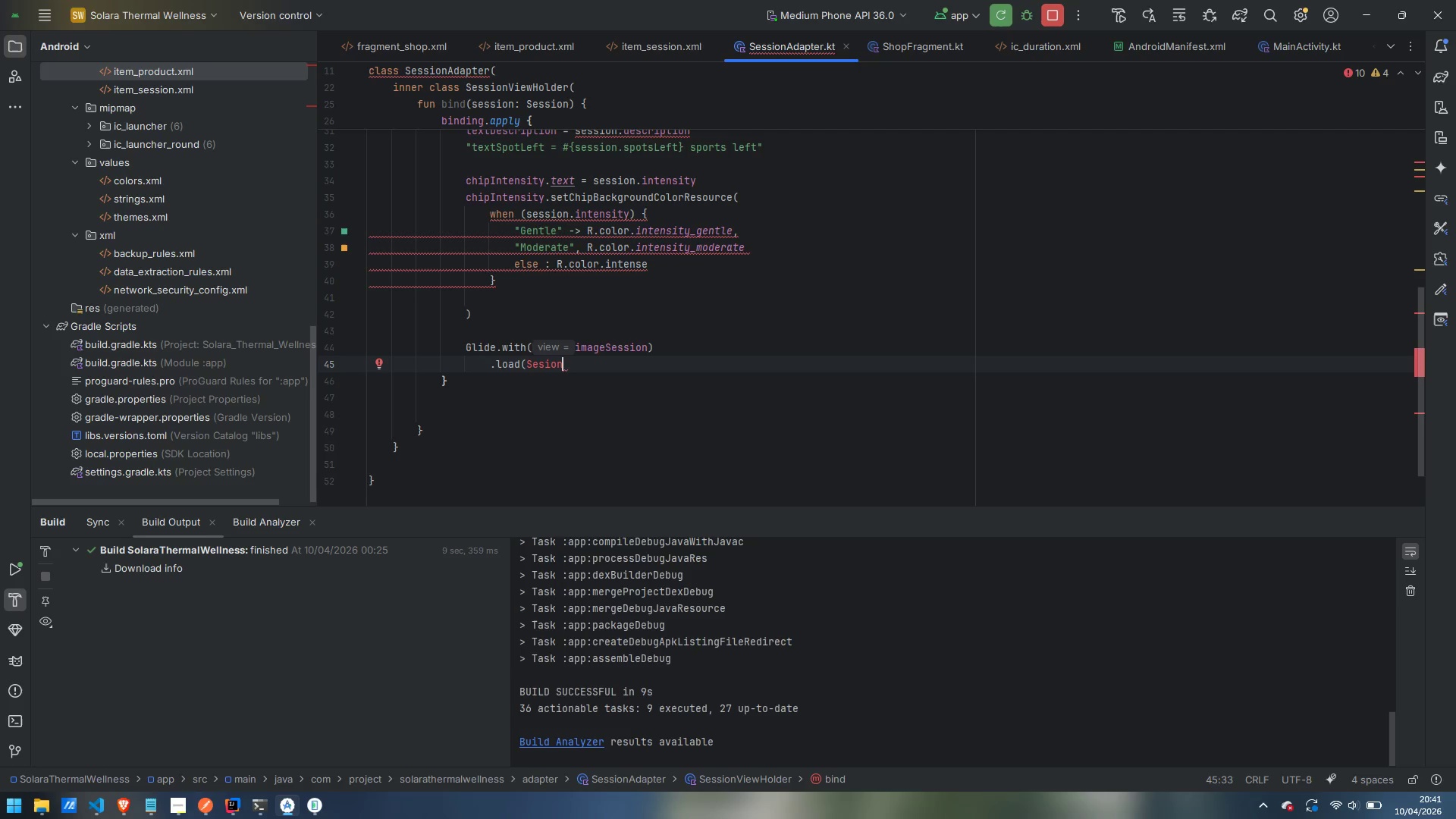 
wait(7.84)
 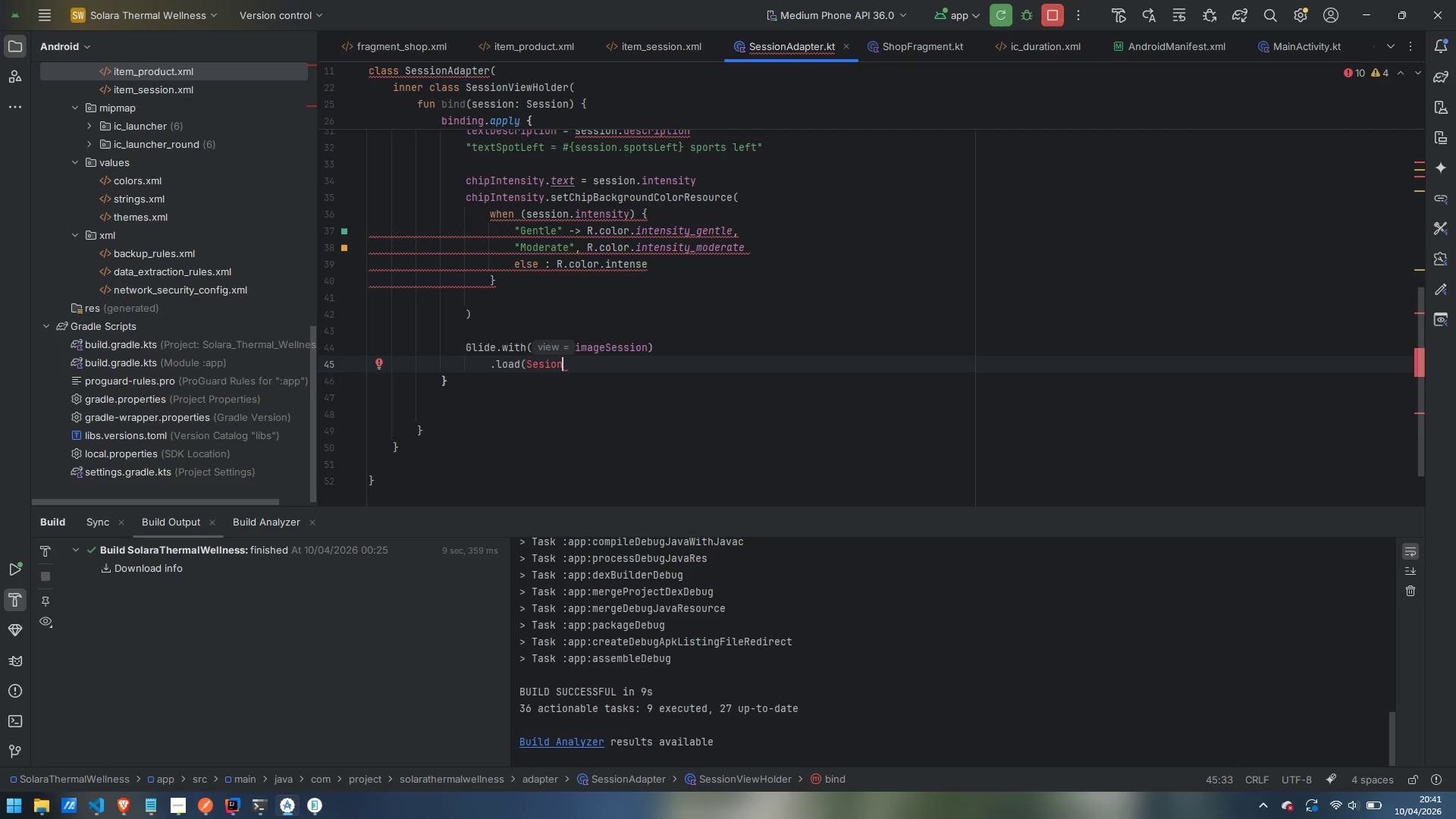 
key(Control+ControlLeft)
 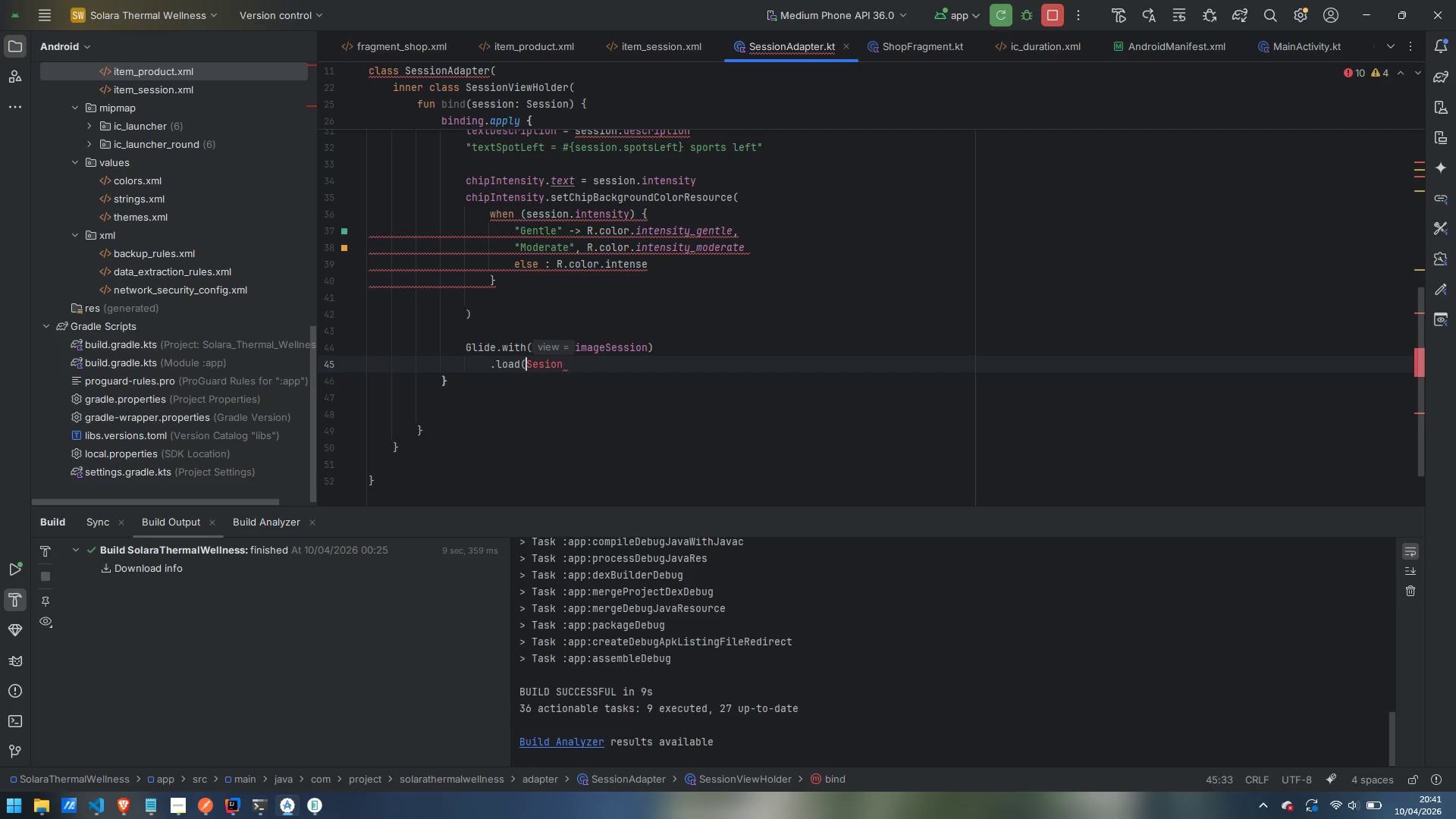 
key(Control+ArrowLeft)
 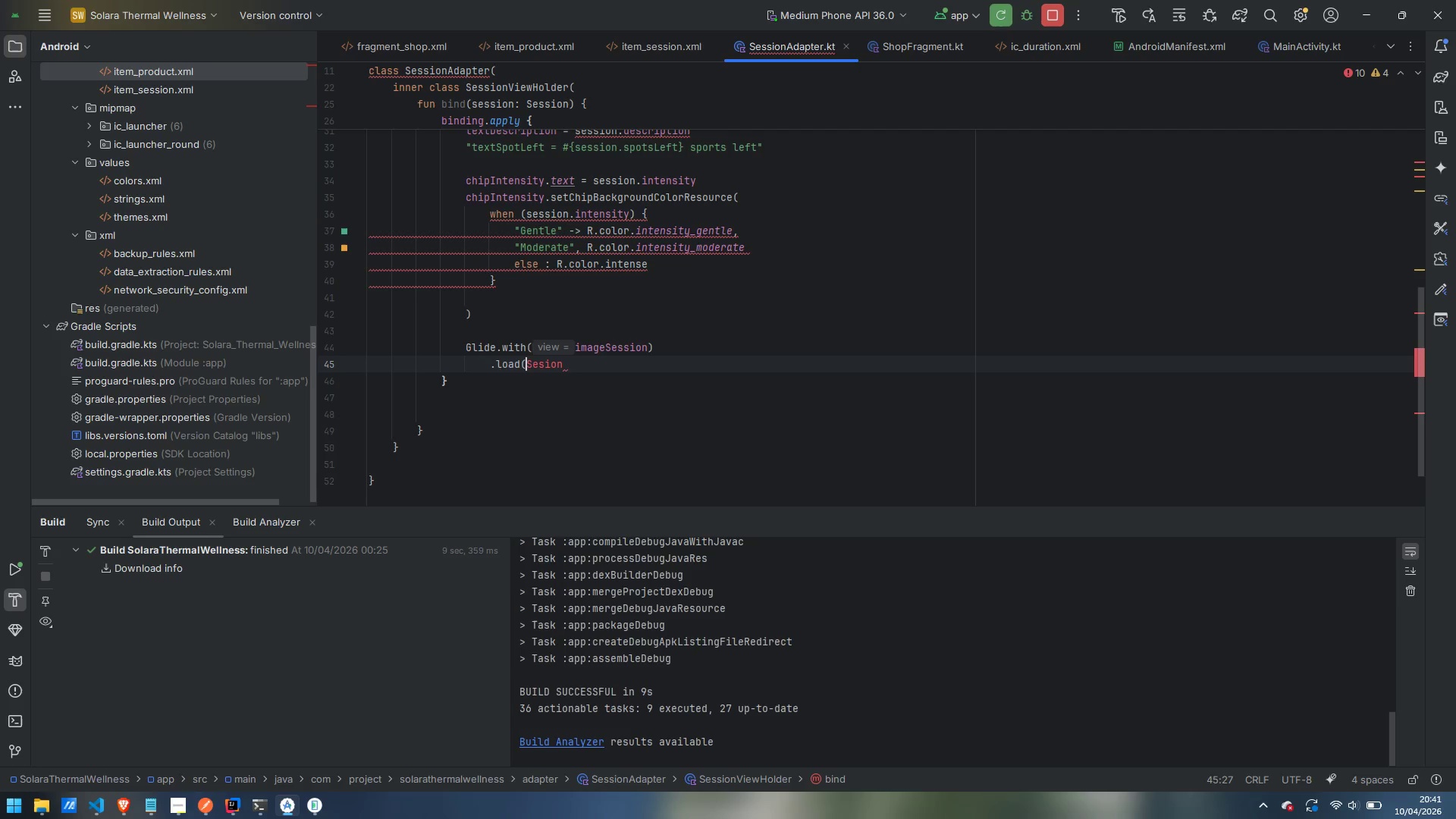 
key(ArrowRight)
 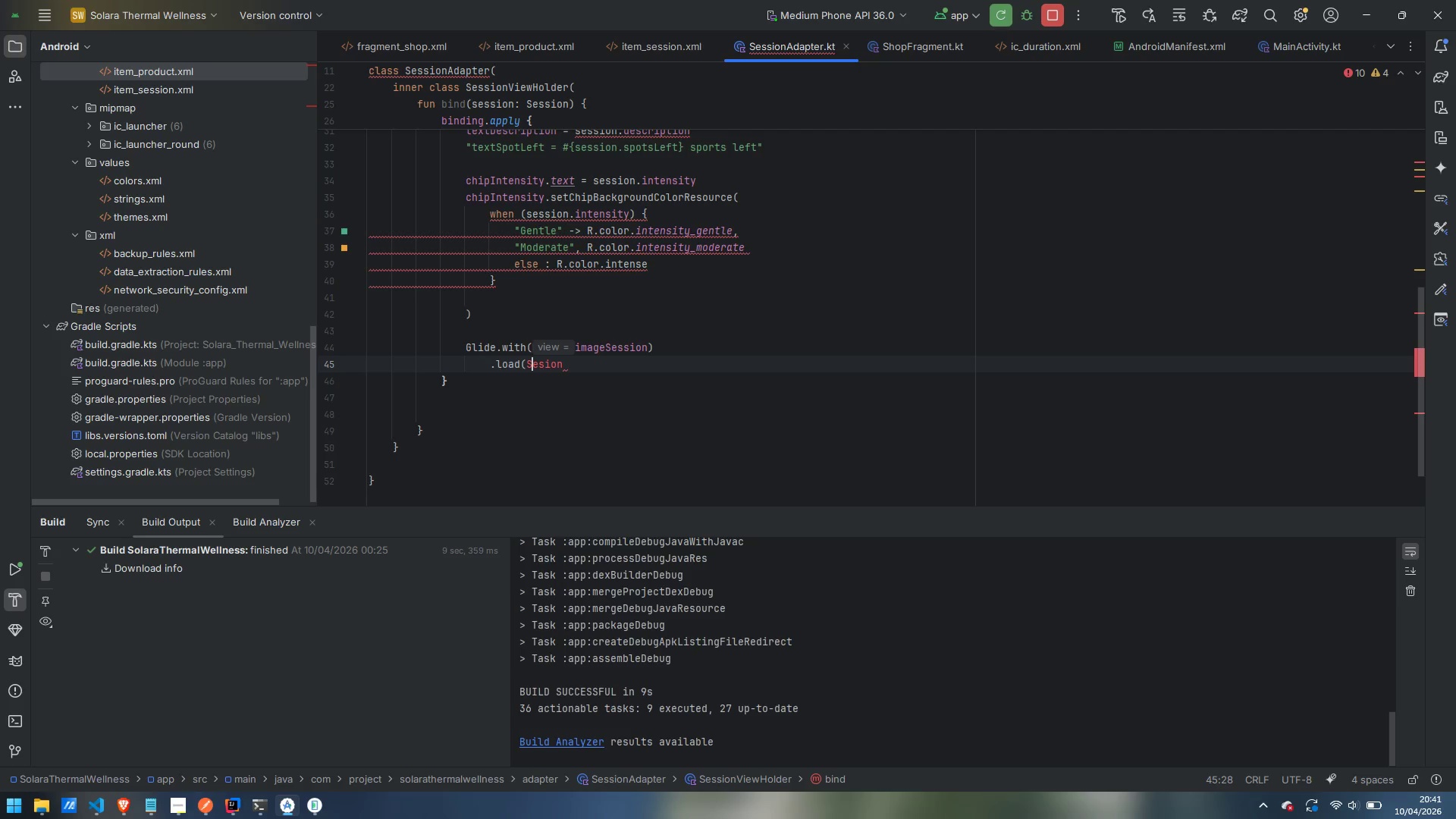 
key(Backspace)
 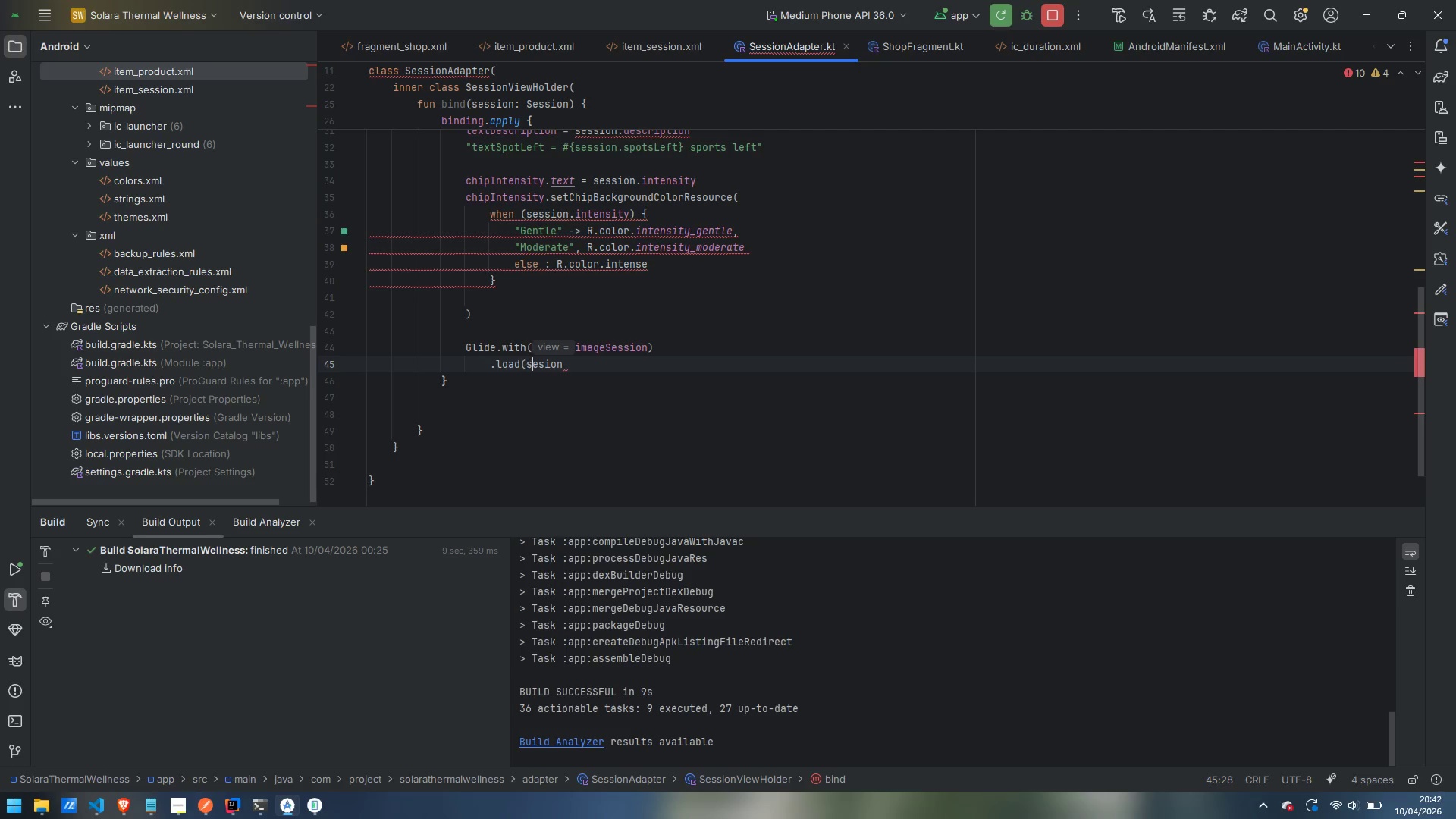 
key(S)
 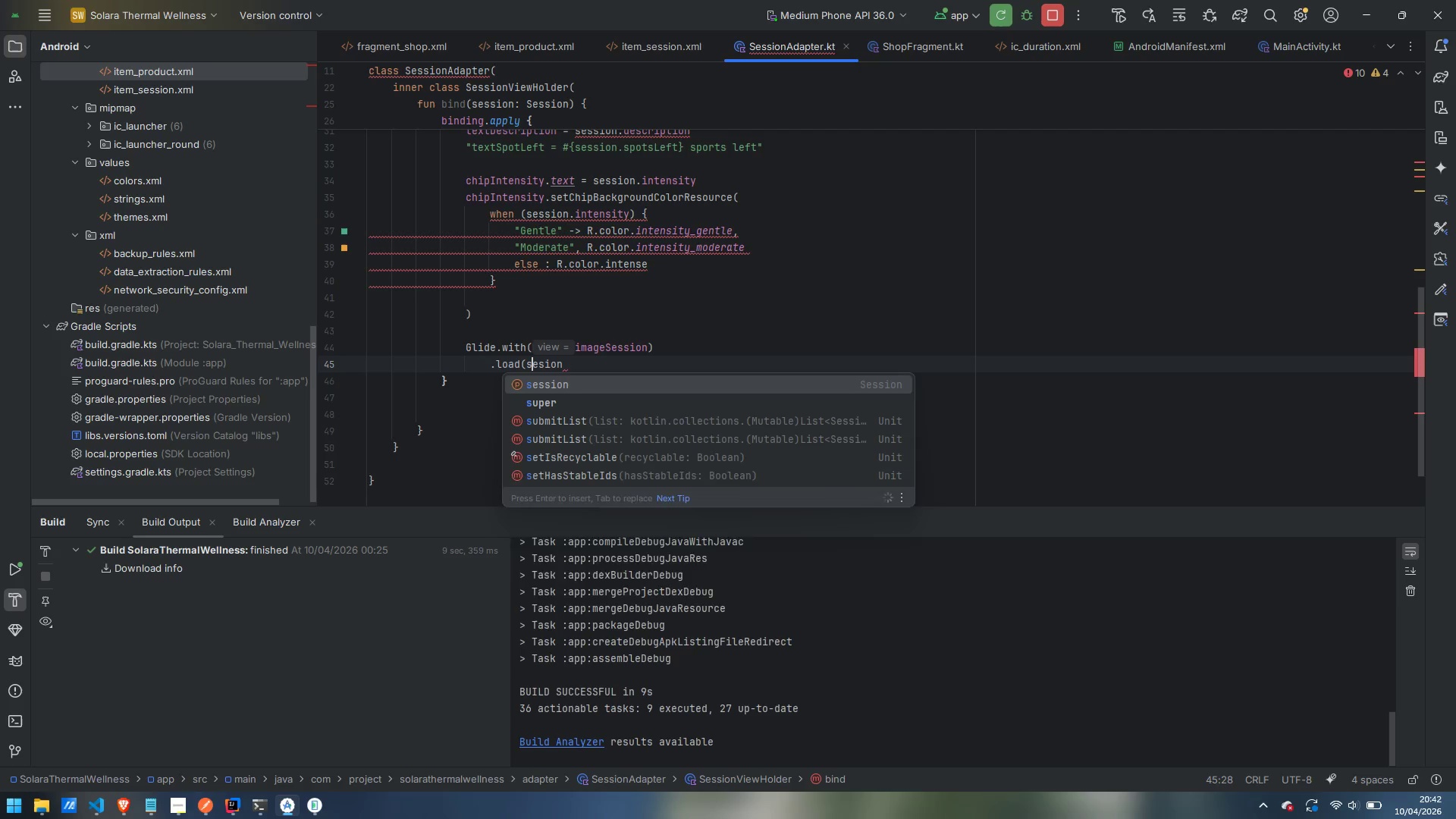 
key(Control+ArrowRight)
 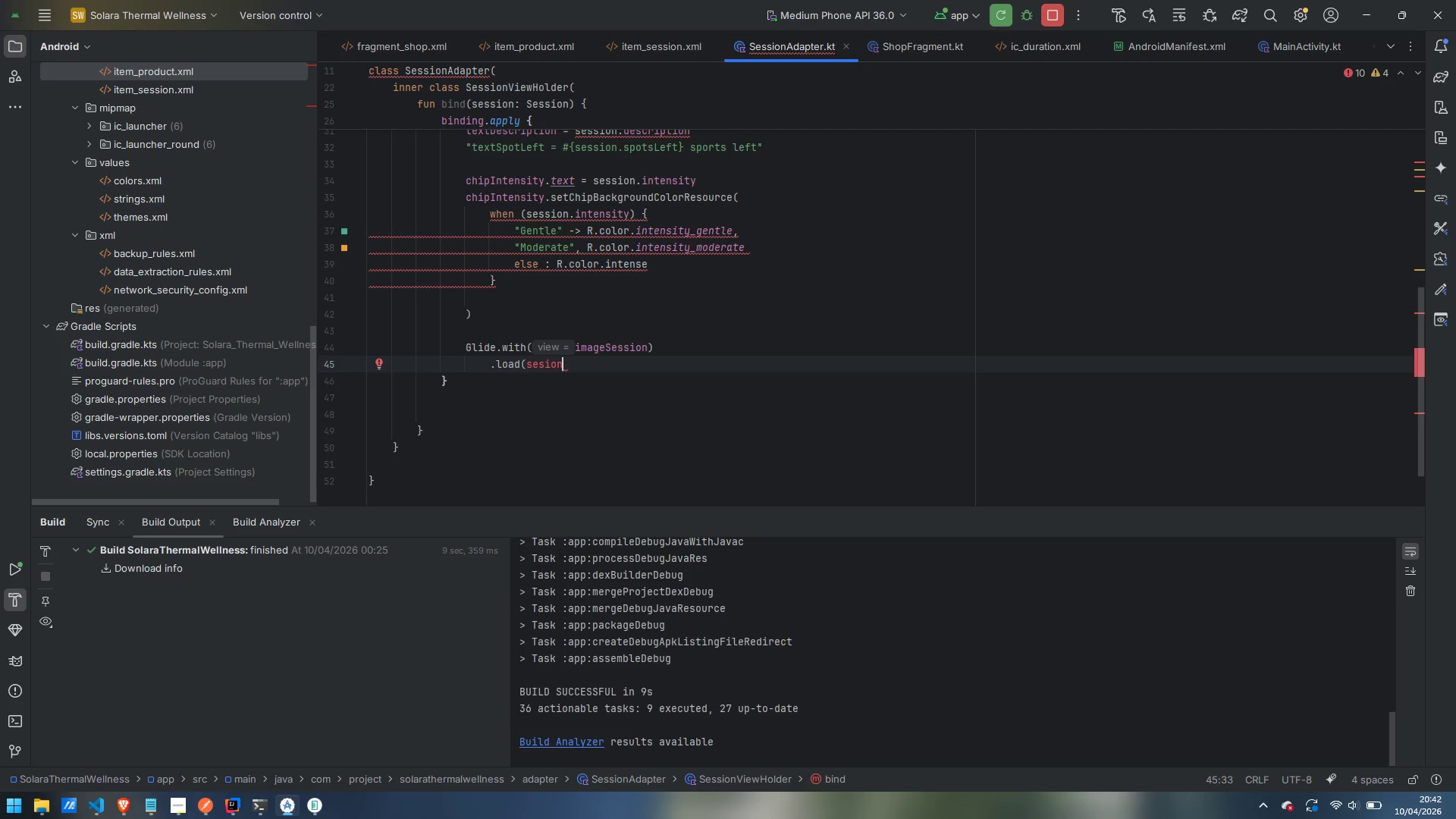 
wait(9.95)
 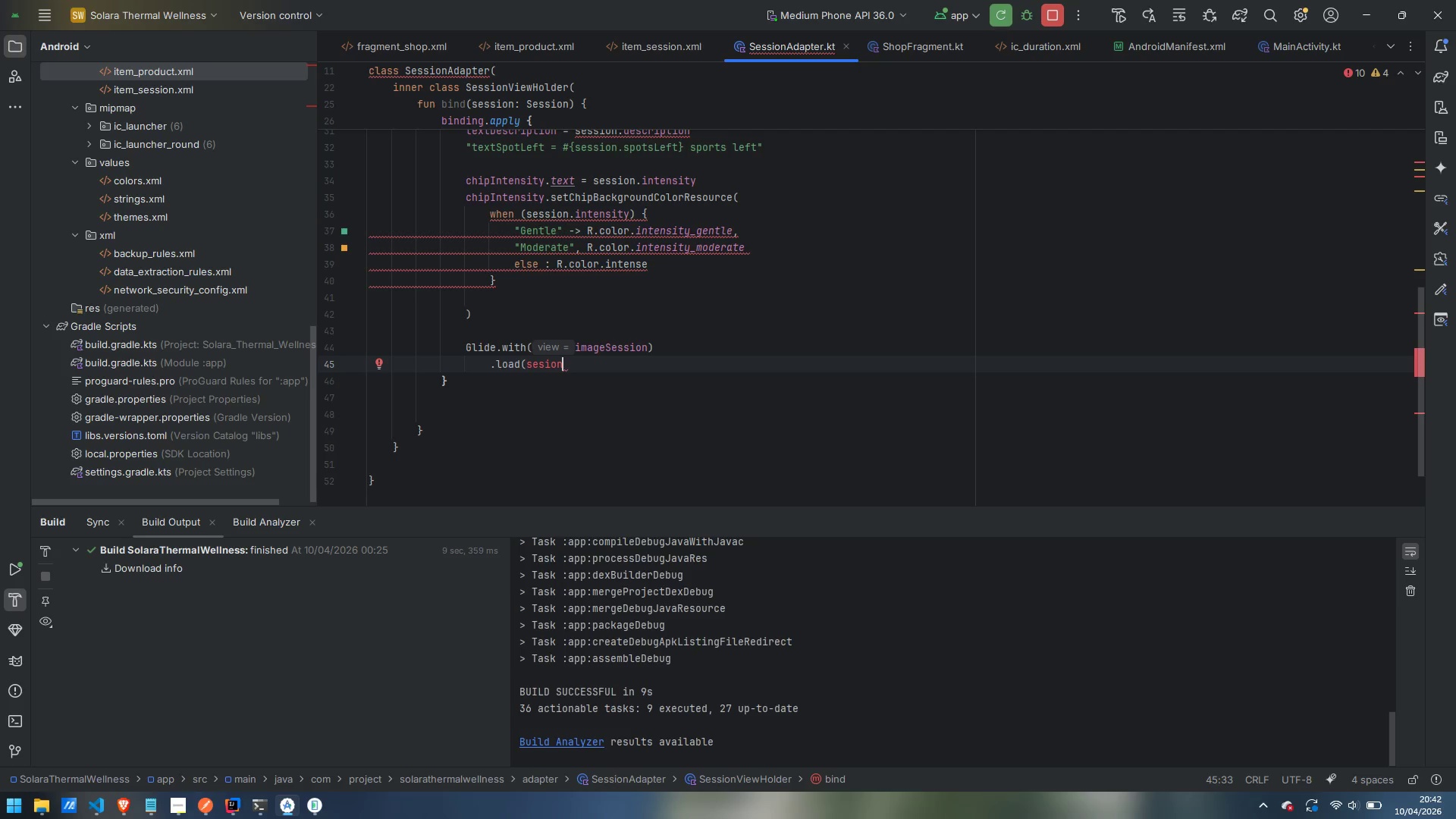 
type(.iamgeUrl_)))
 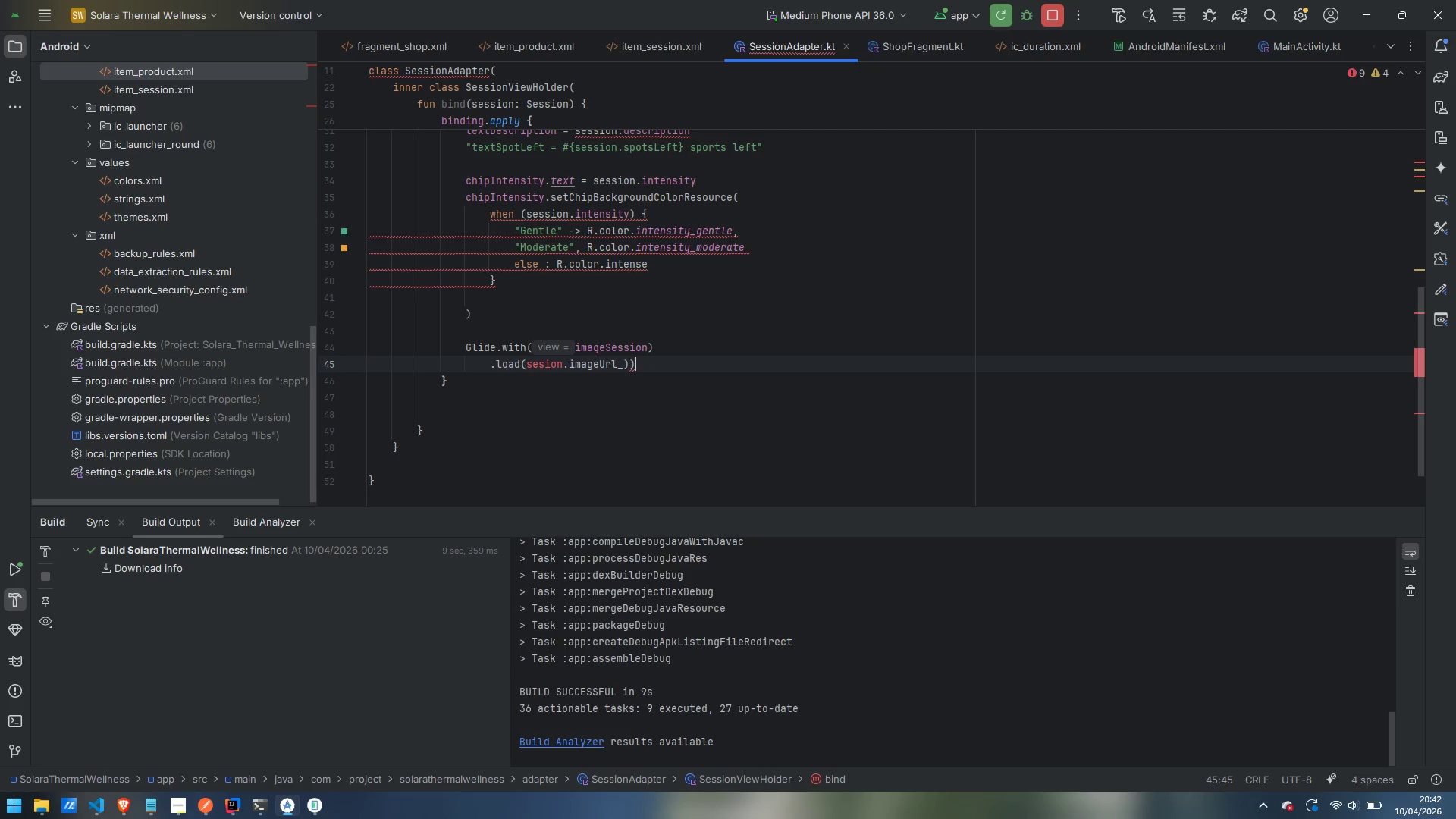 
wait(6.69)
 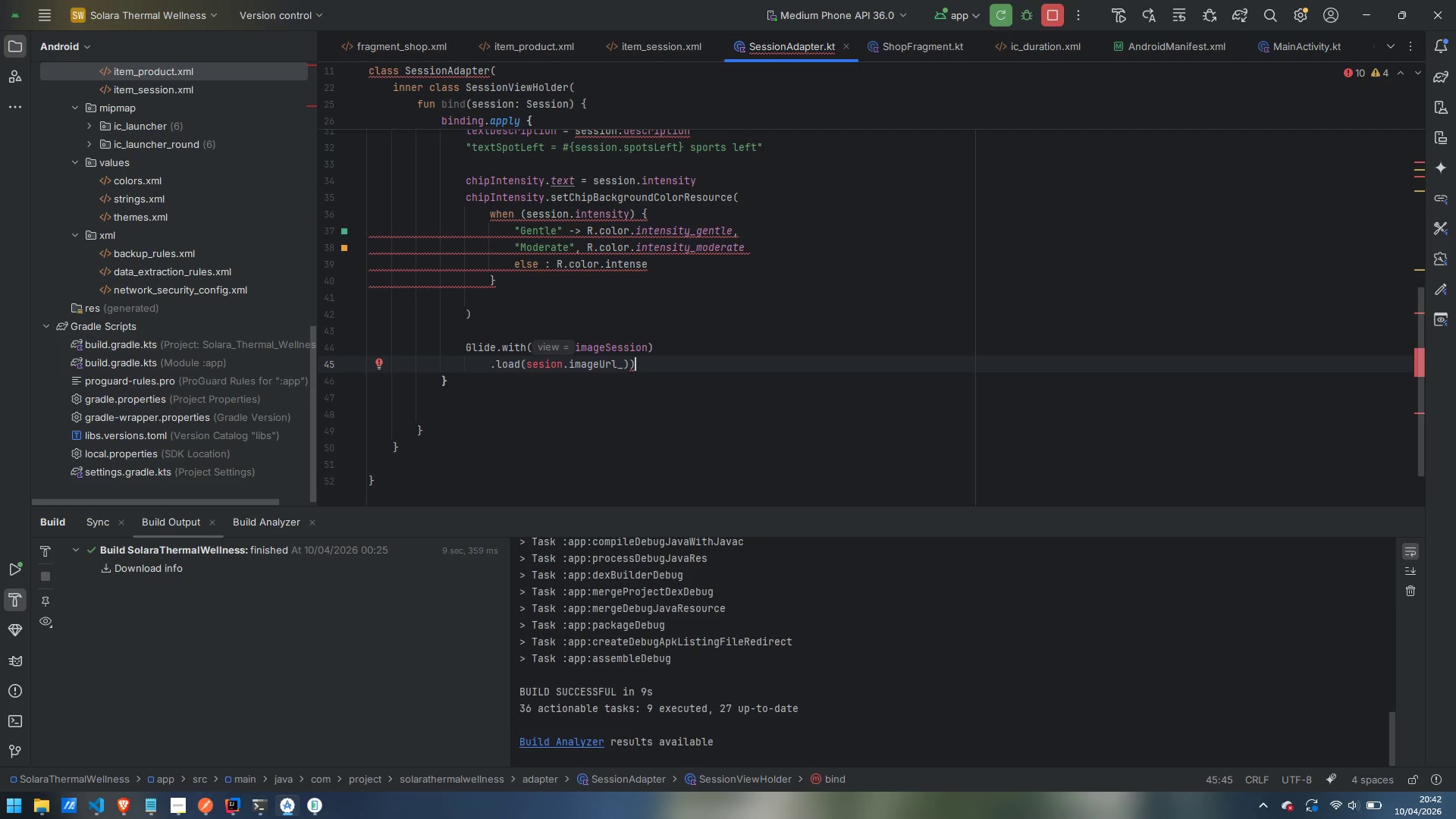 
key(ArrowLeft)
 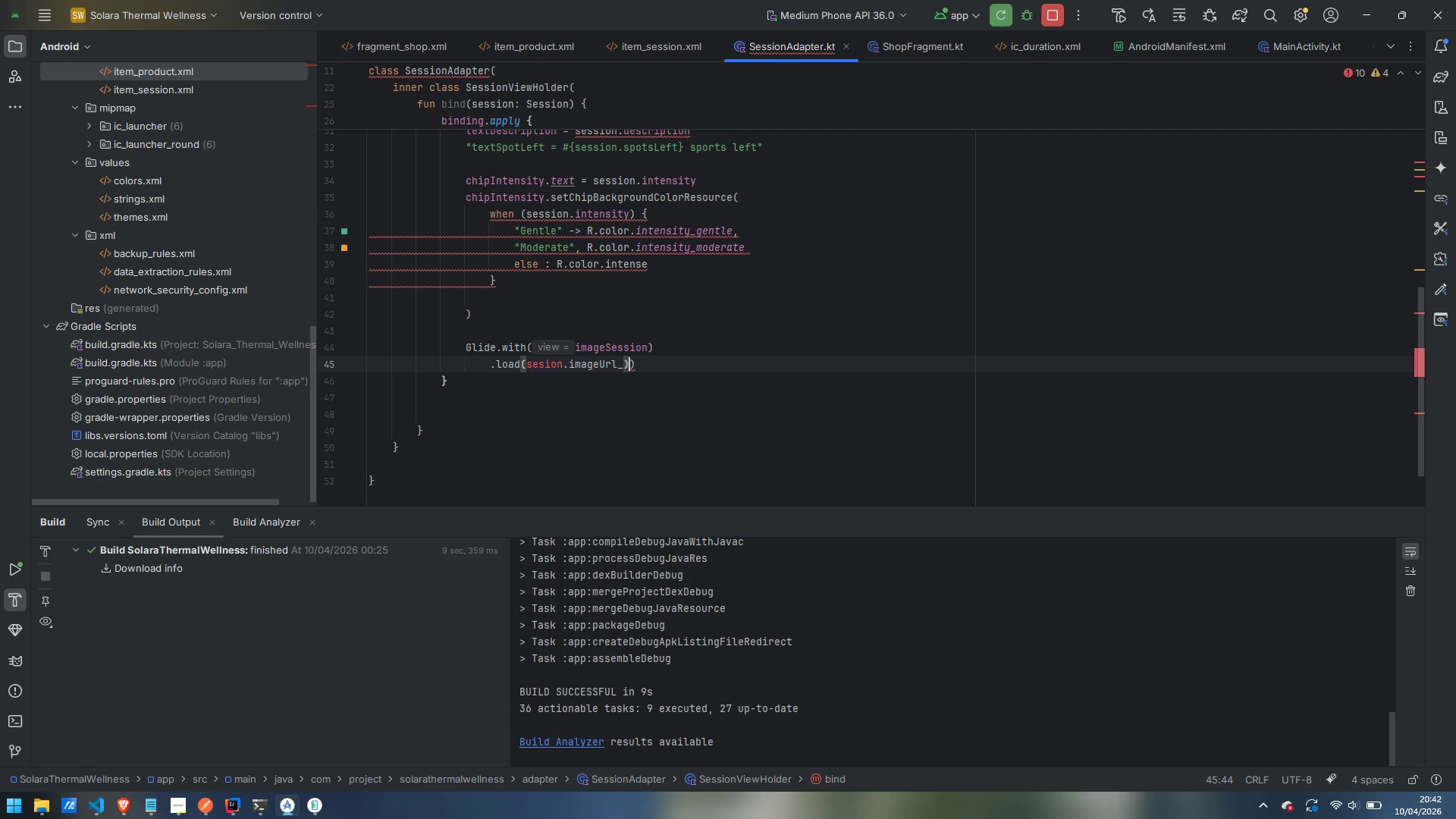 
key(Backspace)
 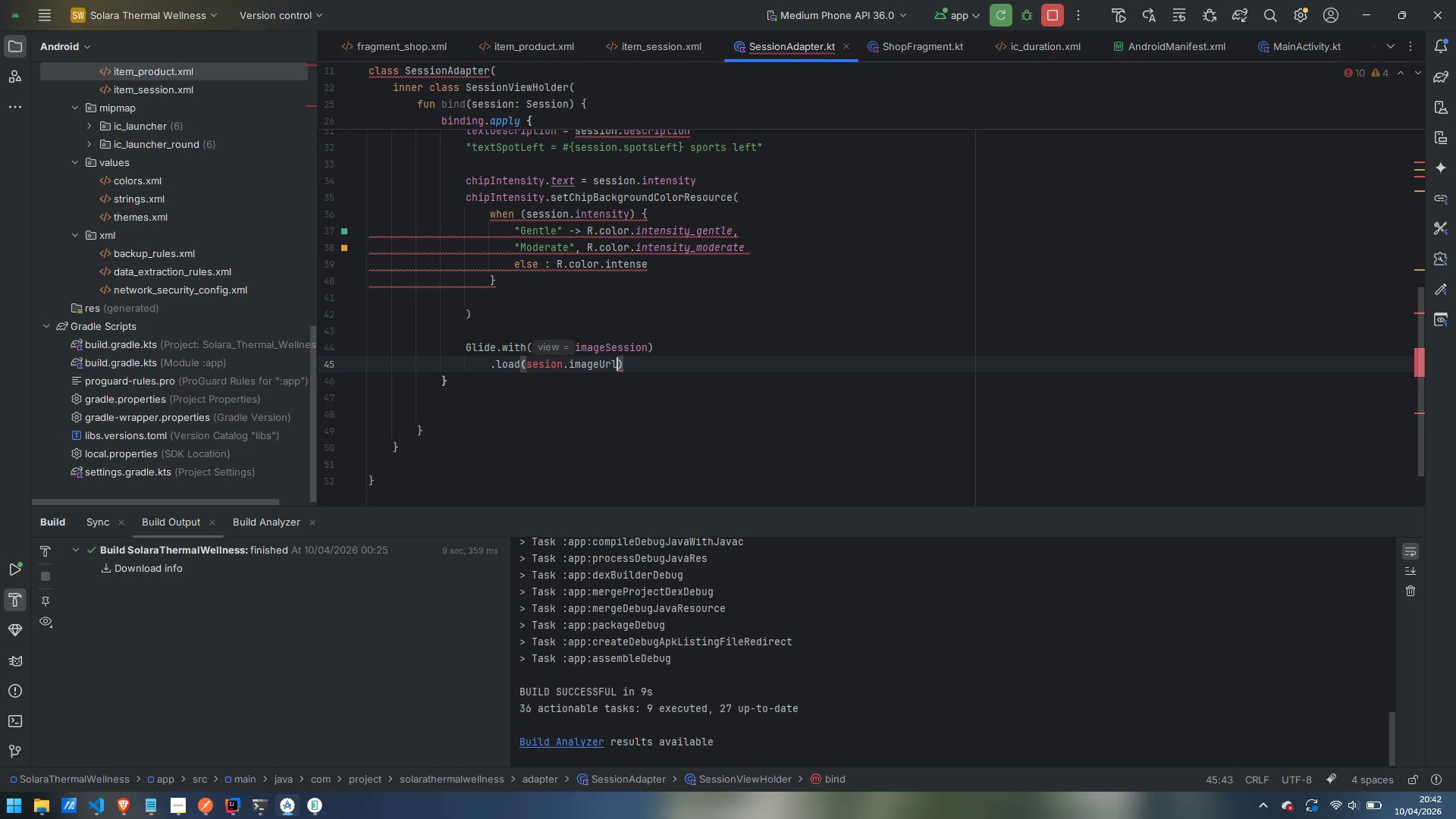 
key(Backspace)
 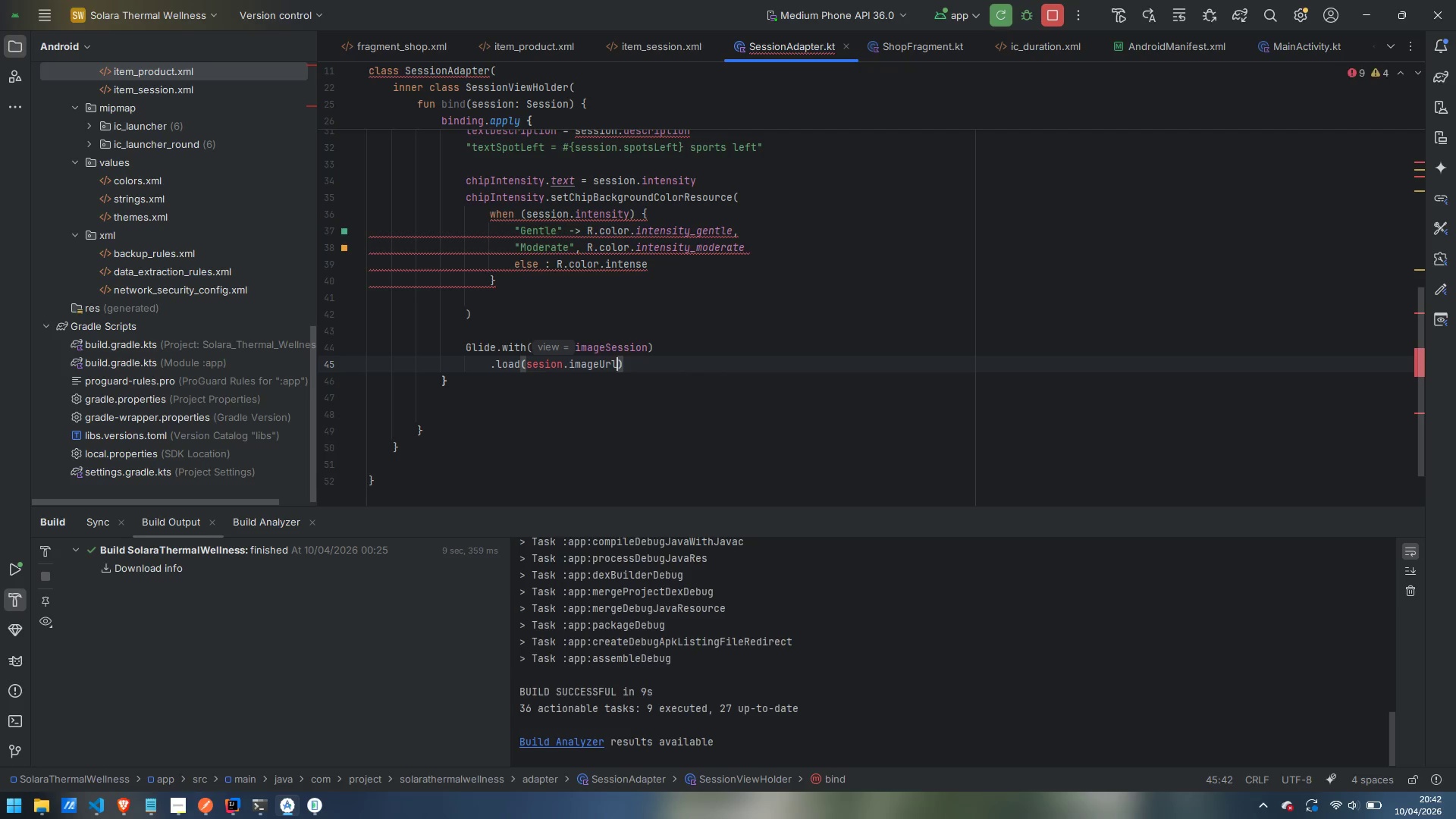 
key(ArrowRight)
 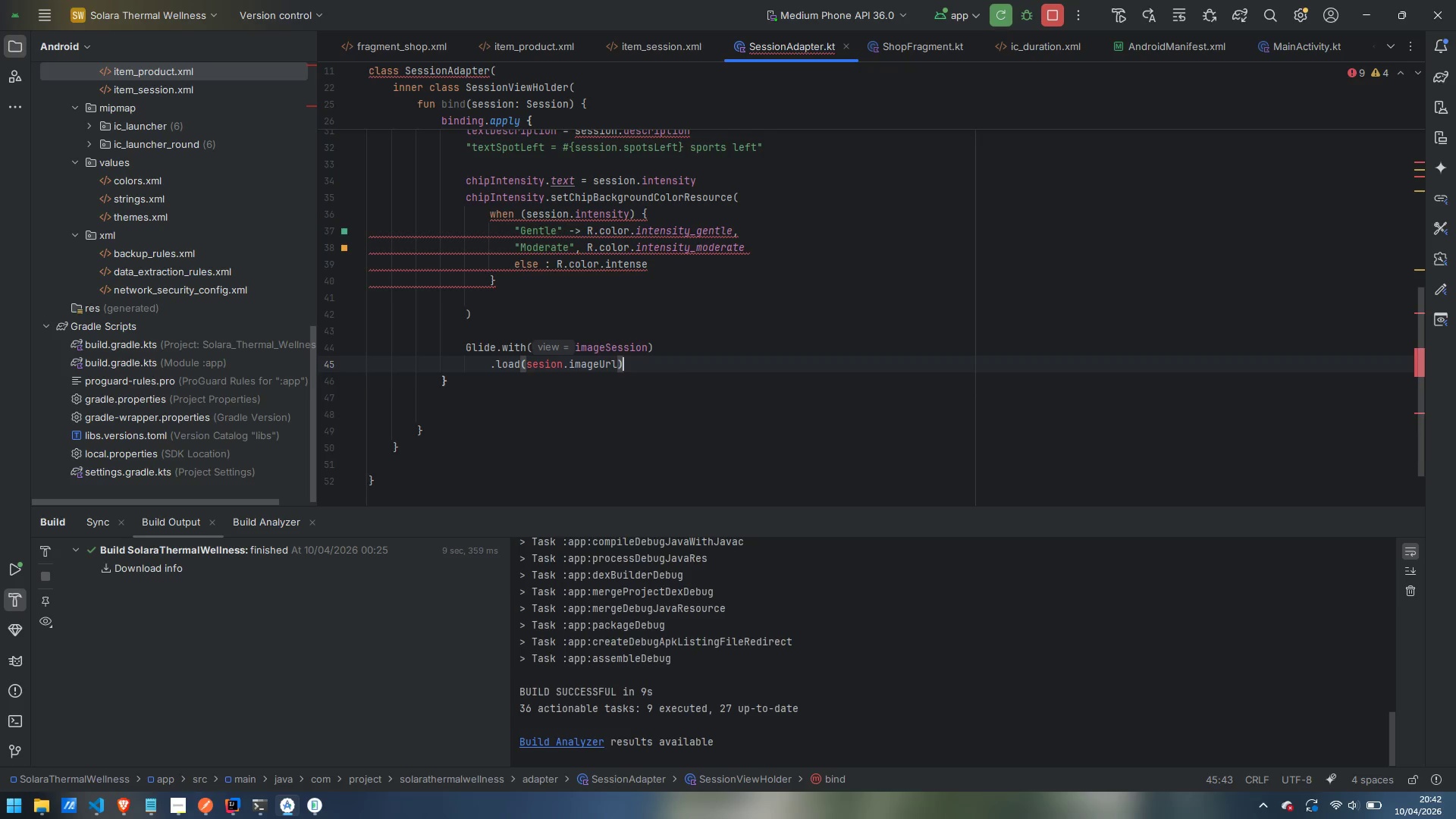 
key(Enter)
 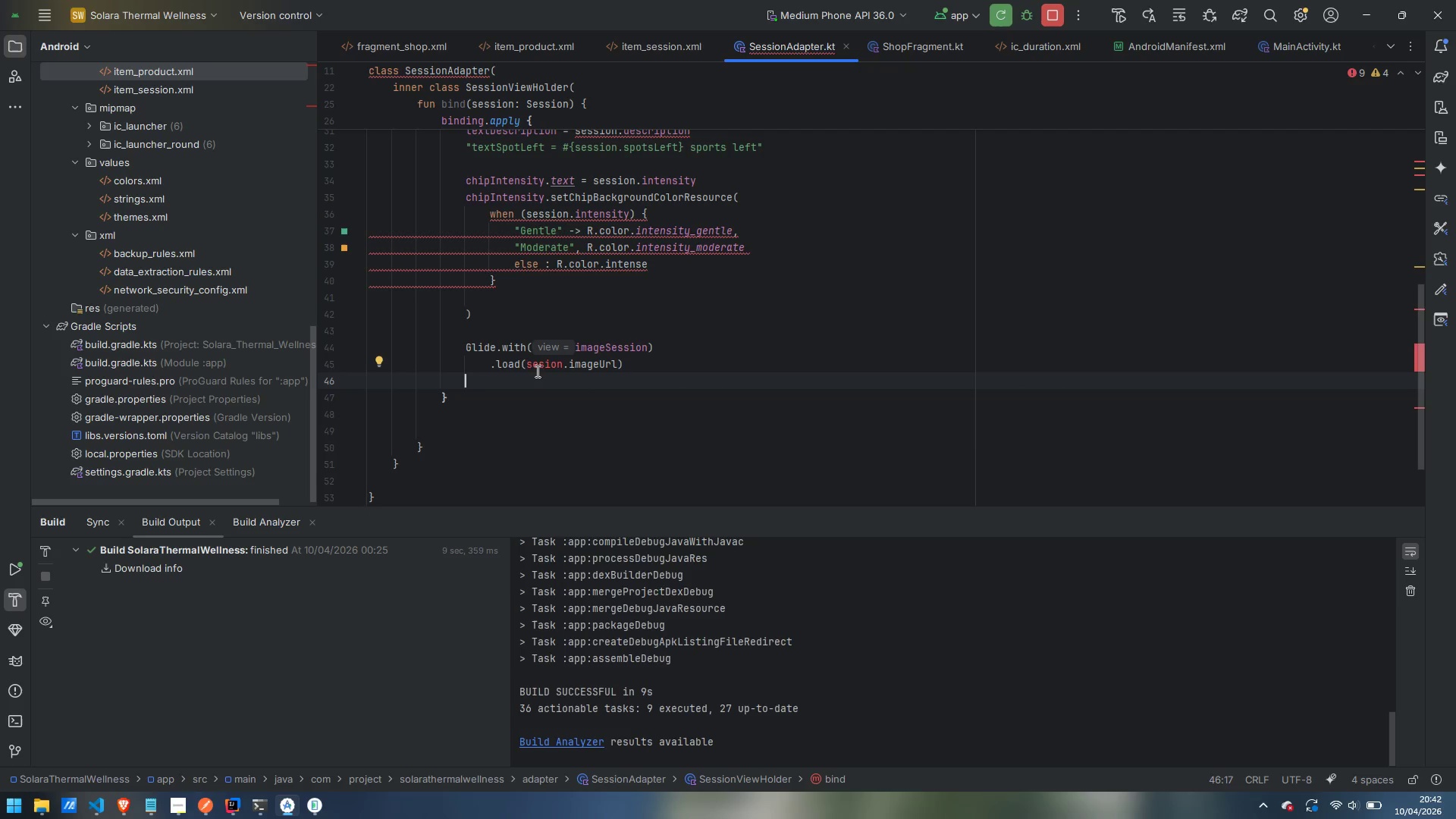 
wait(7.84)
 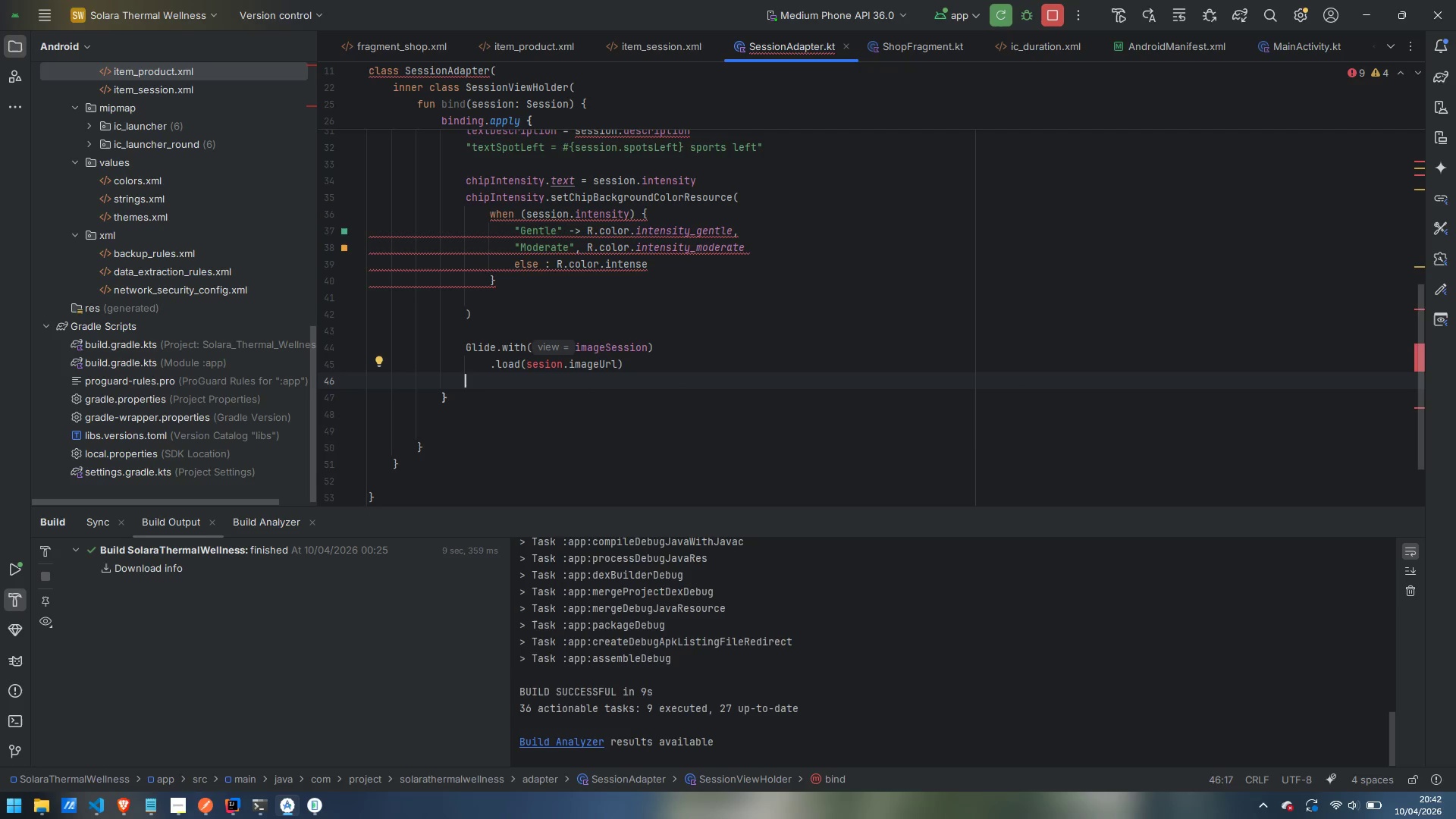 
key(Tab)
 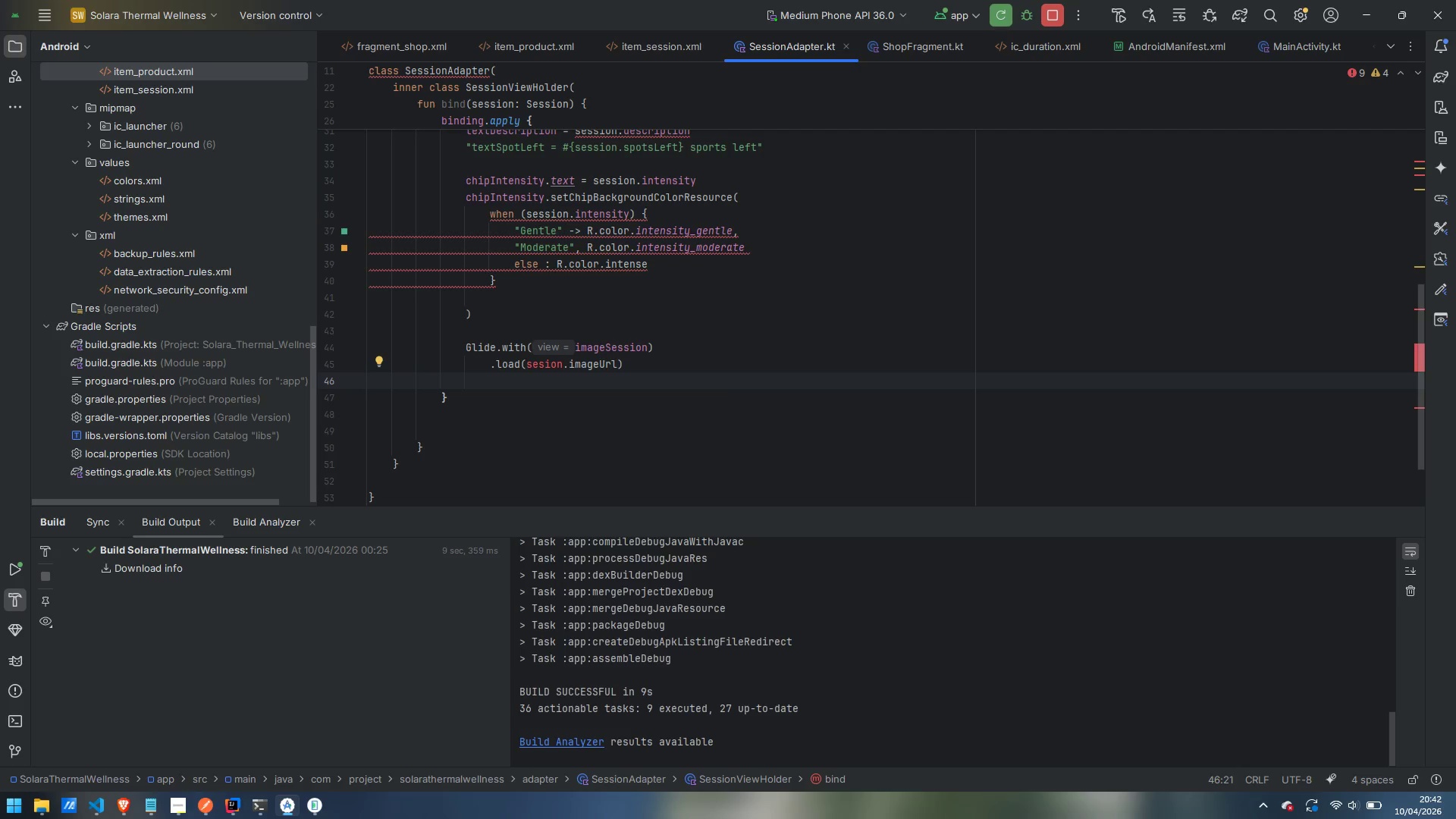 
type([;acejhoolder)
 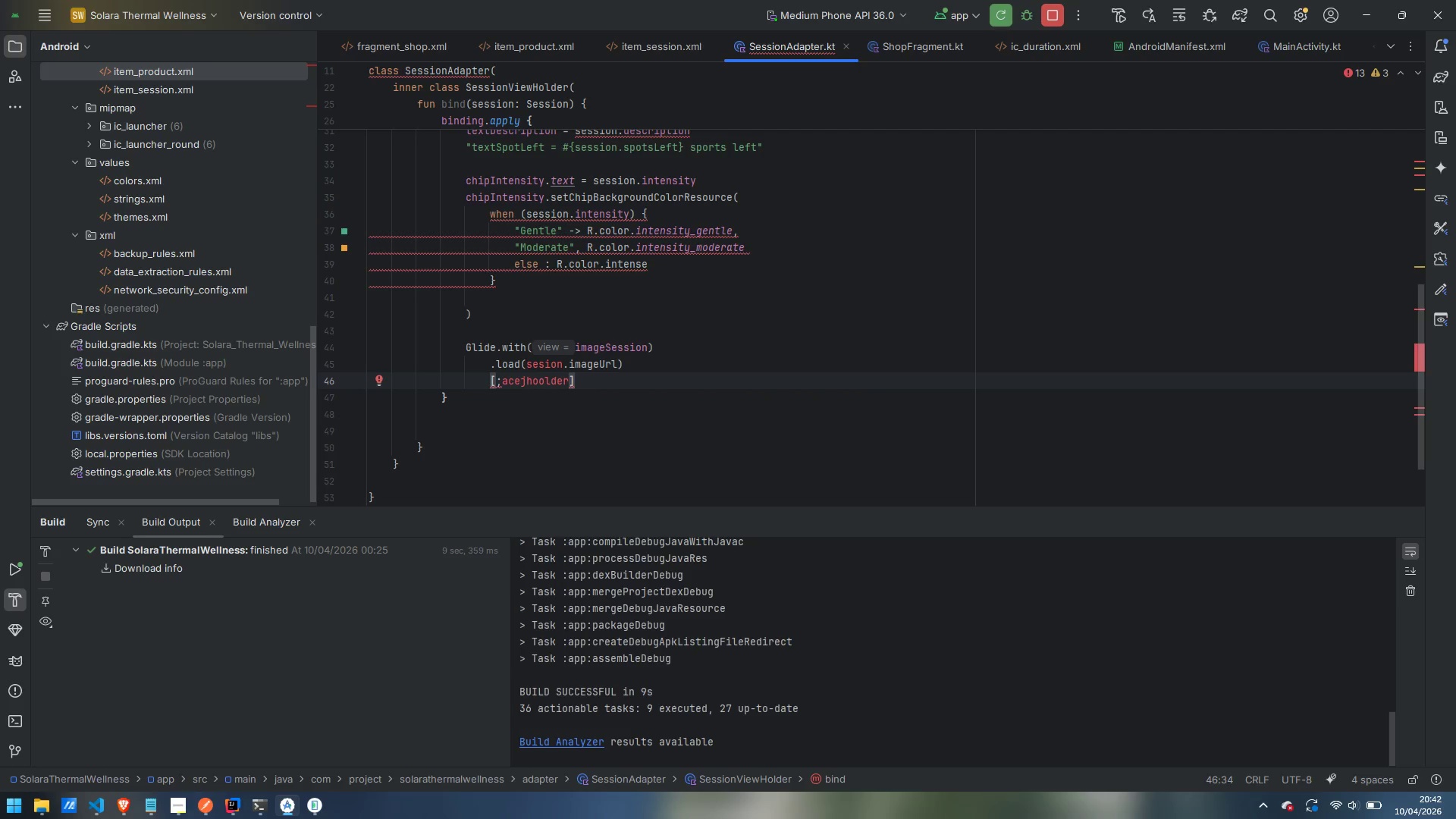 
key(Shift+ArrowLeft)
 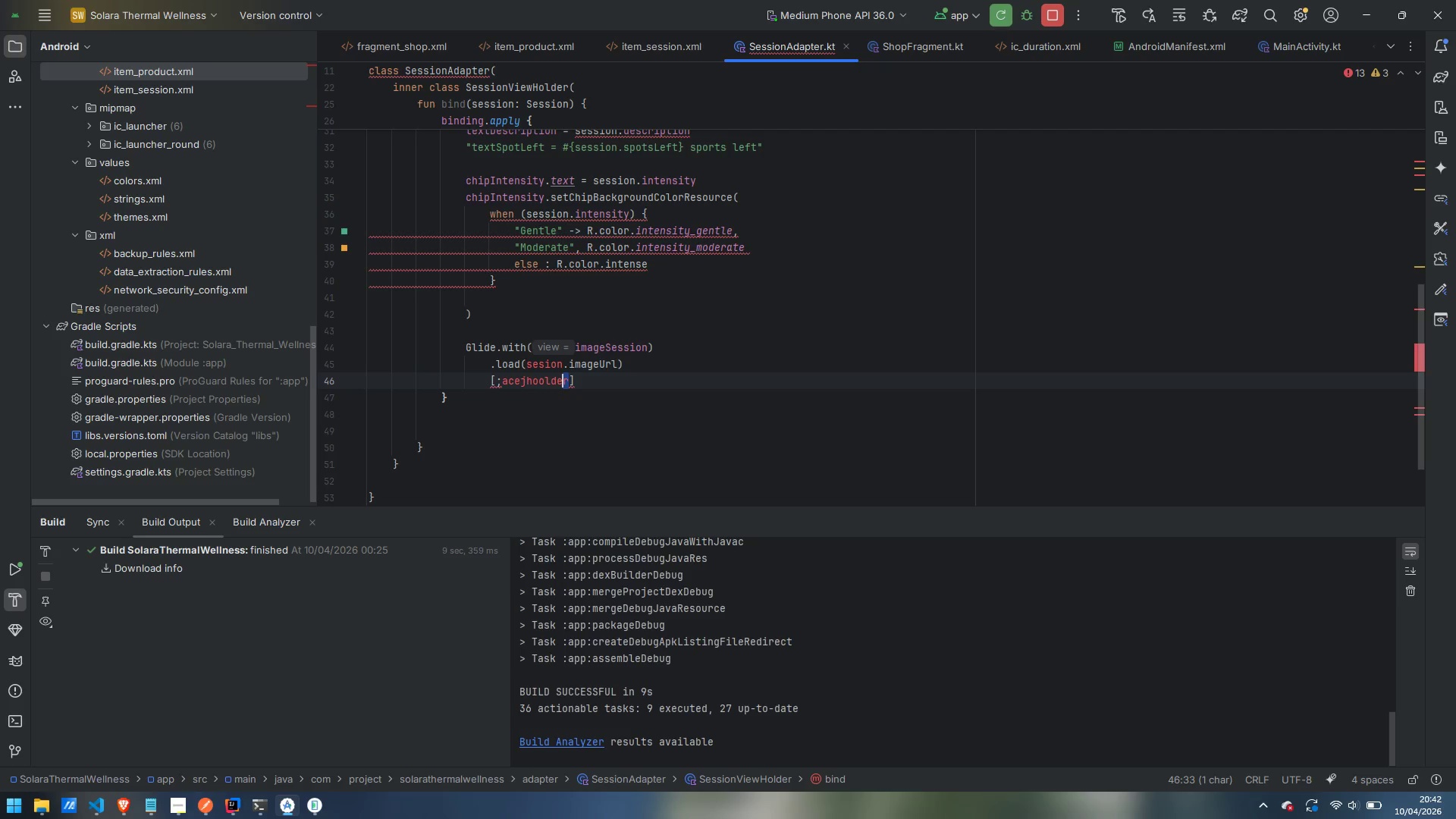 
key(Shift+ShiftLeft)
 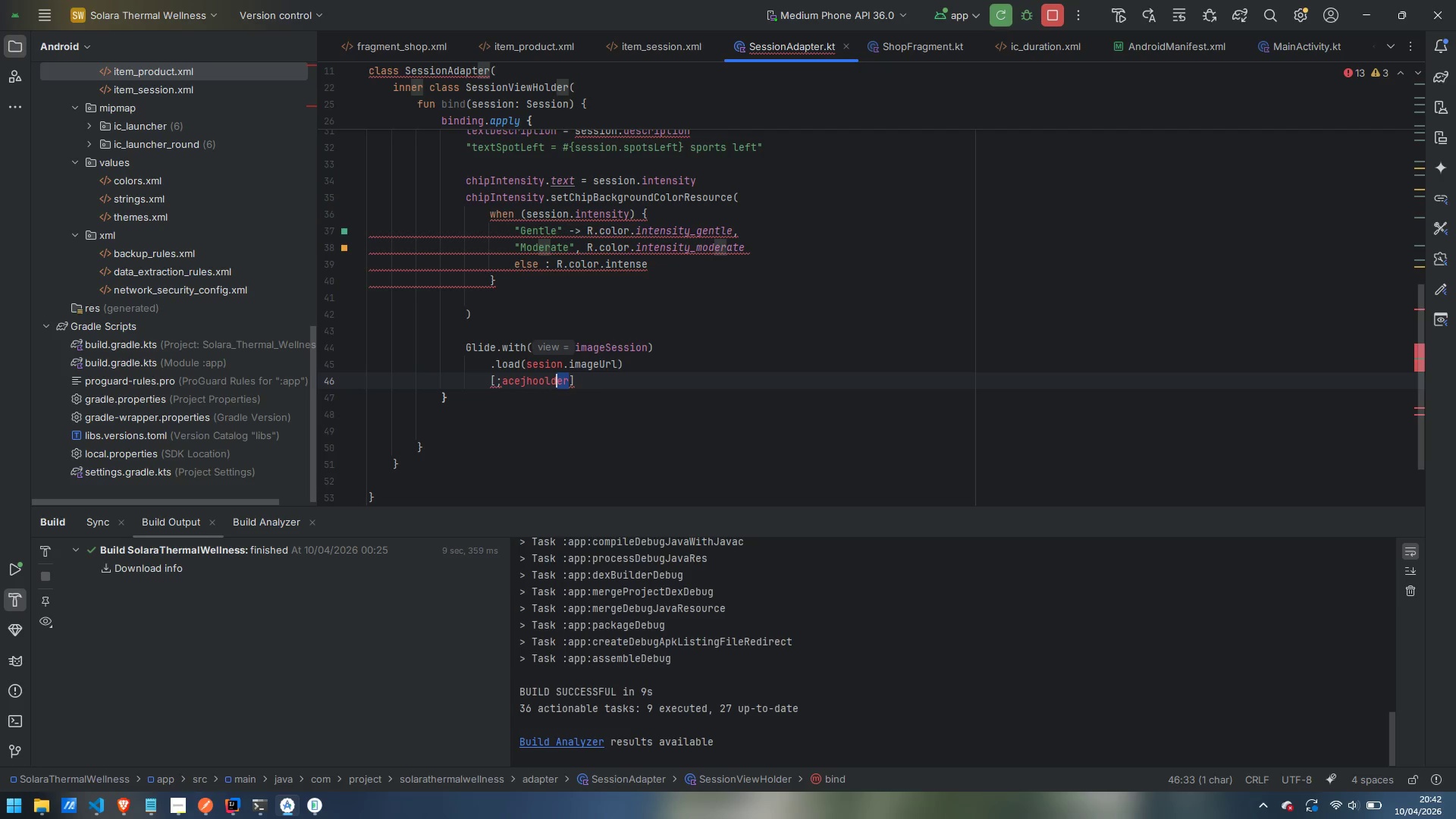 
key(Shift+ArrowLeft)
 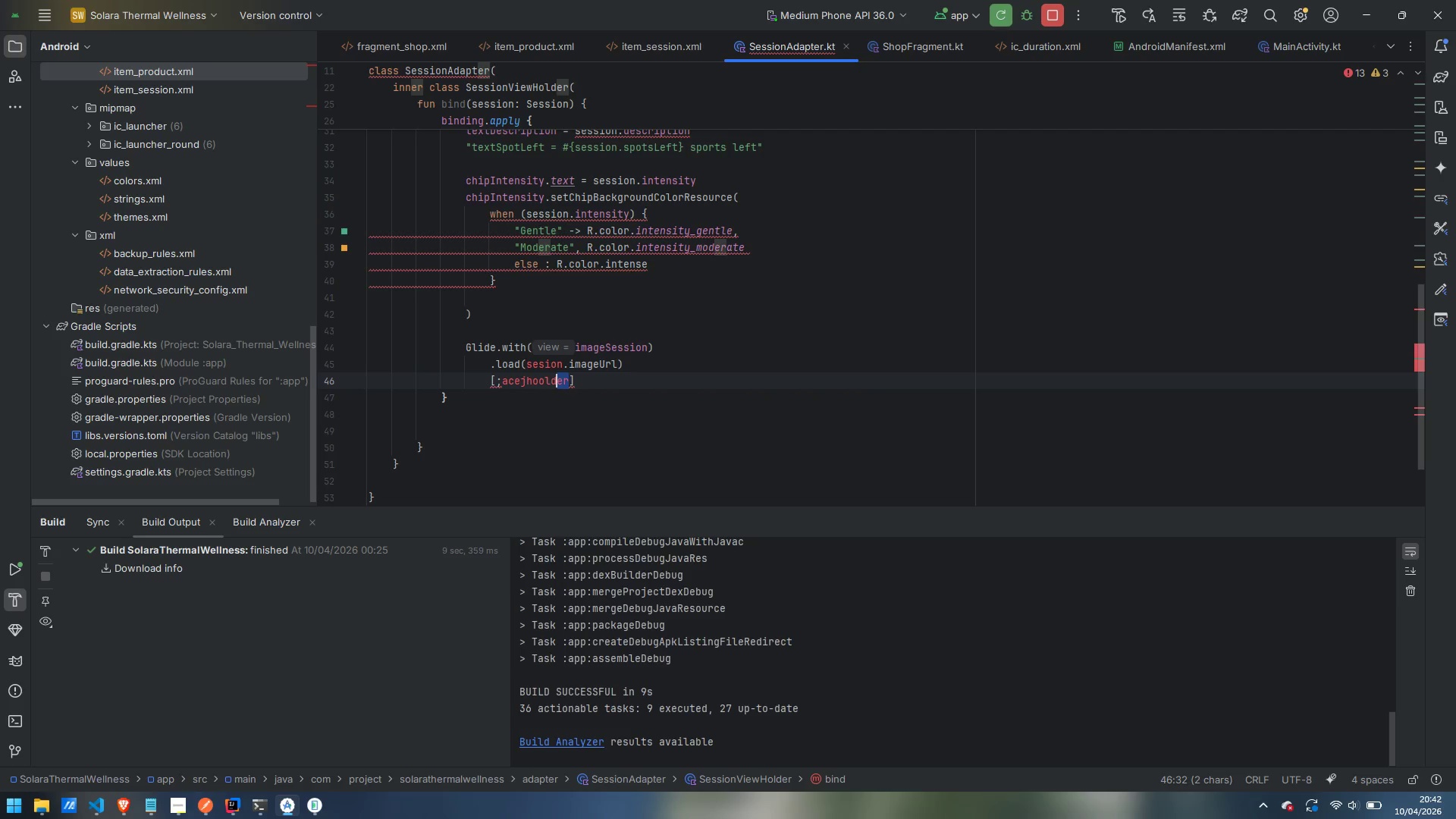 
key(Shift+ShiftLeft)
 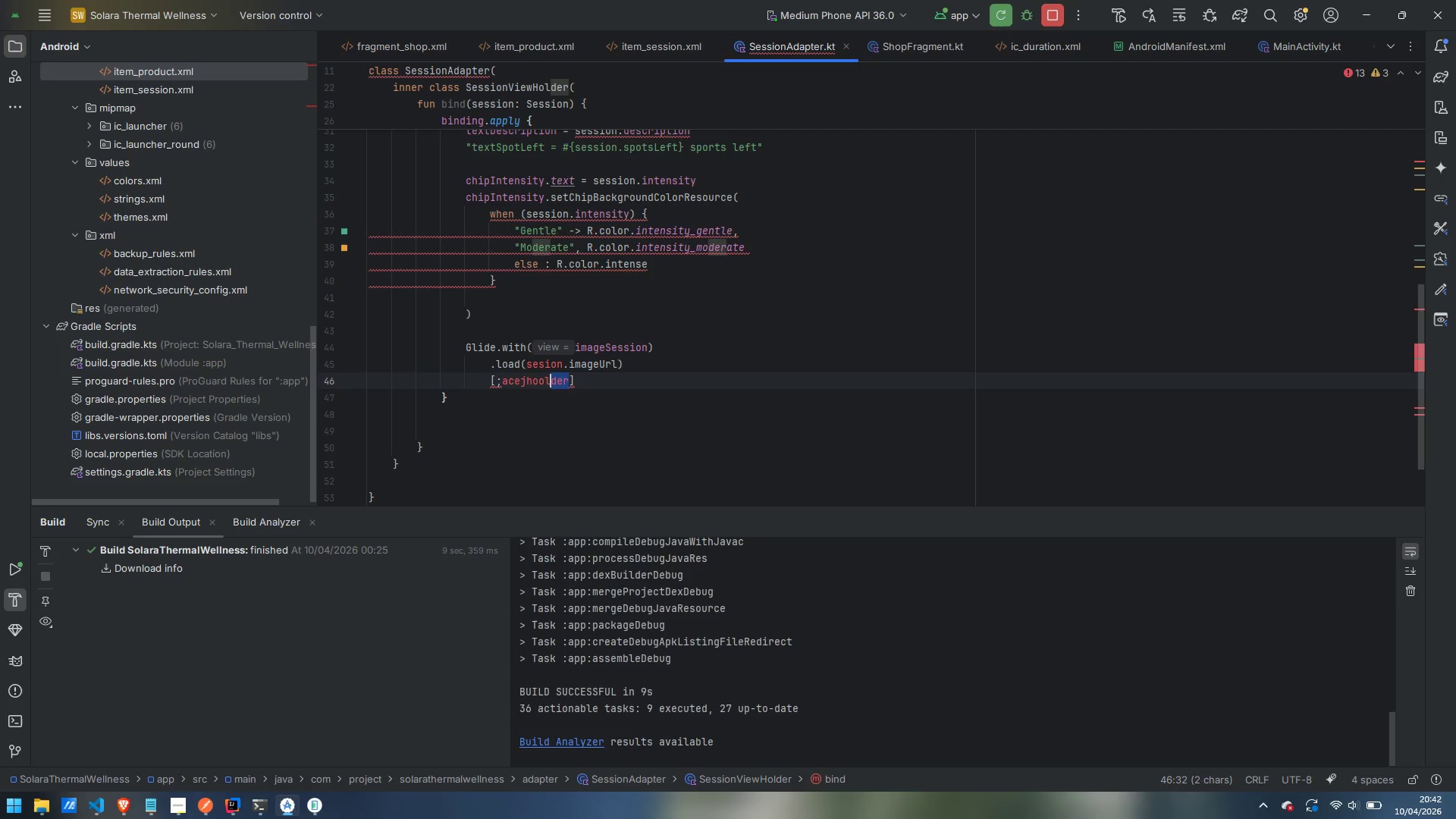 
key(Shift+ArrowLeft)
 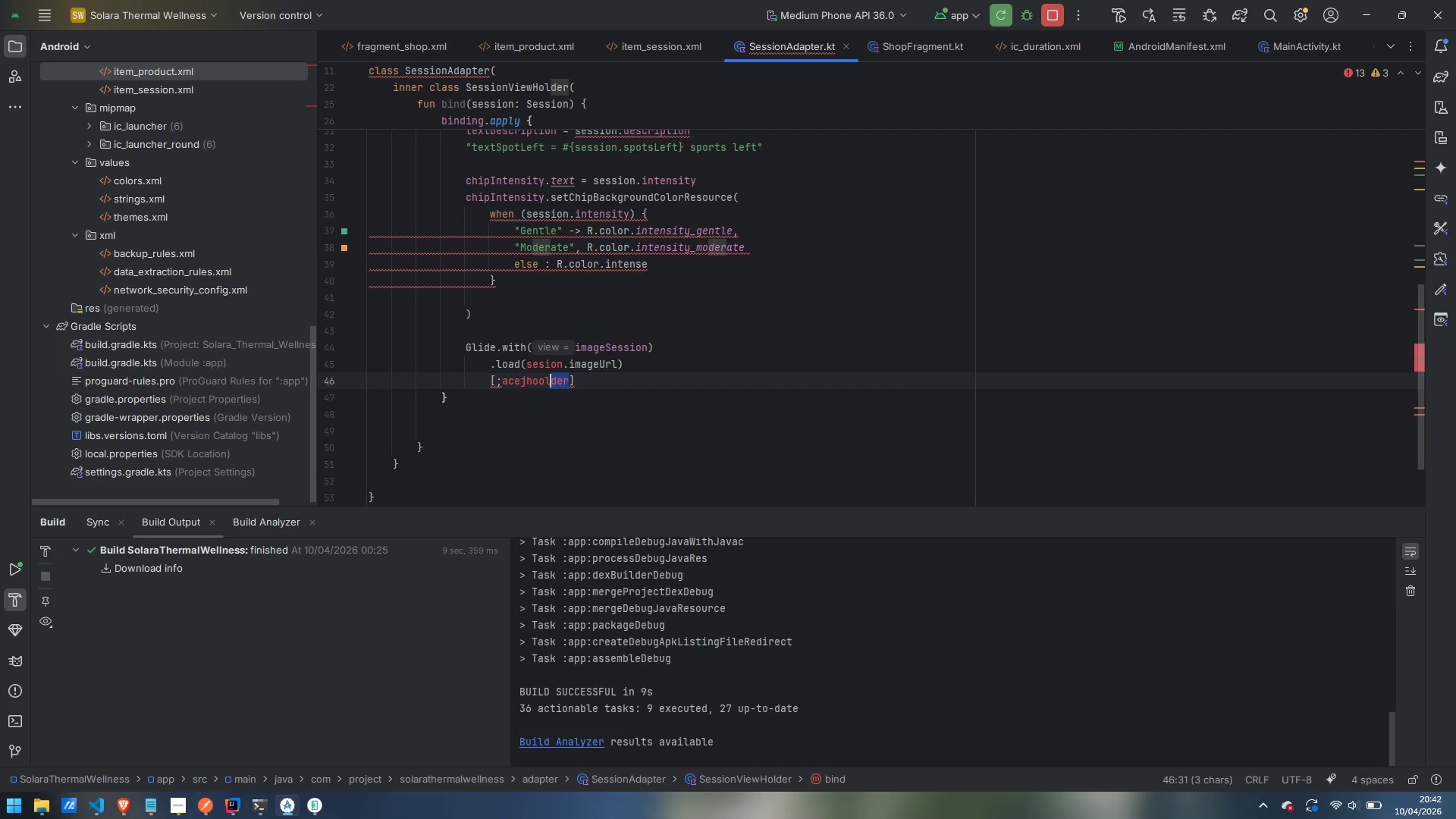 
key(Control+ArrowLeft)
 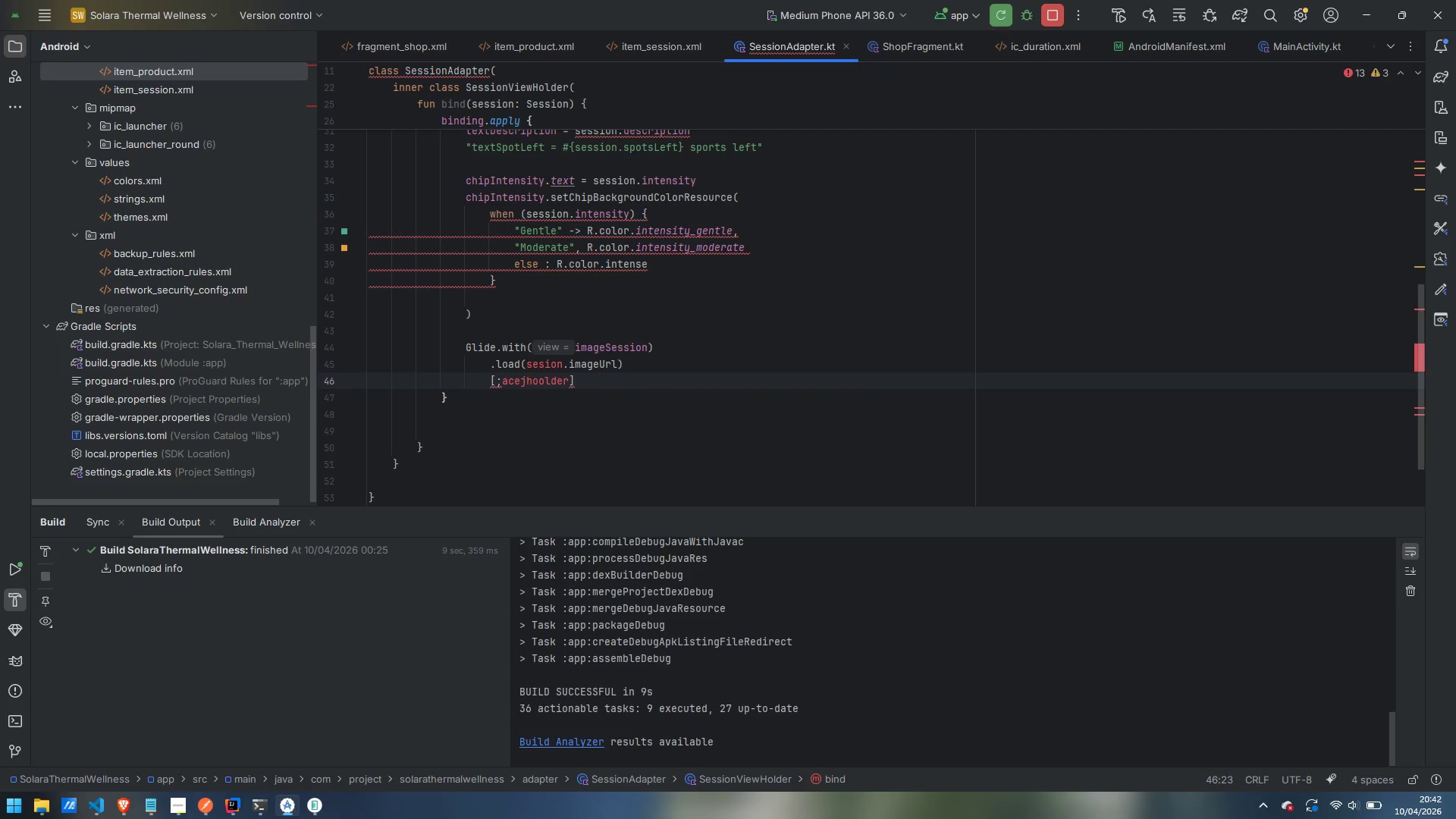 
key(Backspace)
 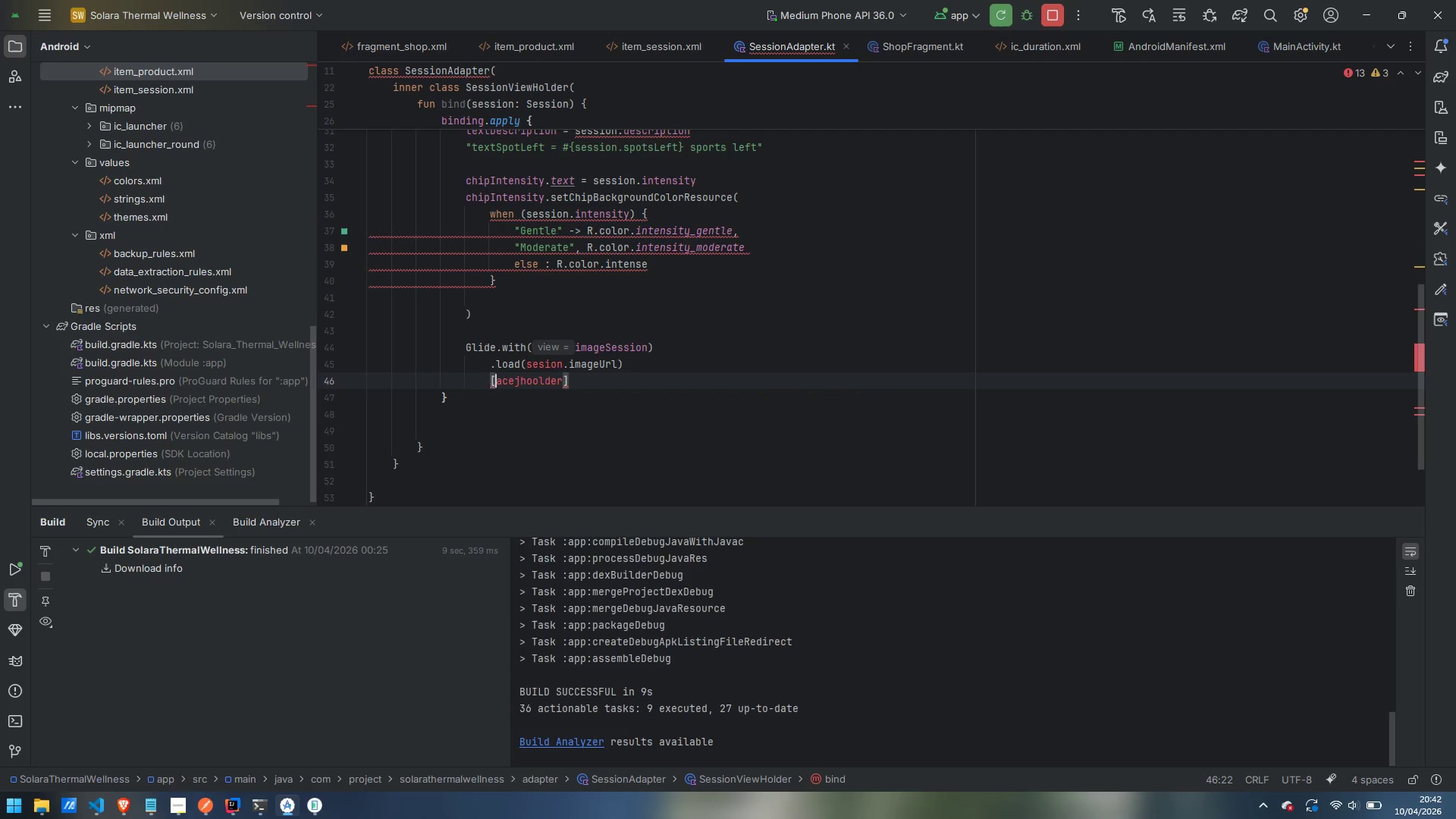 
key(Backspace)
 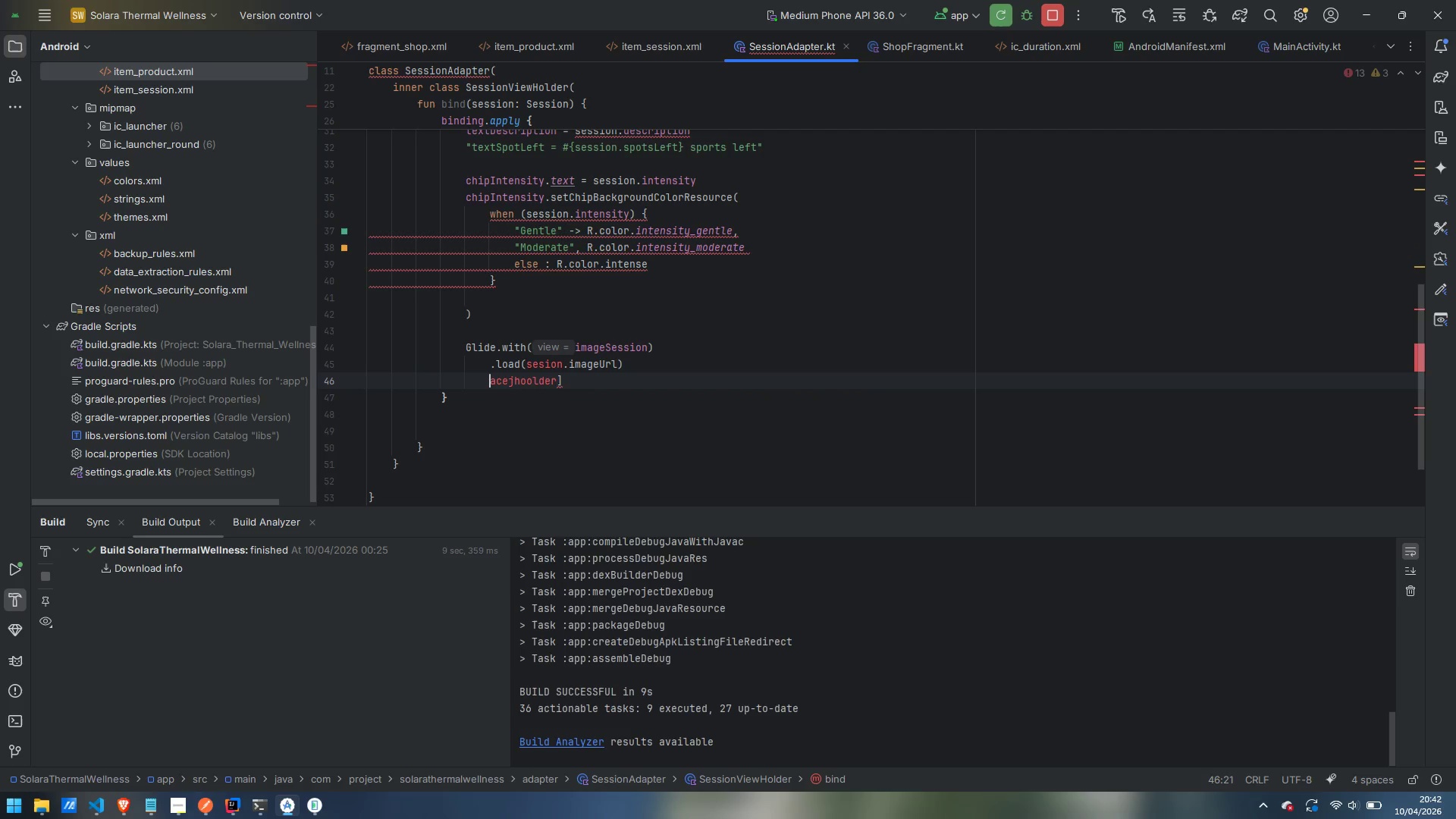 
key(Control+ArrowRight)
 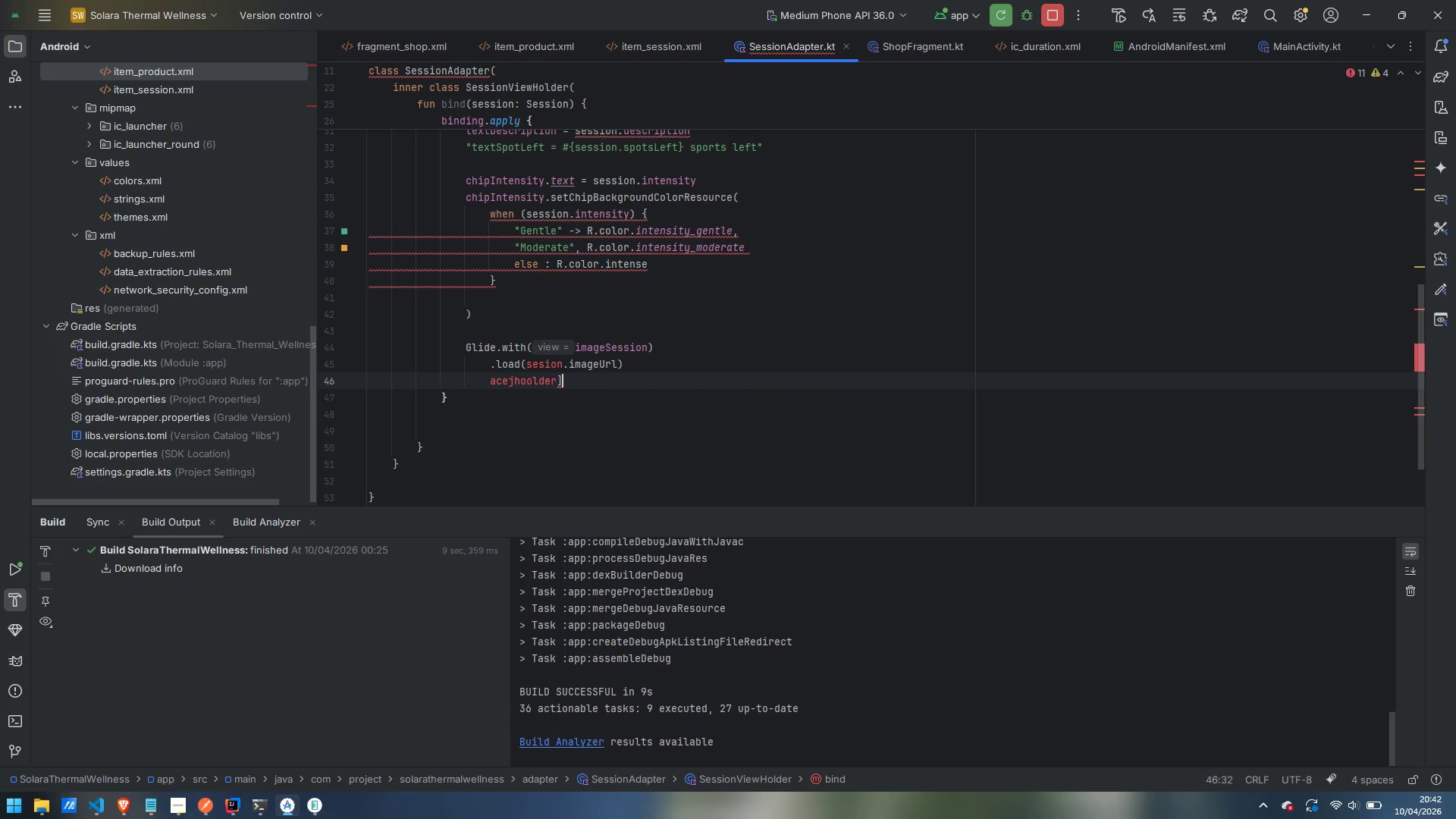 
key(Control+ArrowRight)
 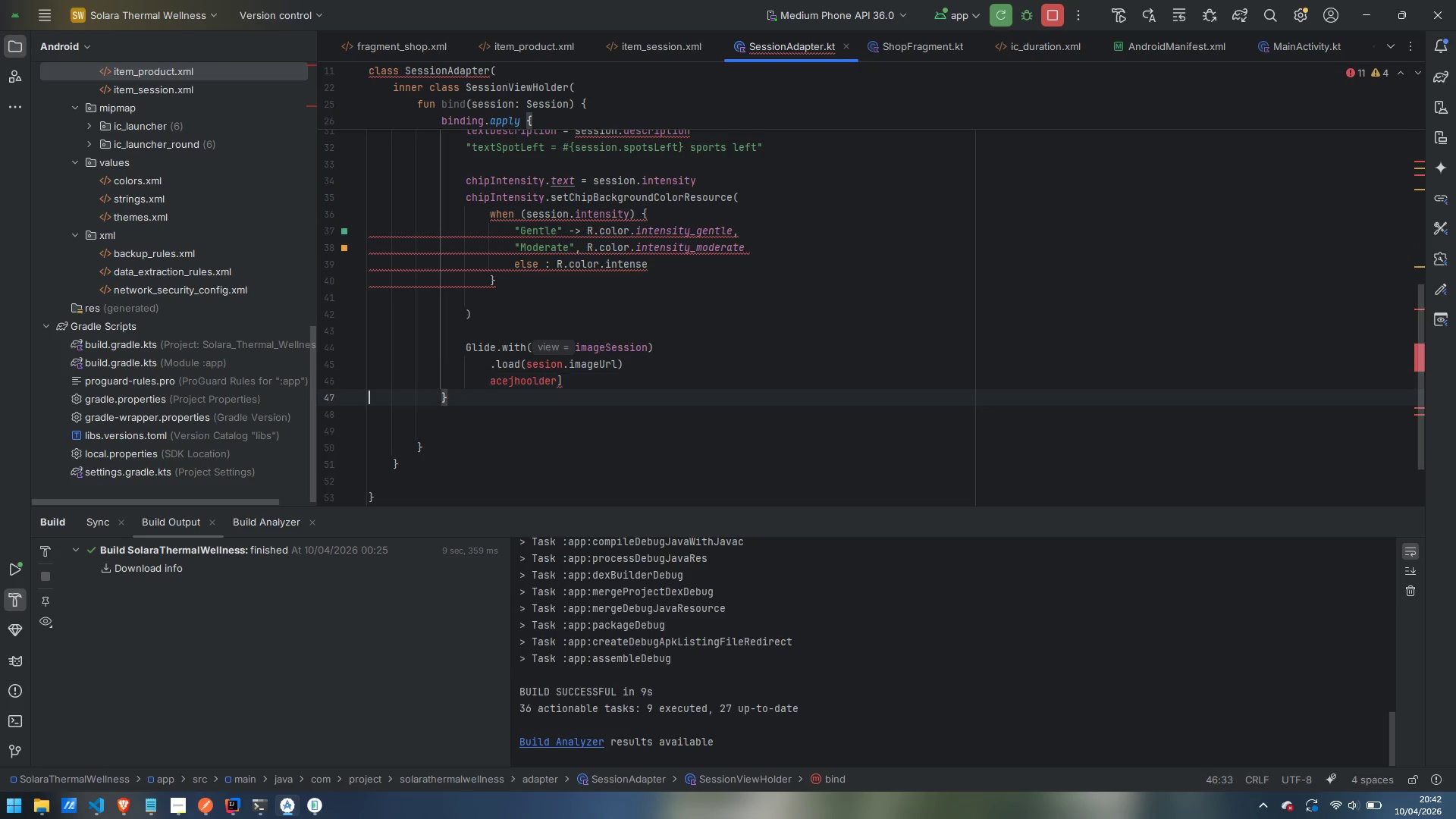 
key(Control+ArrowRight)
 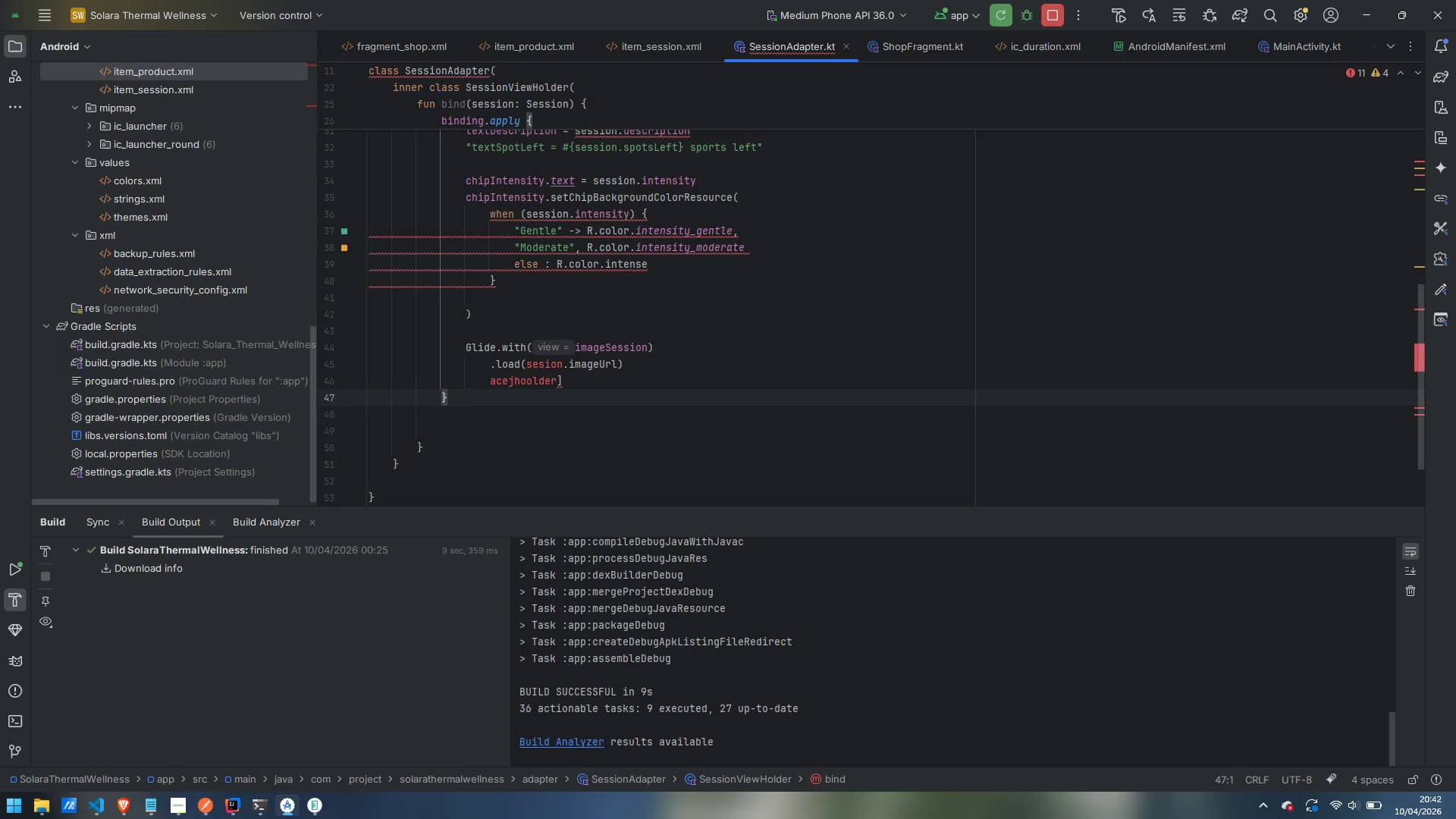 
key(ArrowLeft)
 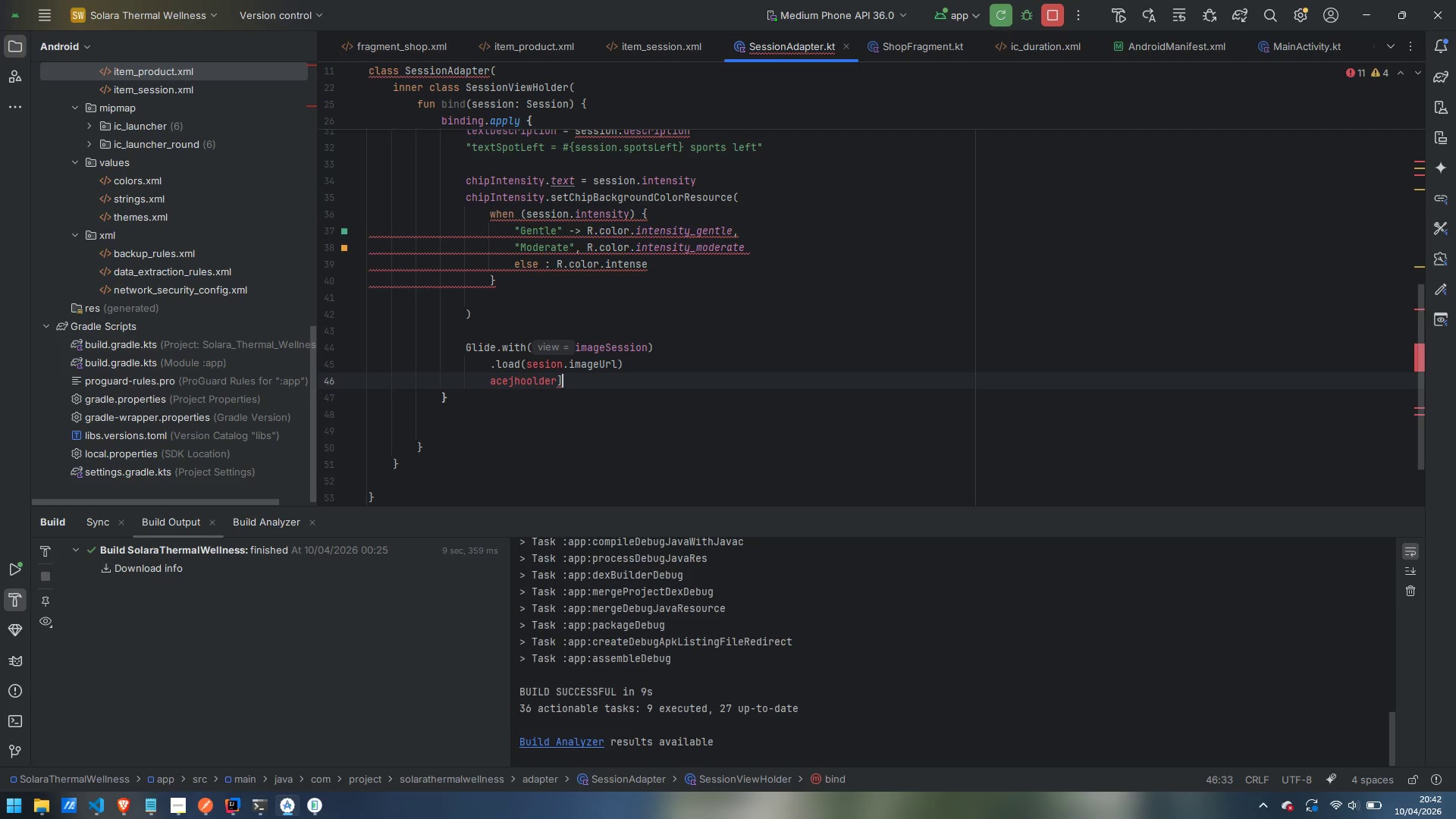 
key(Backspace)
 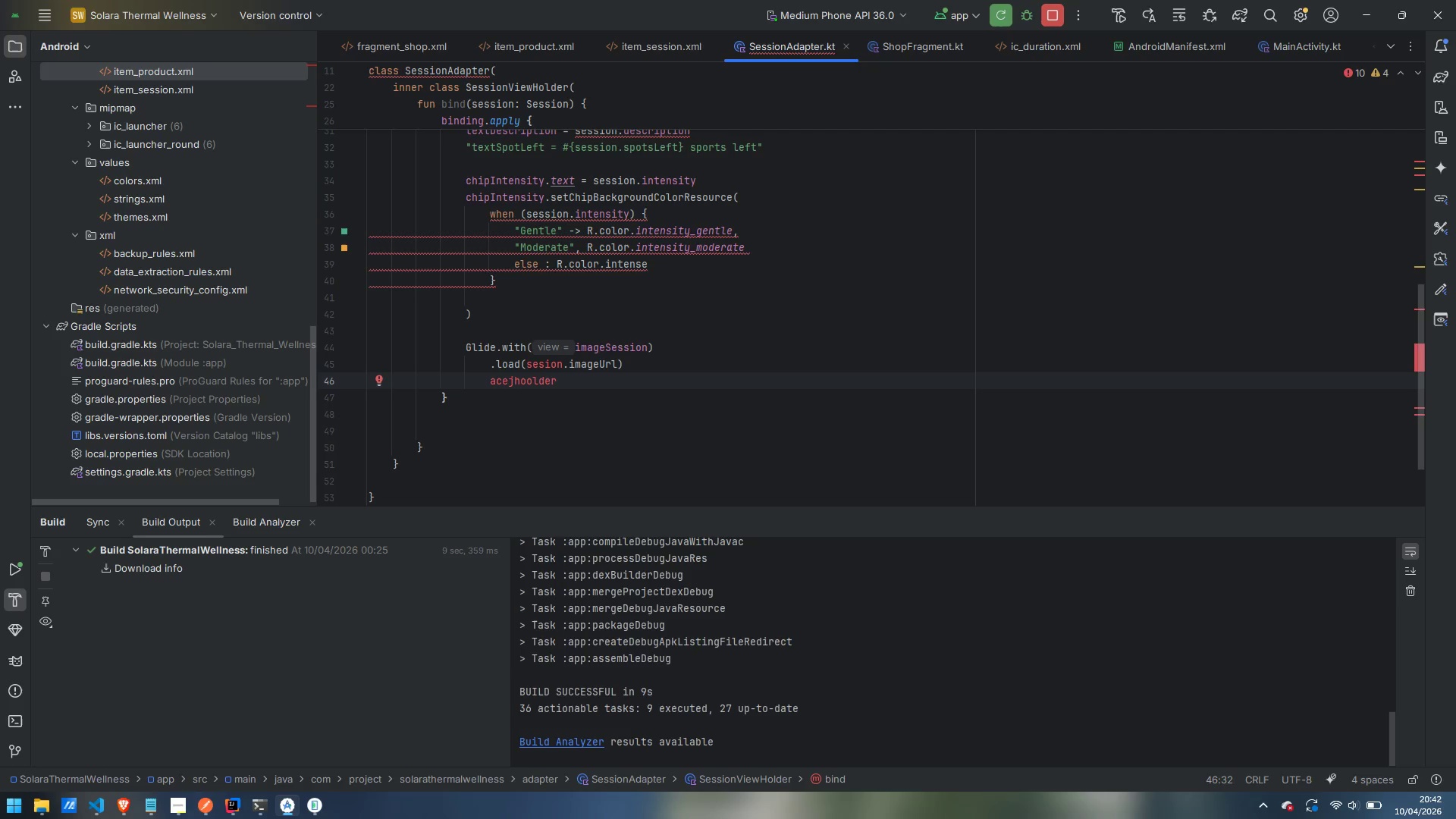 
wait(8.39)
 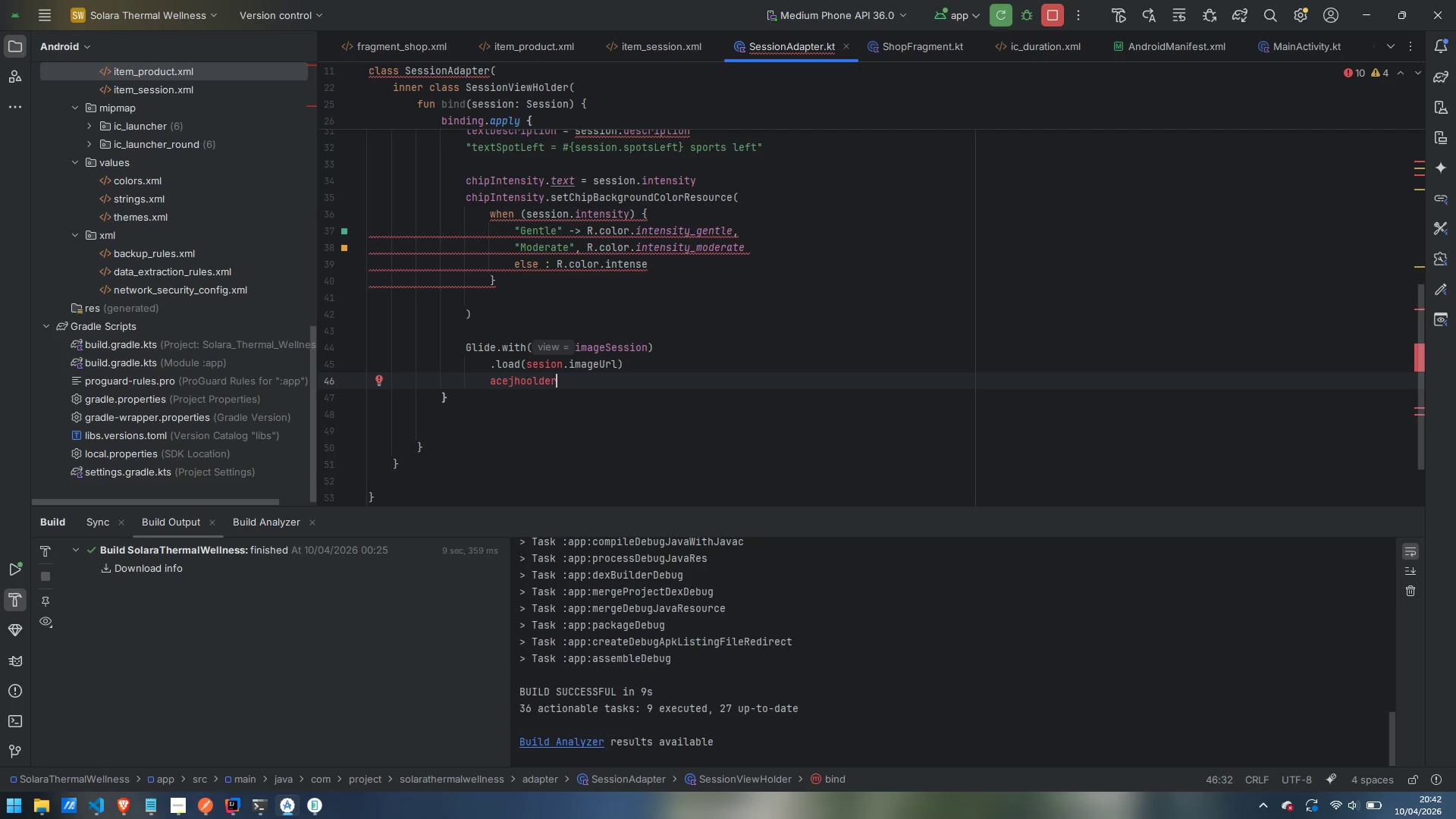 
key(Control+Backspace)
 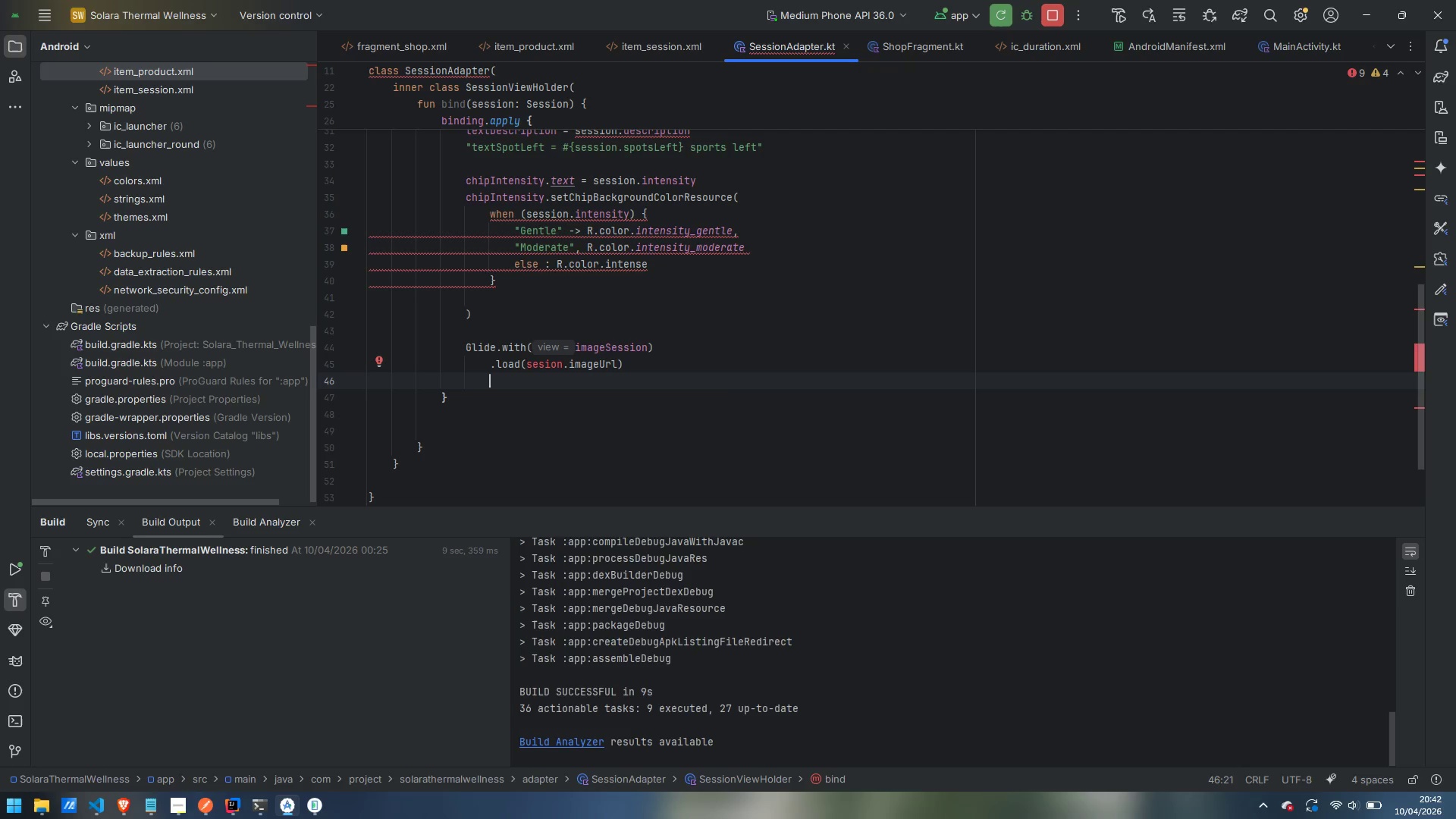 
type(place)
 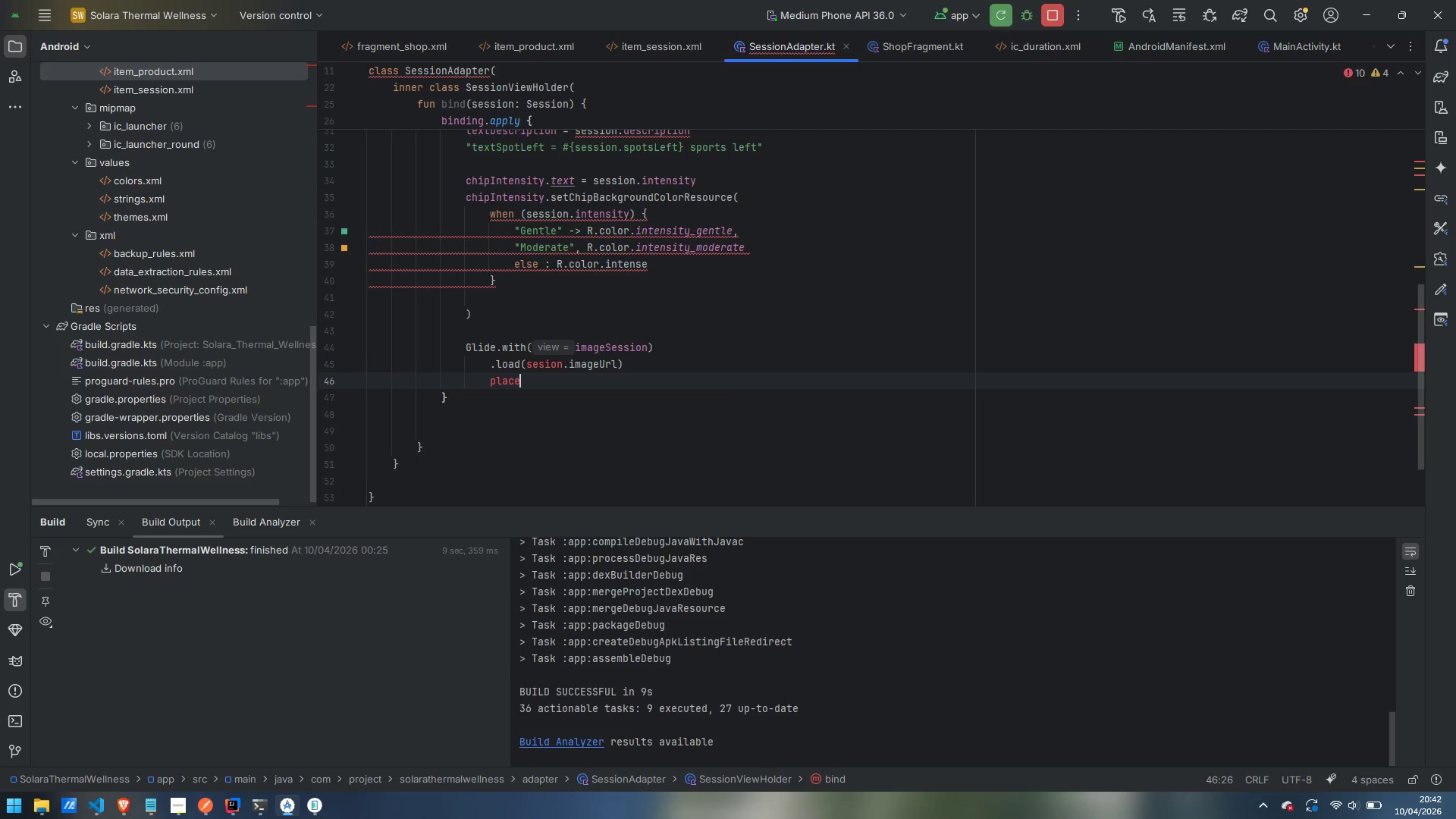 
key(Control+ArrowLeft)
 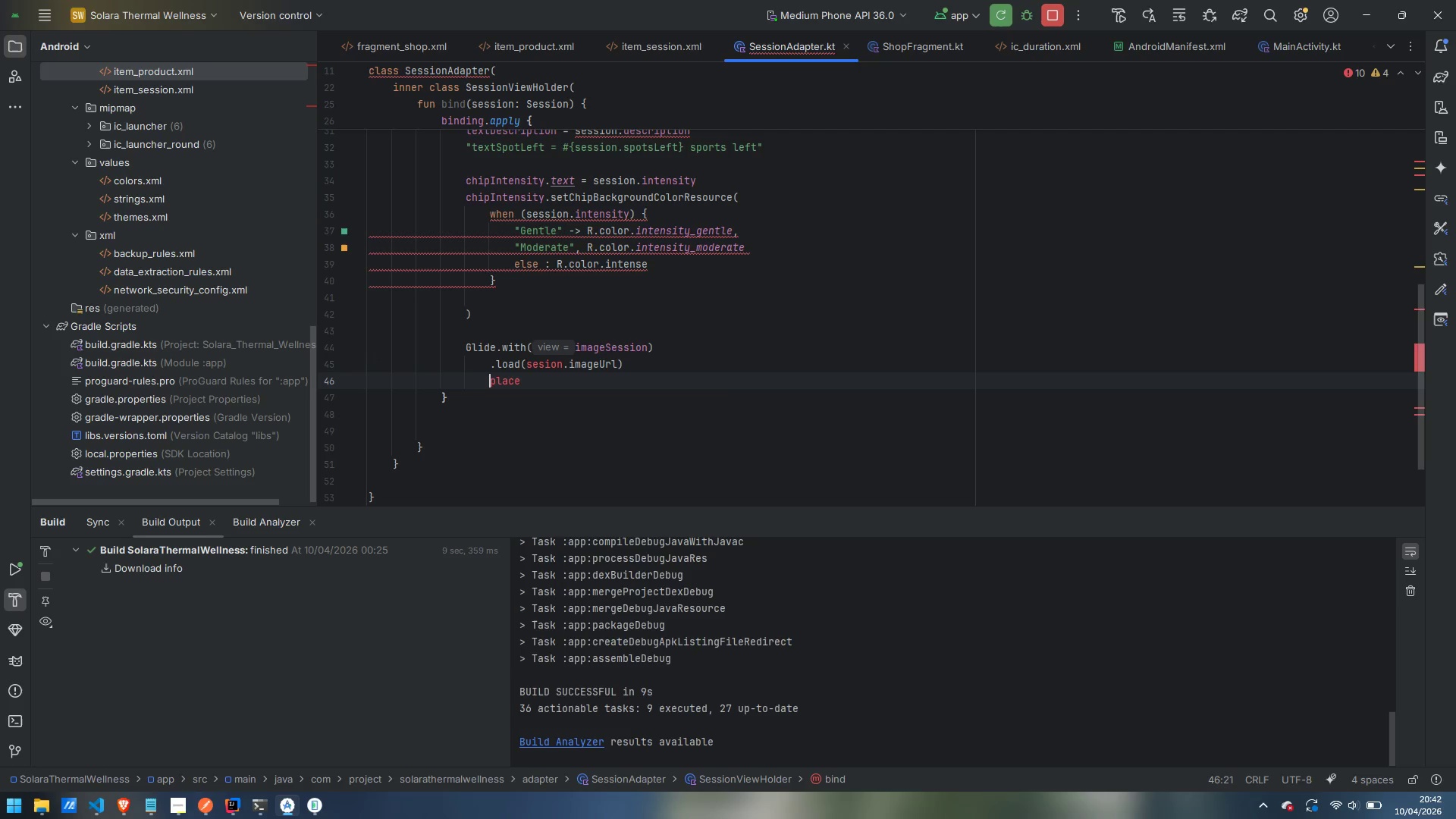 
key(Period)
 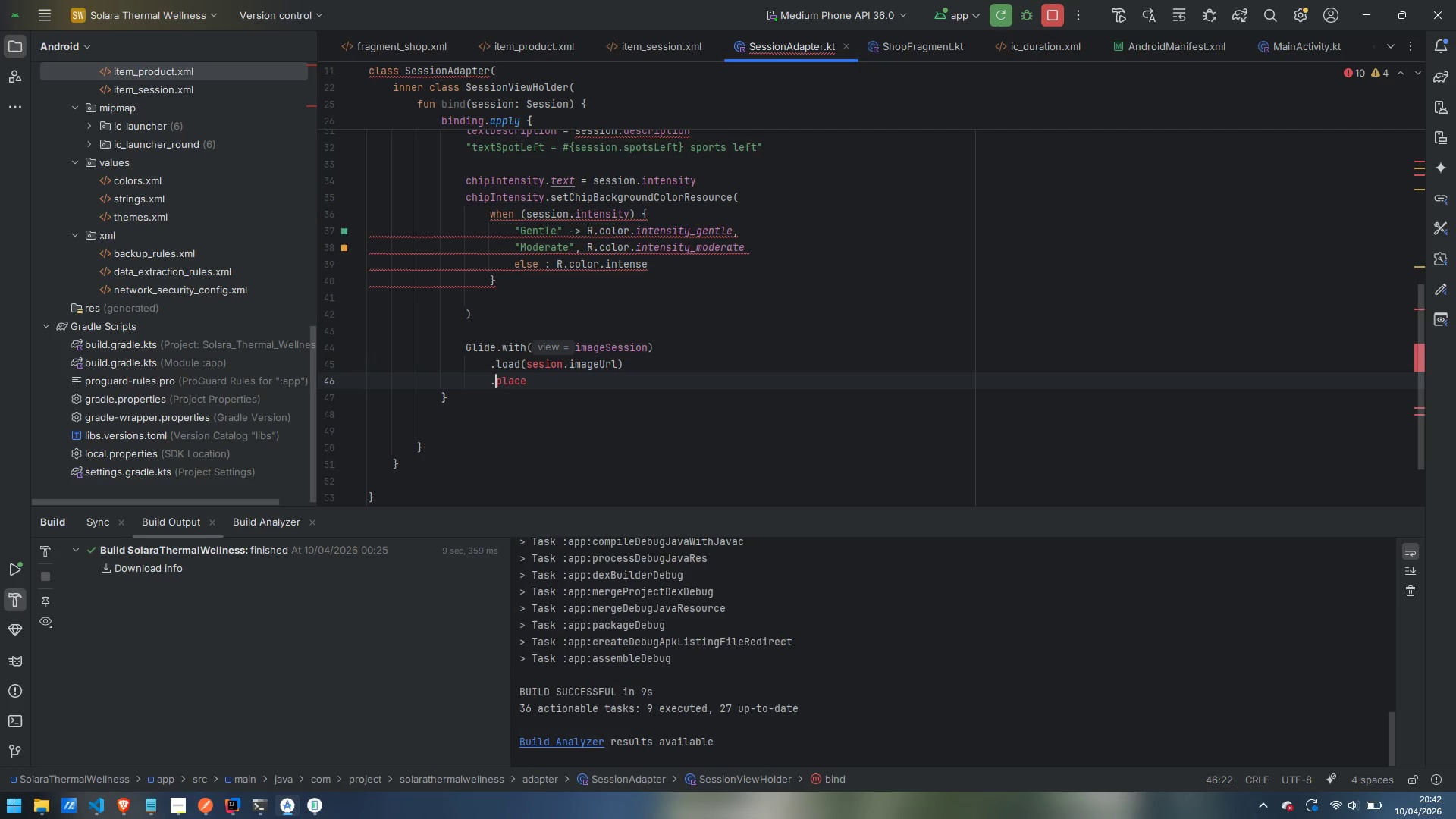 
key(Control+ArrowRight)
 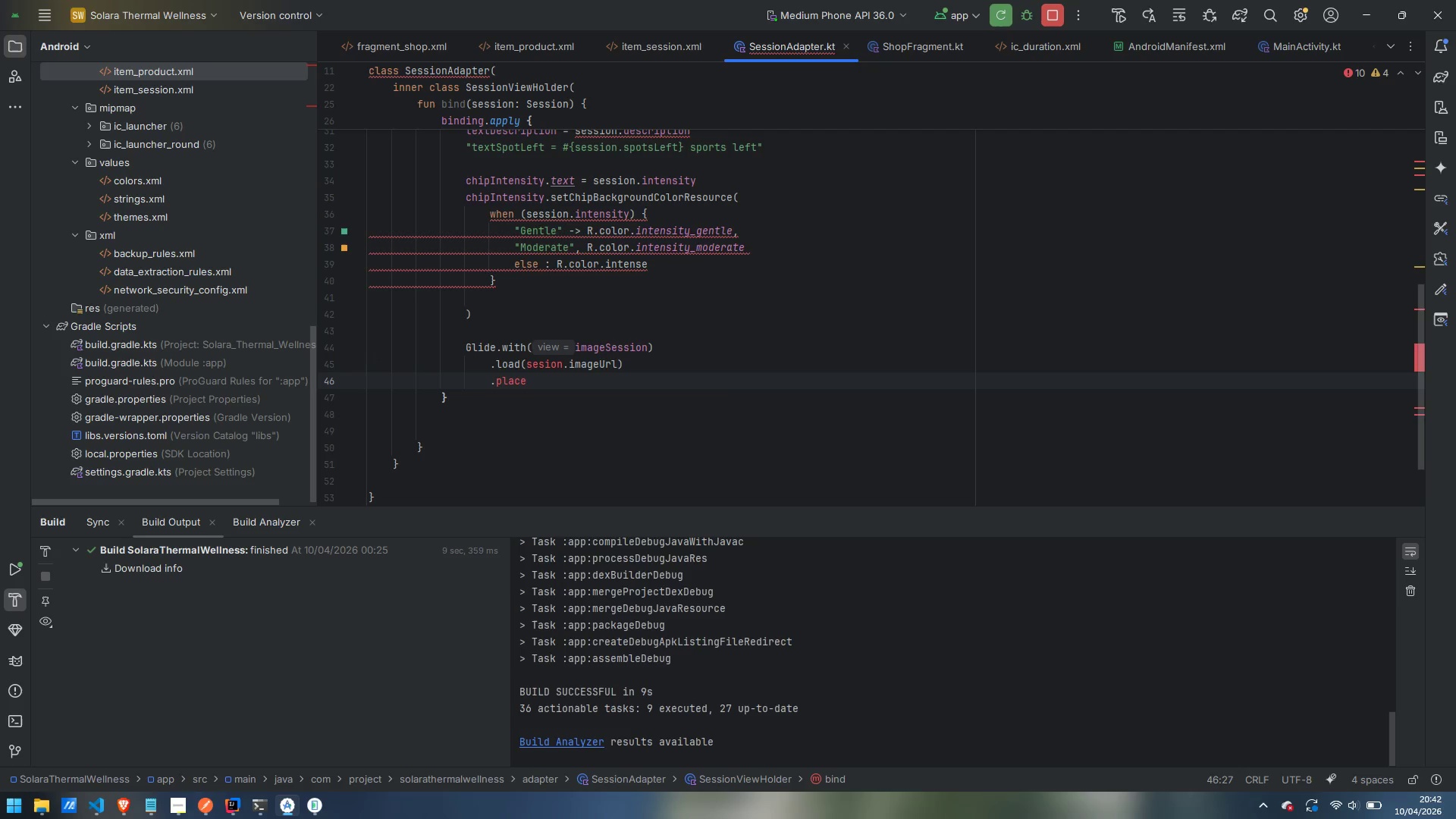 
type(holder()
 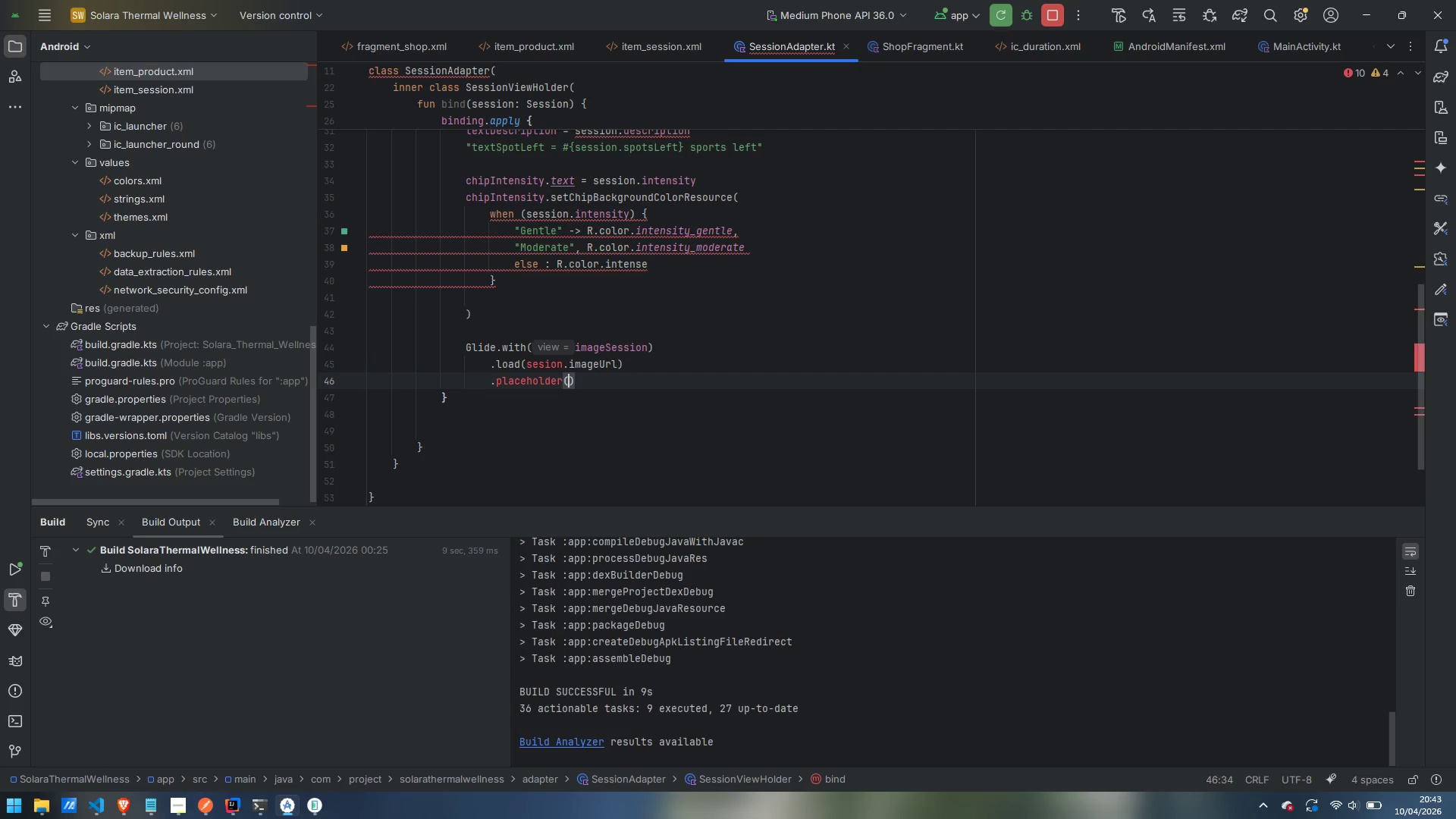 
wait(13.38)
 